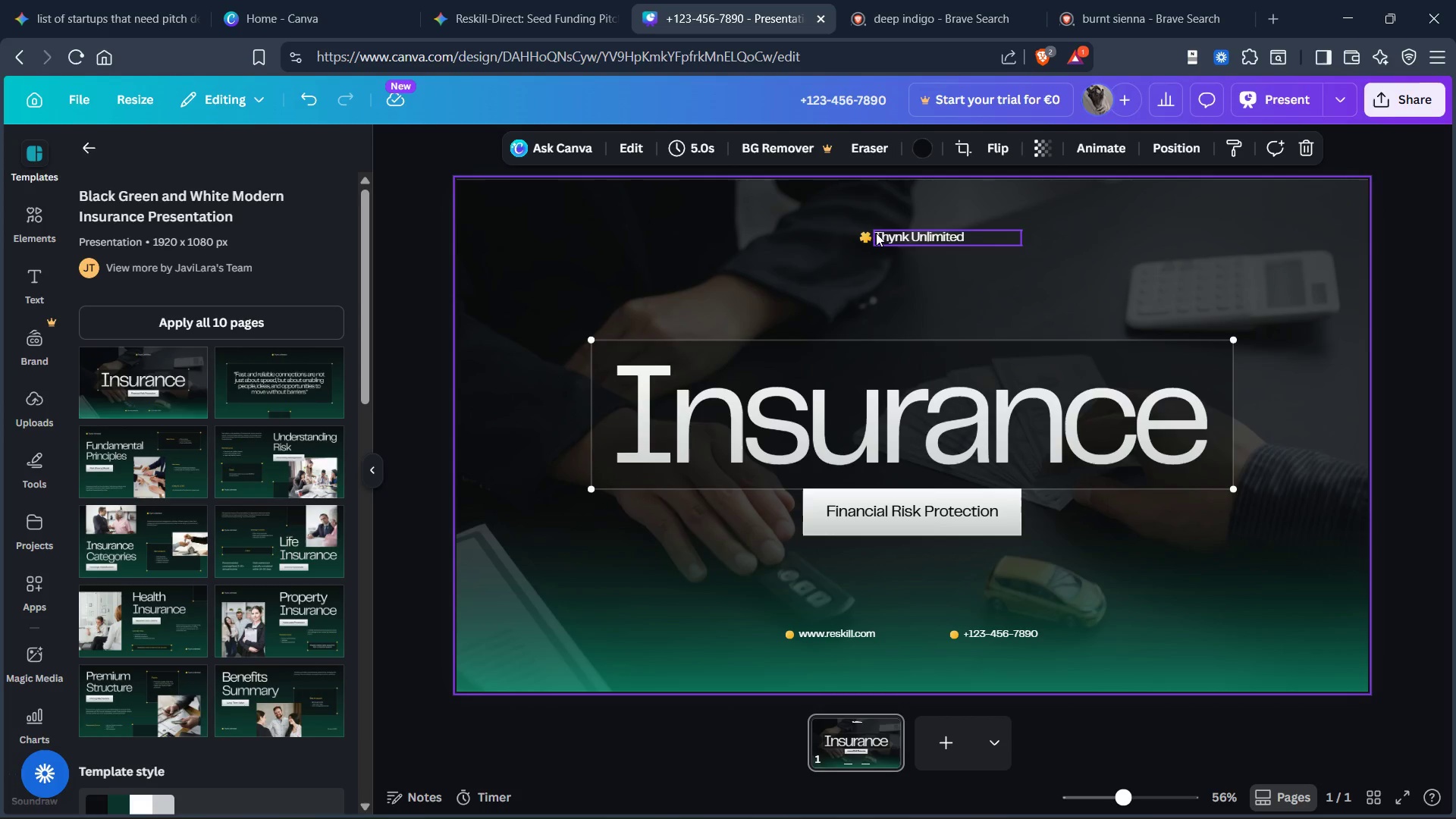 
double_click([921, 233])
 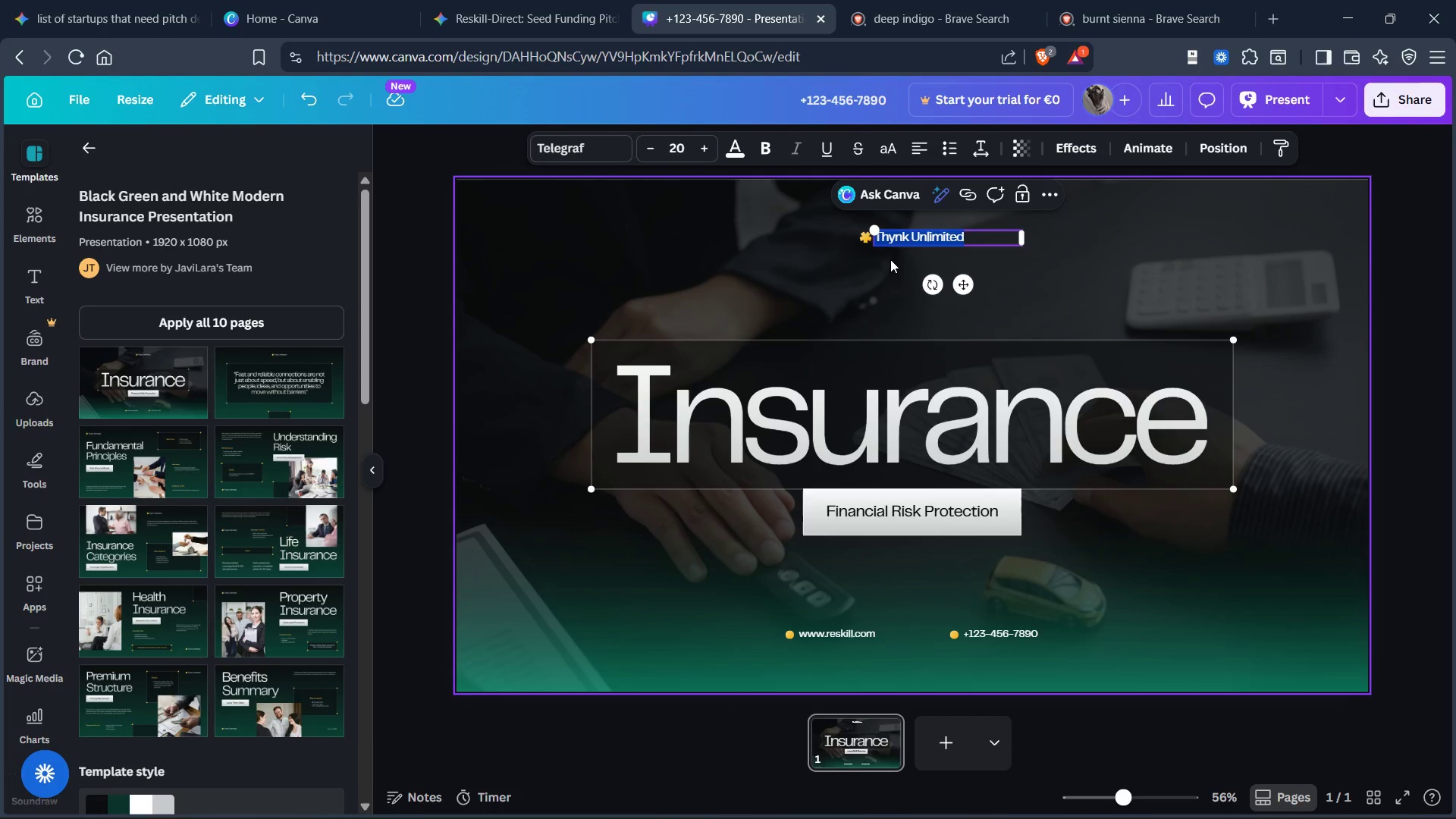 
wait(5.42)
 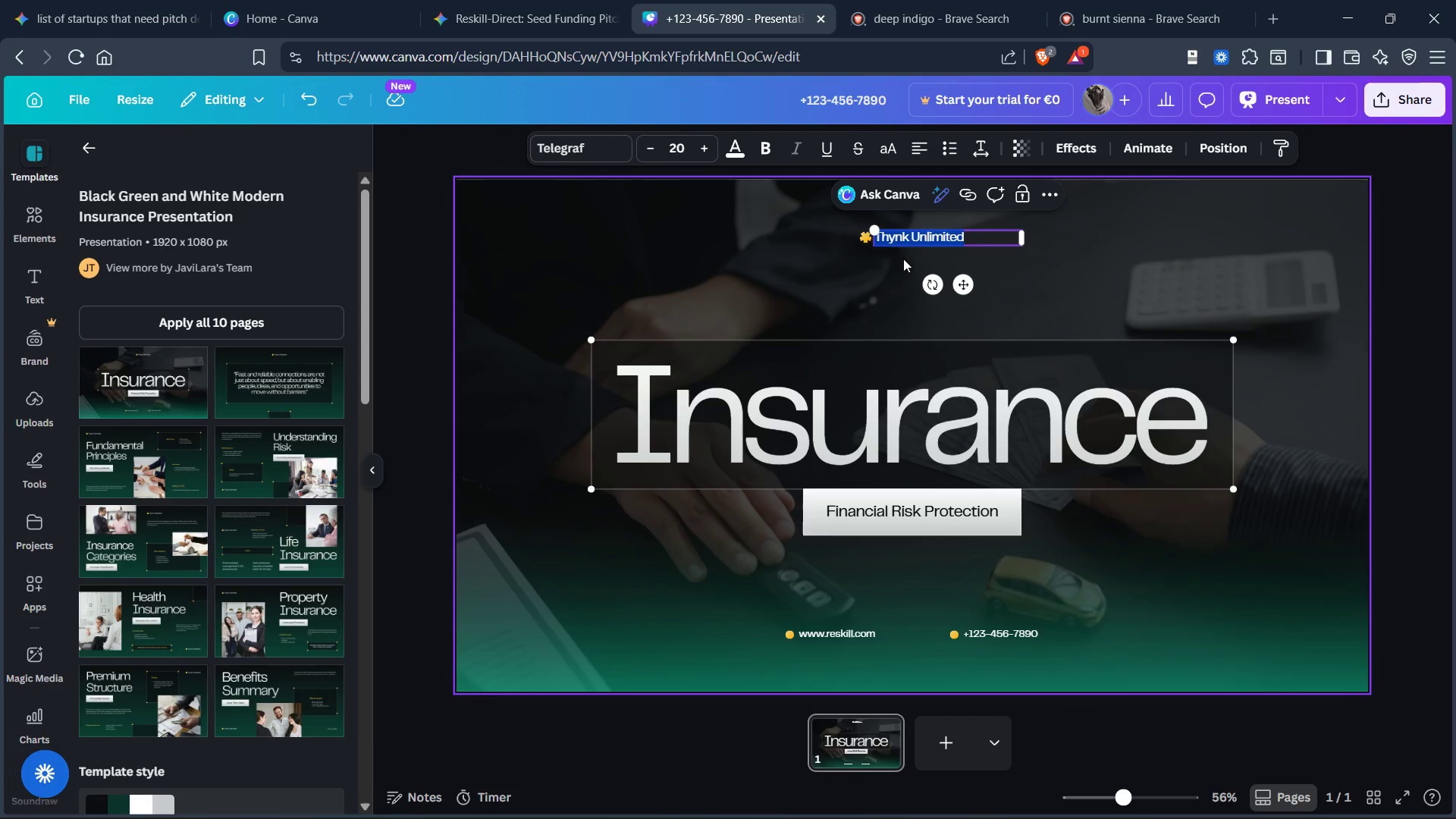 
type(RE)
 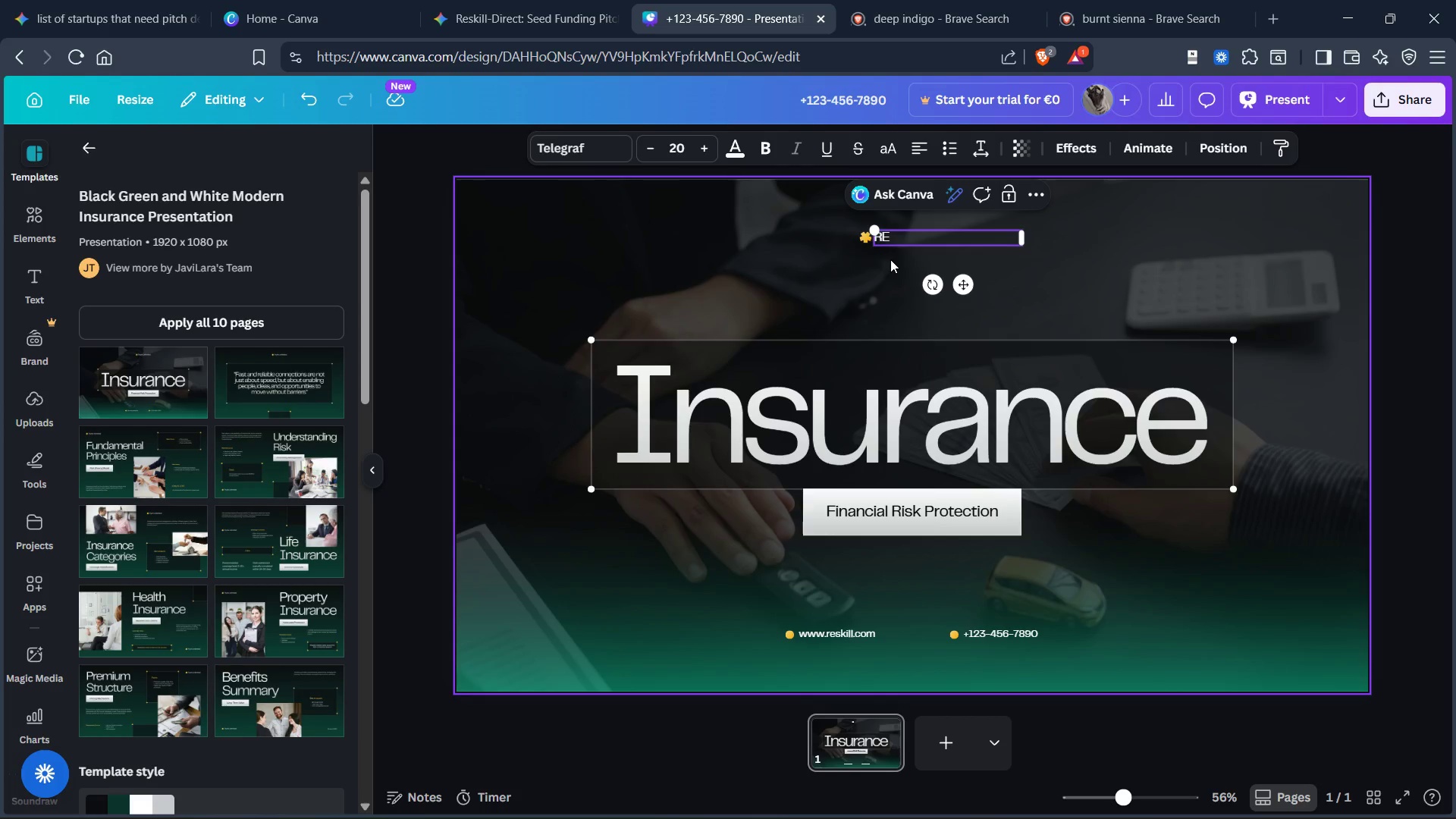 
hold_key(key=ShiftRight, duration=0.44)
 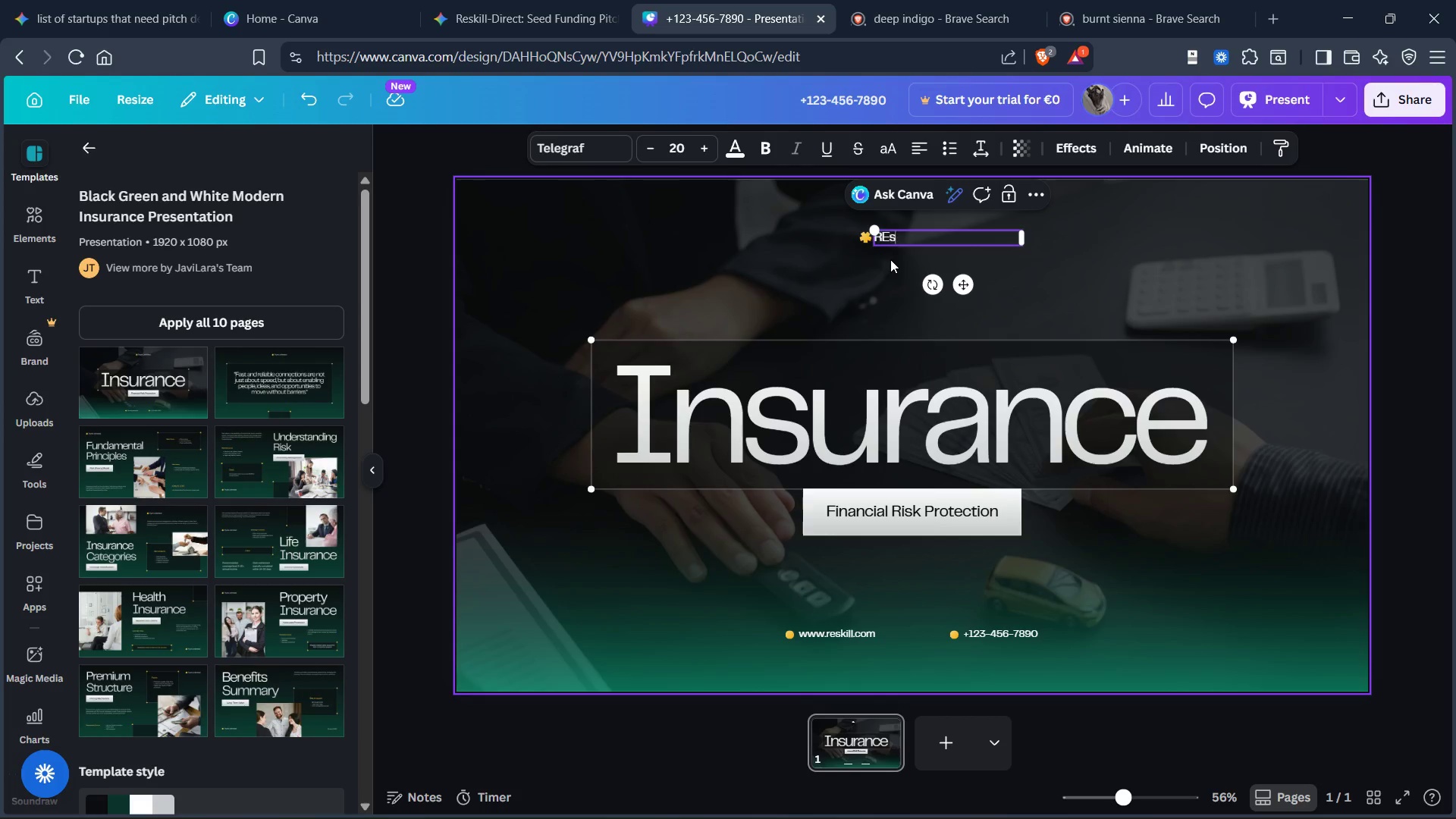 
type(skill)
 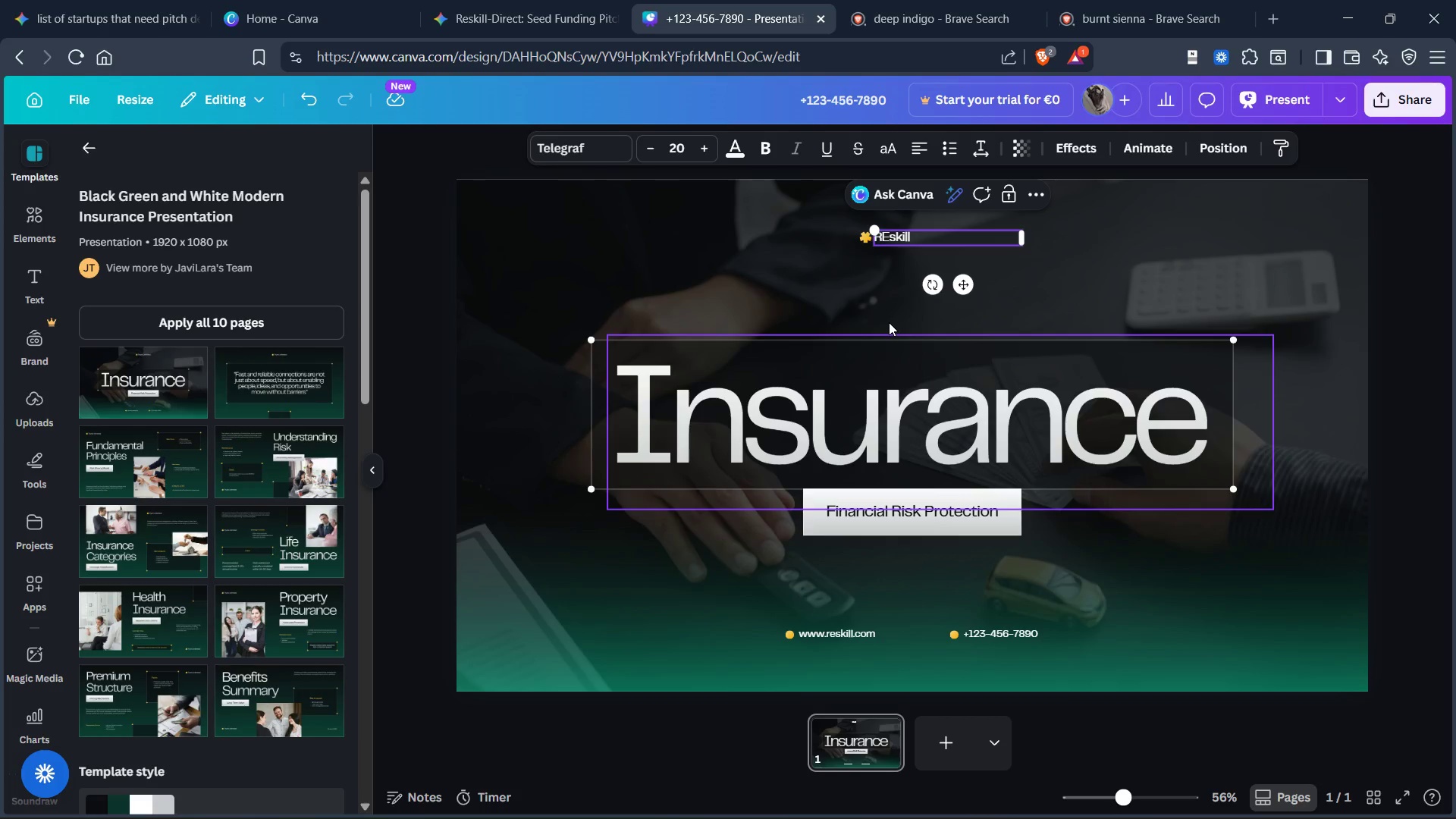 
left_click([889, 322])
 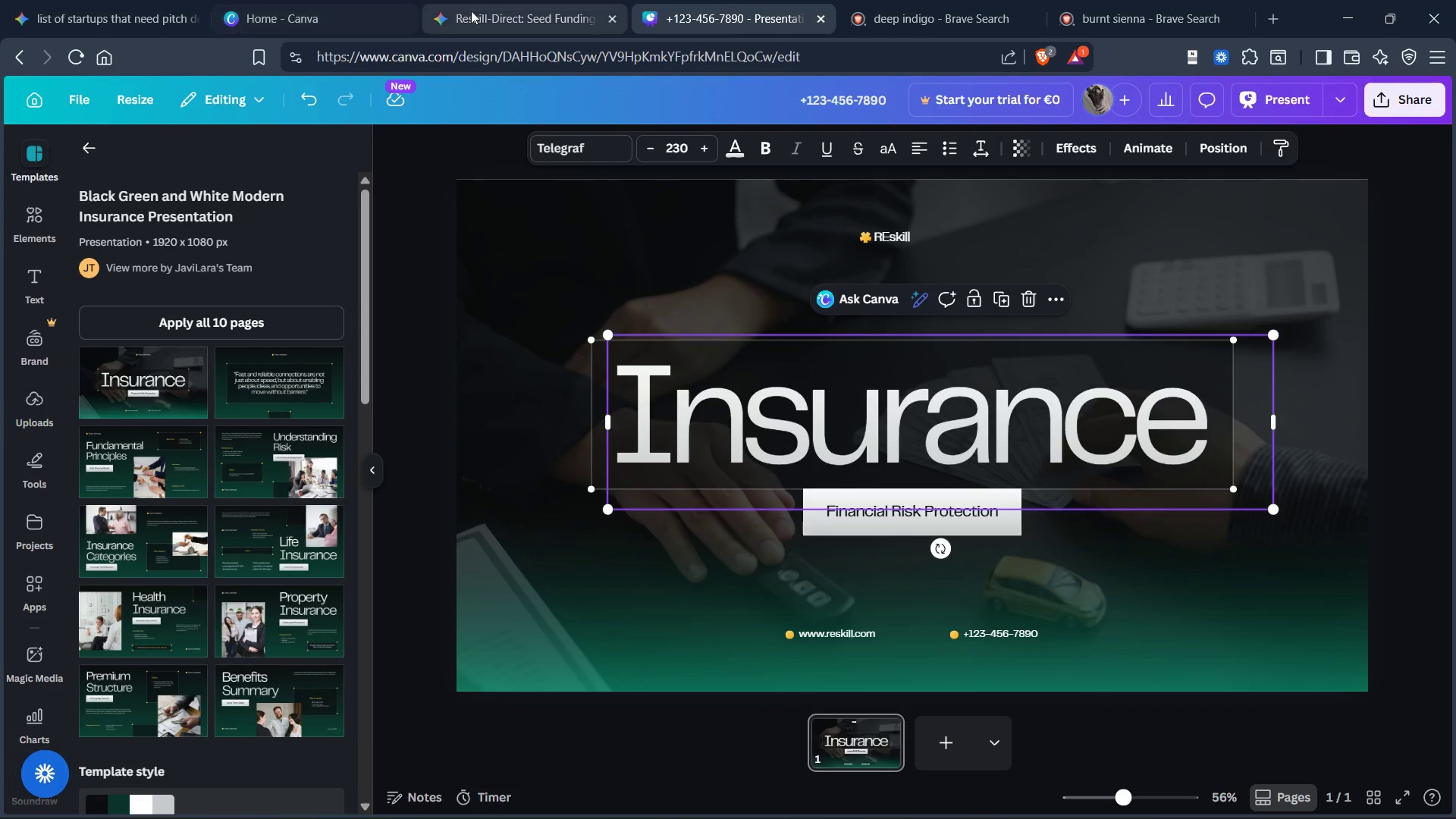 
wait(7.61)
 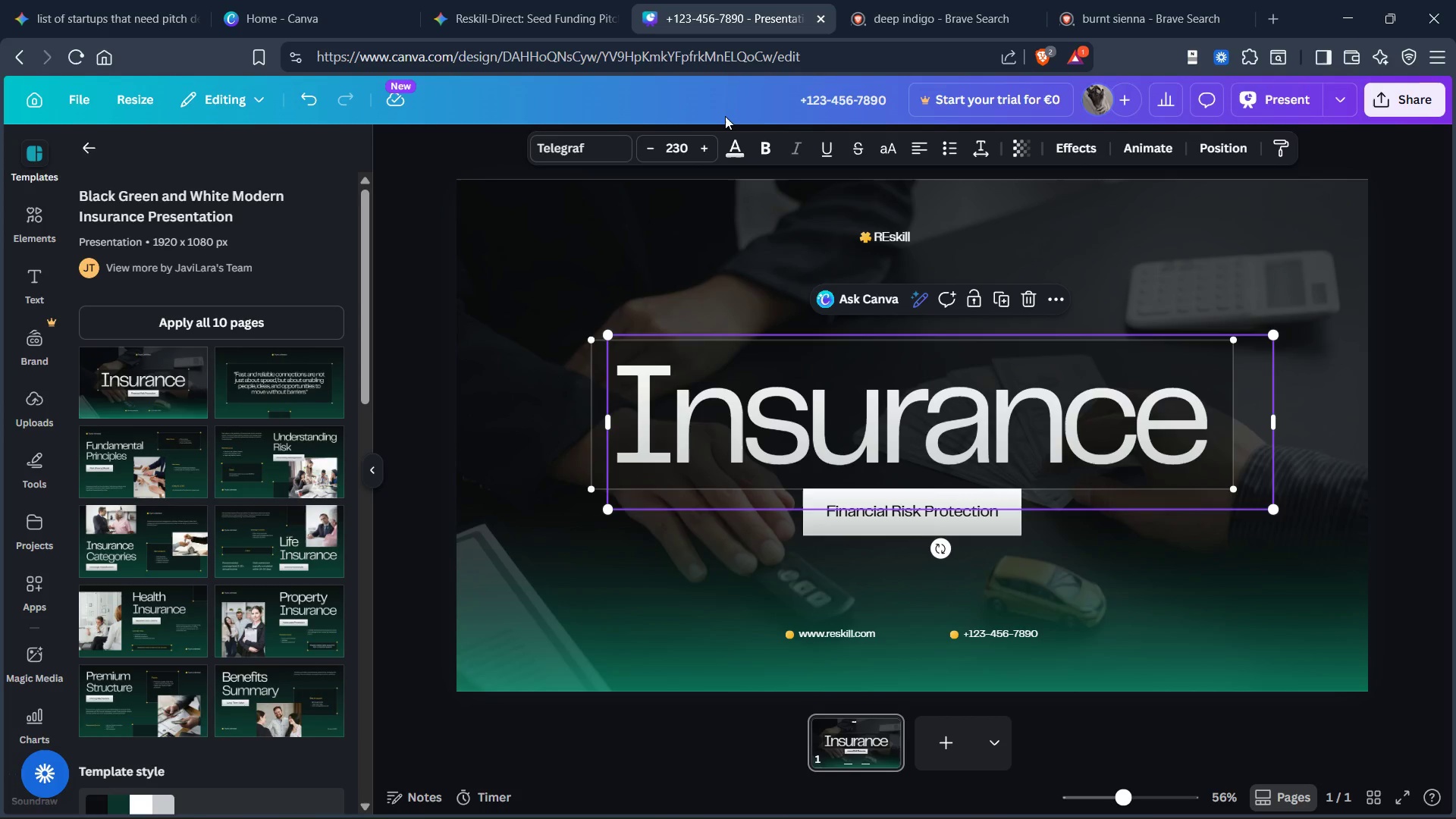 
scroll: coordinate [684, 303], scroll_direction: down, amount: 9.0
 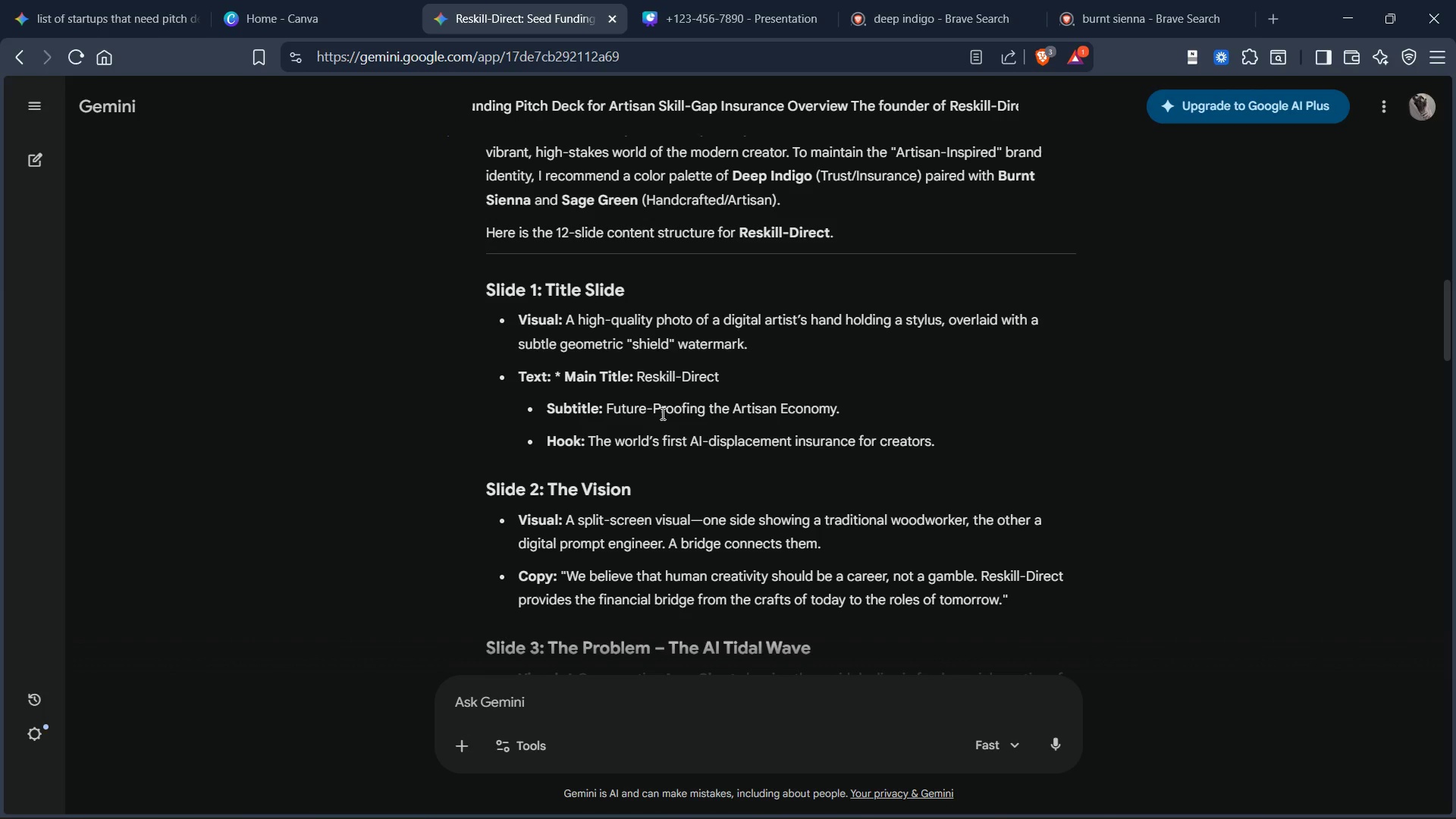 
wait(15.89)
 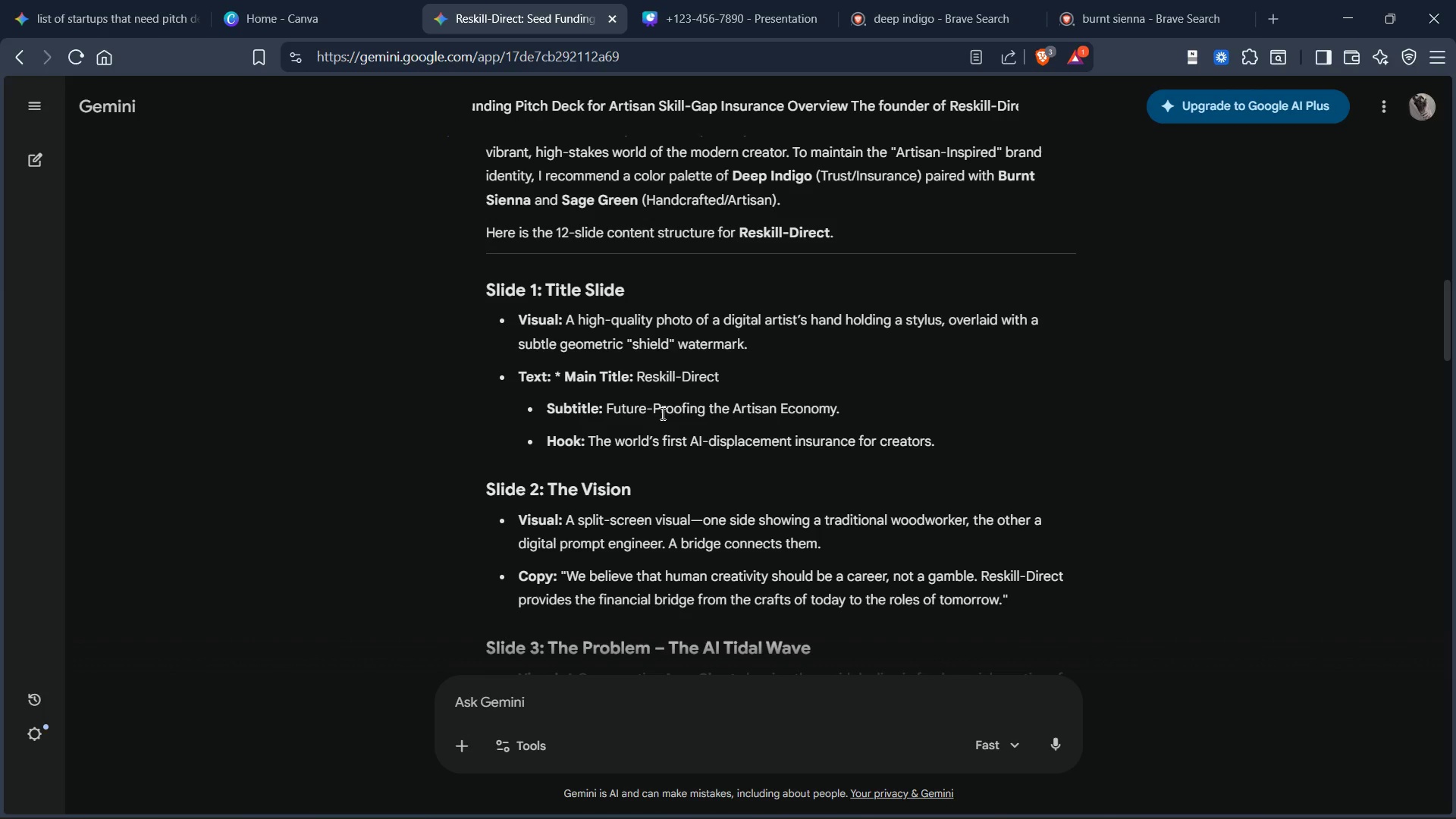 
left_click_drag(start_coordinate=[607, 407], to_coordinate=[835, 403])
 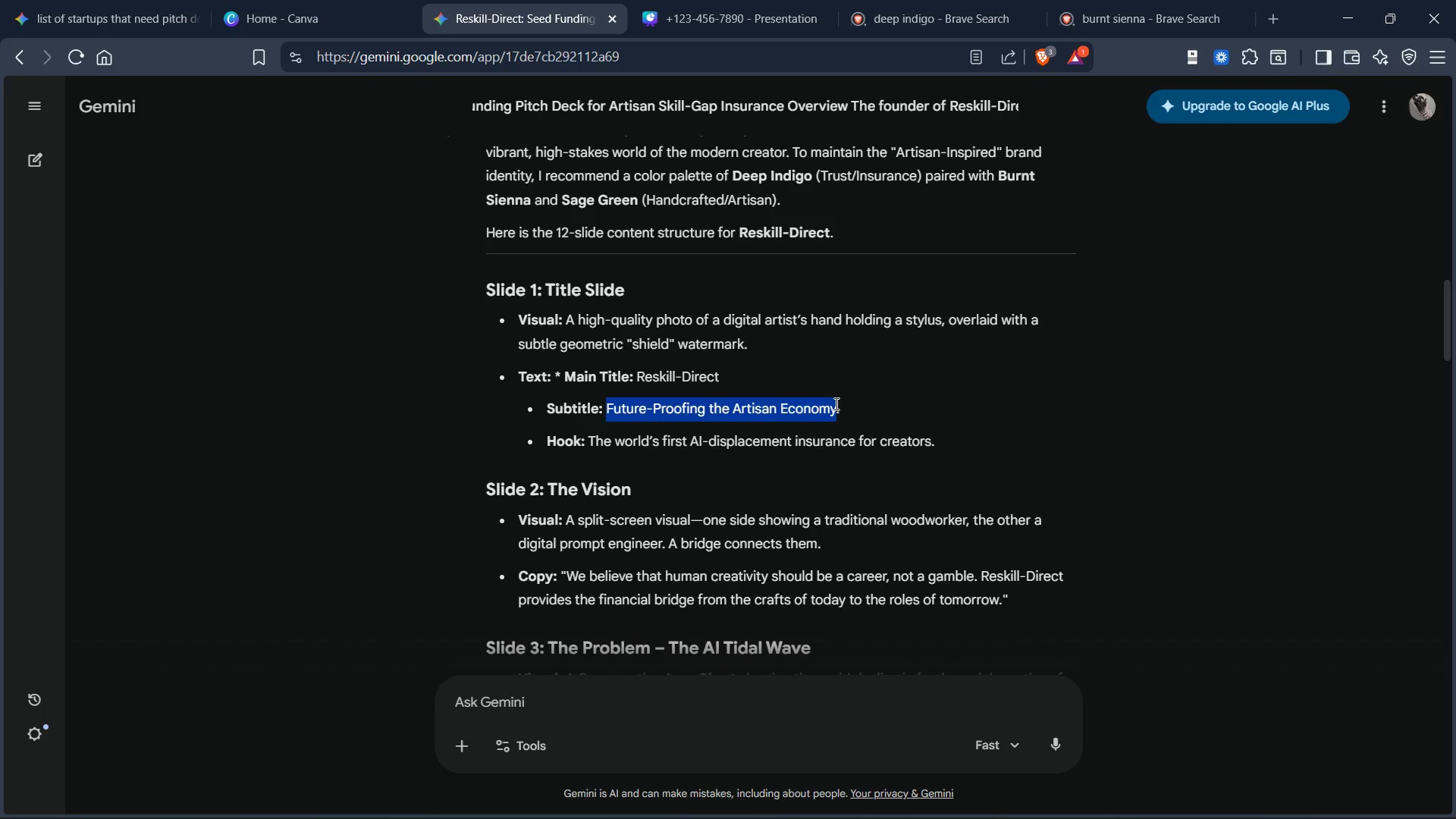 
key(Control+C)
 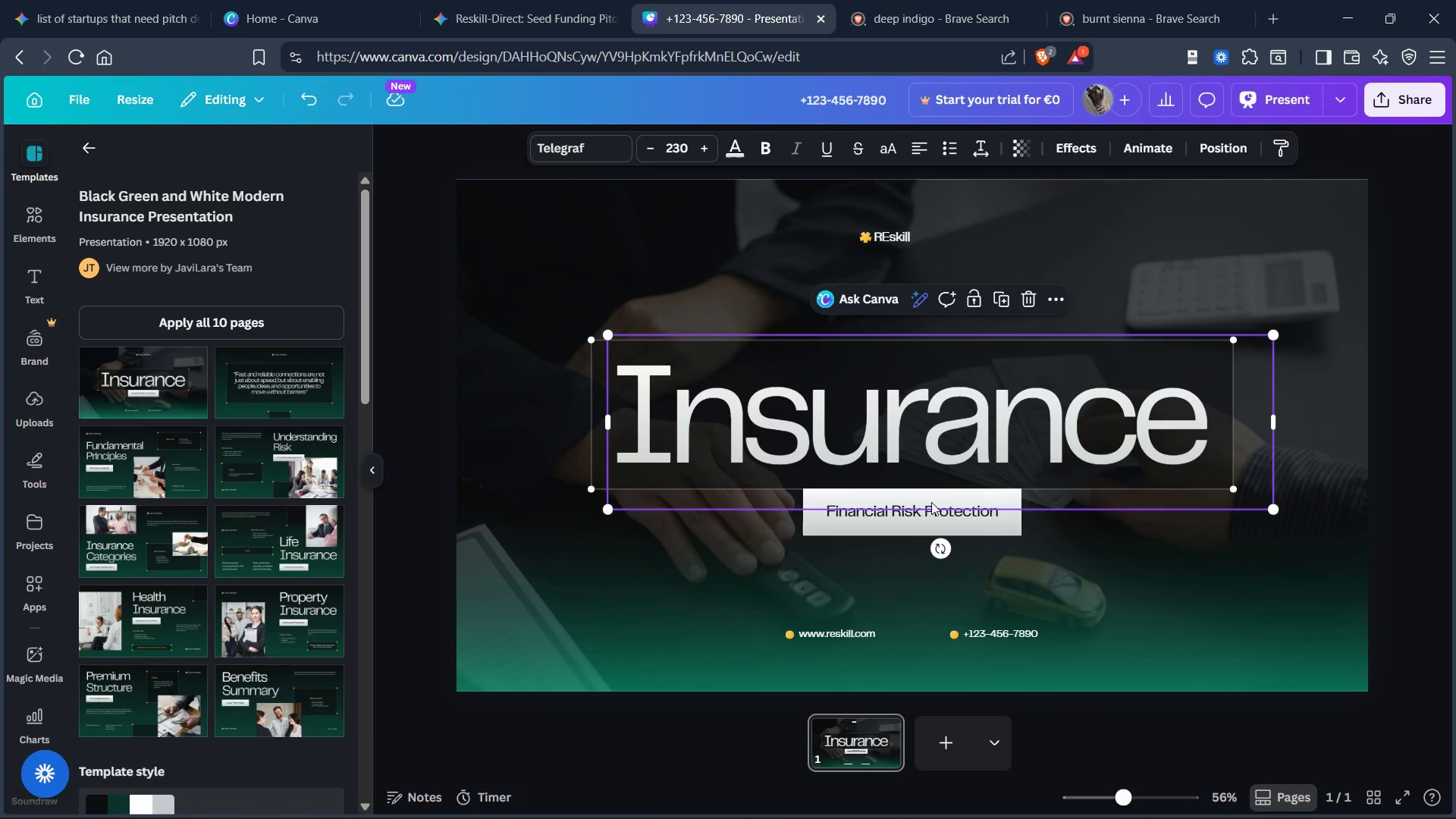 
double_click([930, 513])
 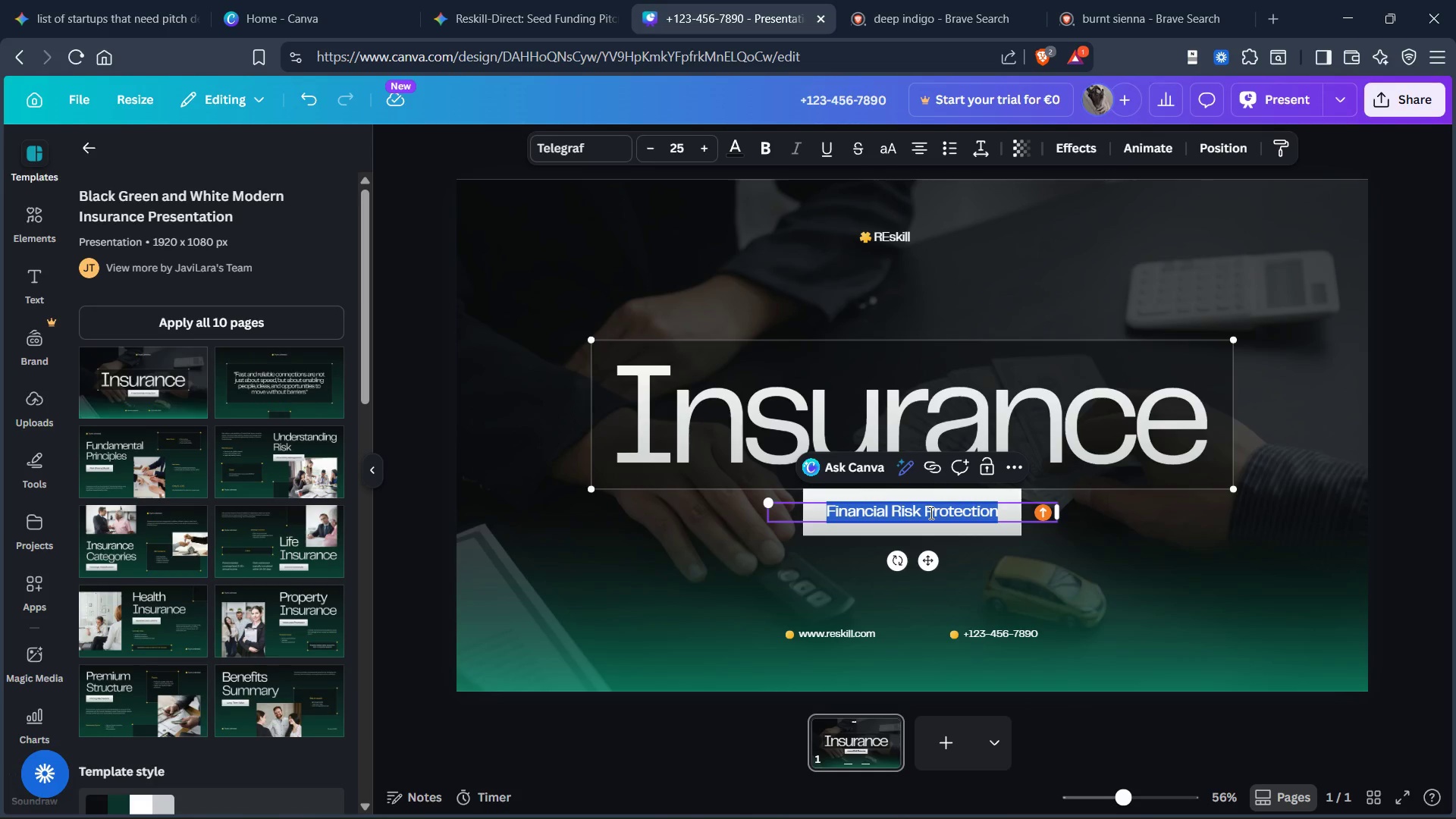 
key(Control+V)
 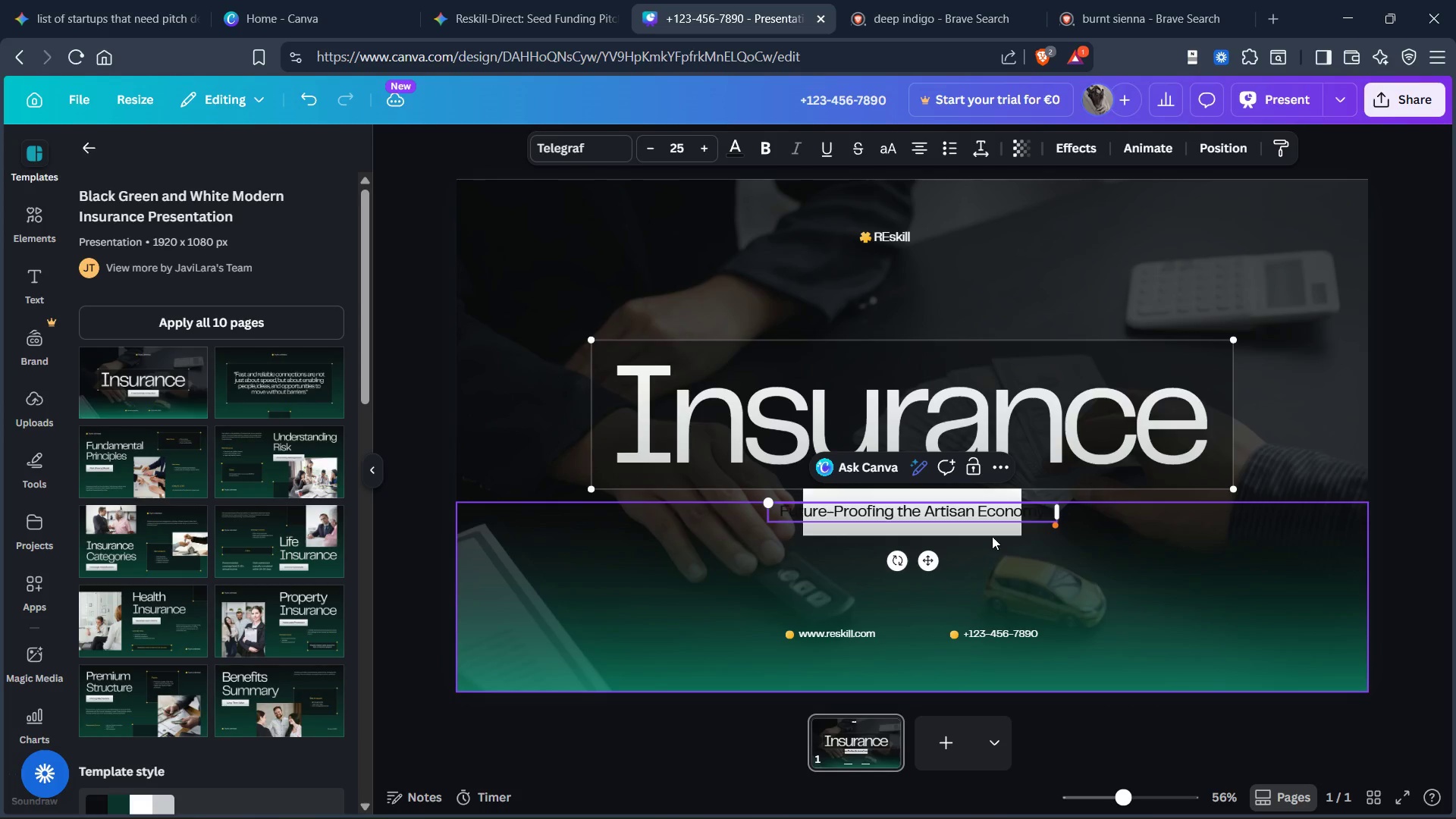 
left_click([992, 533])
 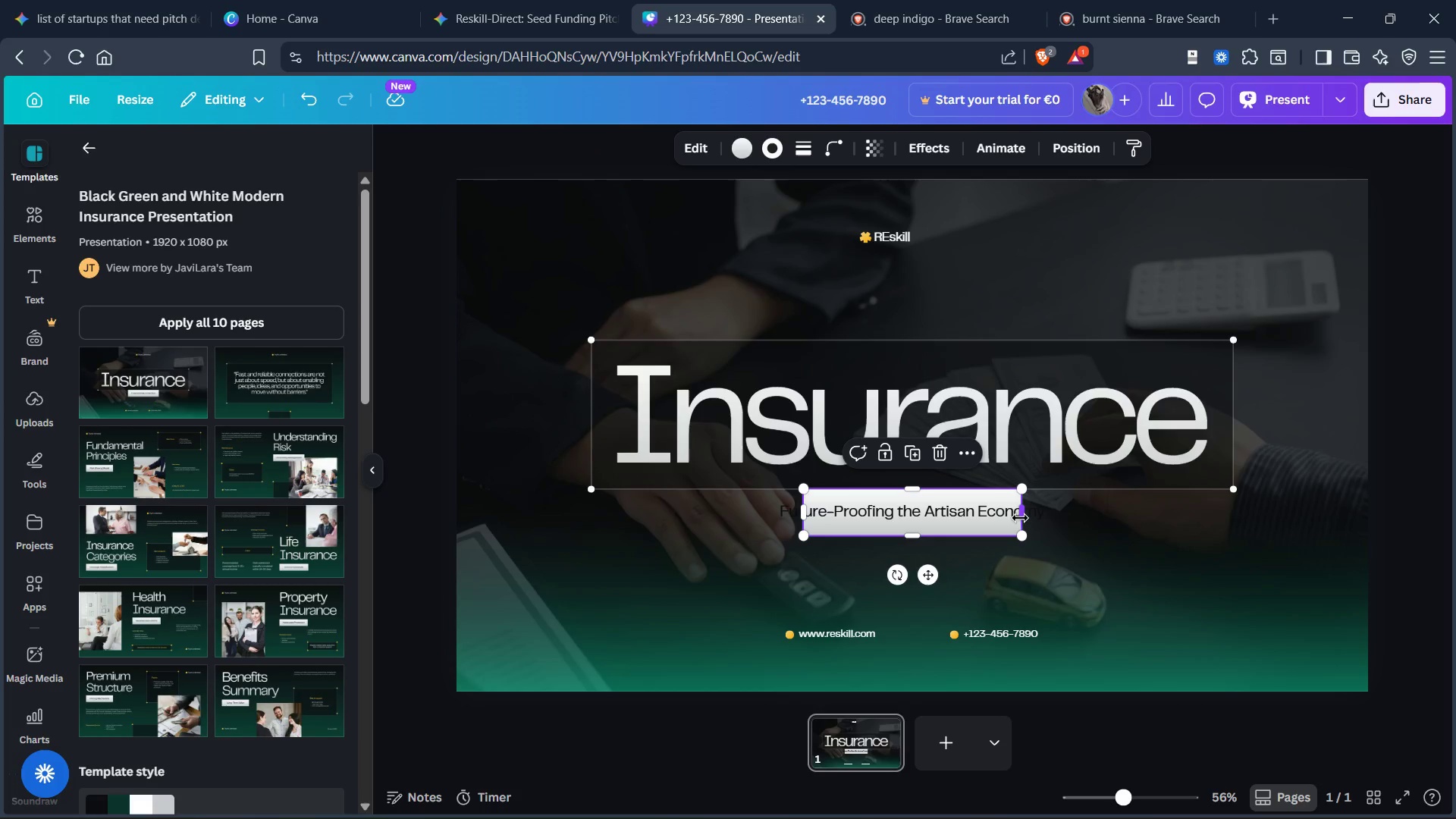 
left_click_drag(start_coordinate=[1020, 516], to_coordinate=[1078, 516])
 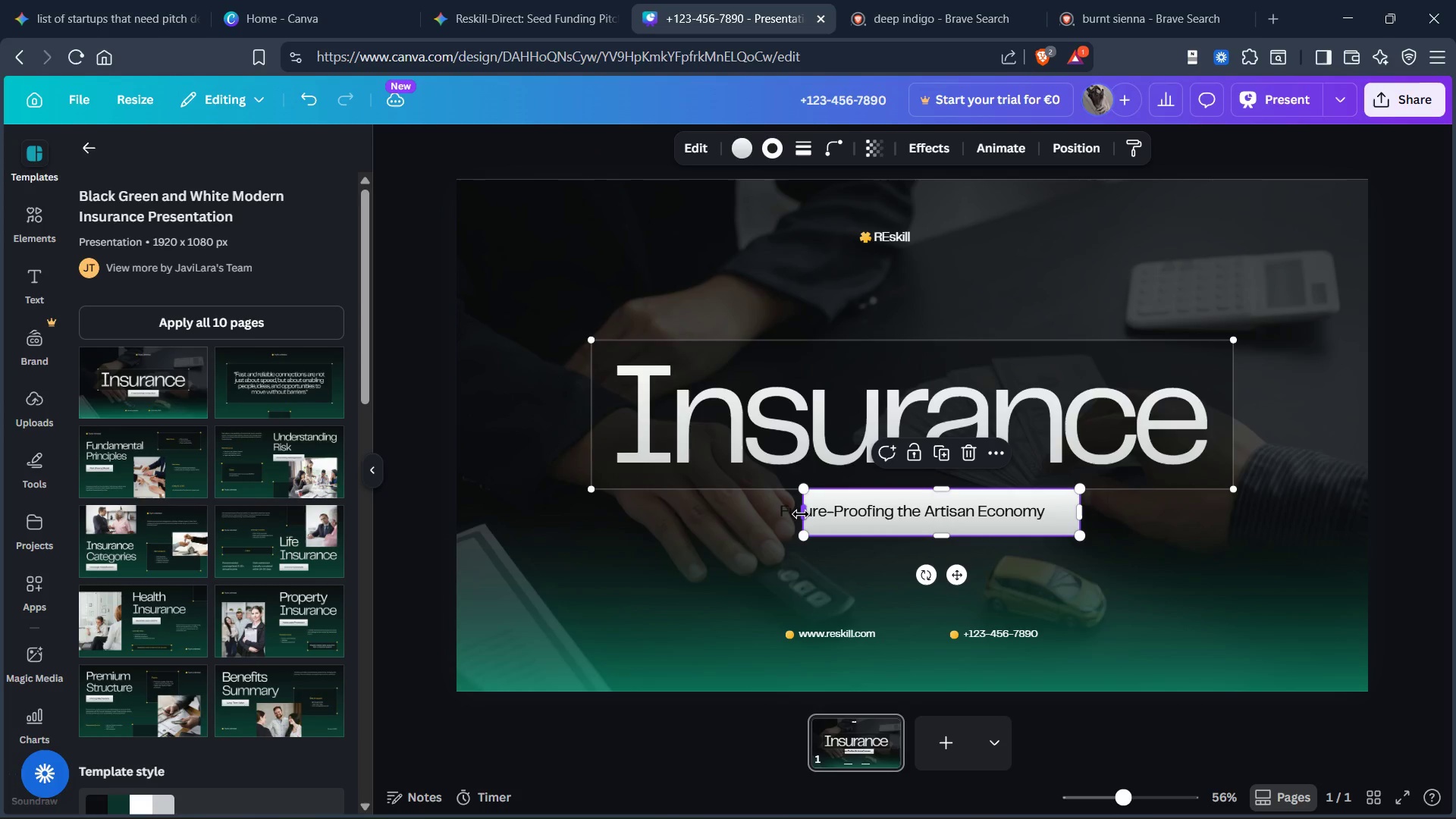 
left_click_drag(start_coordinate=[801, 514], to_coordinate=[755, 510])
 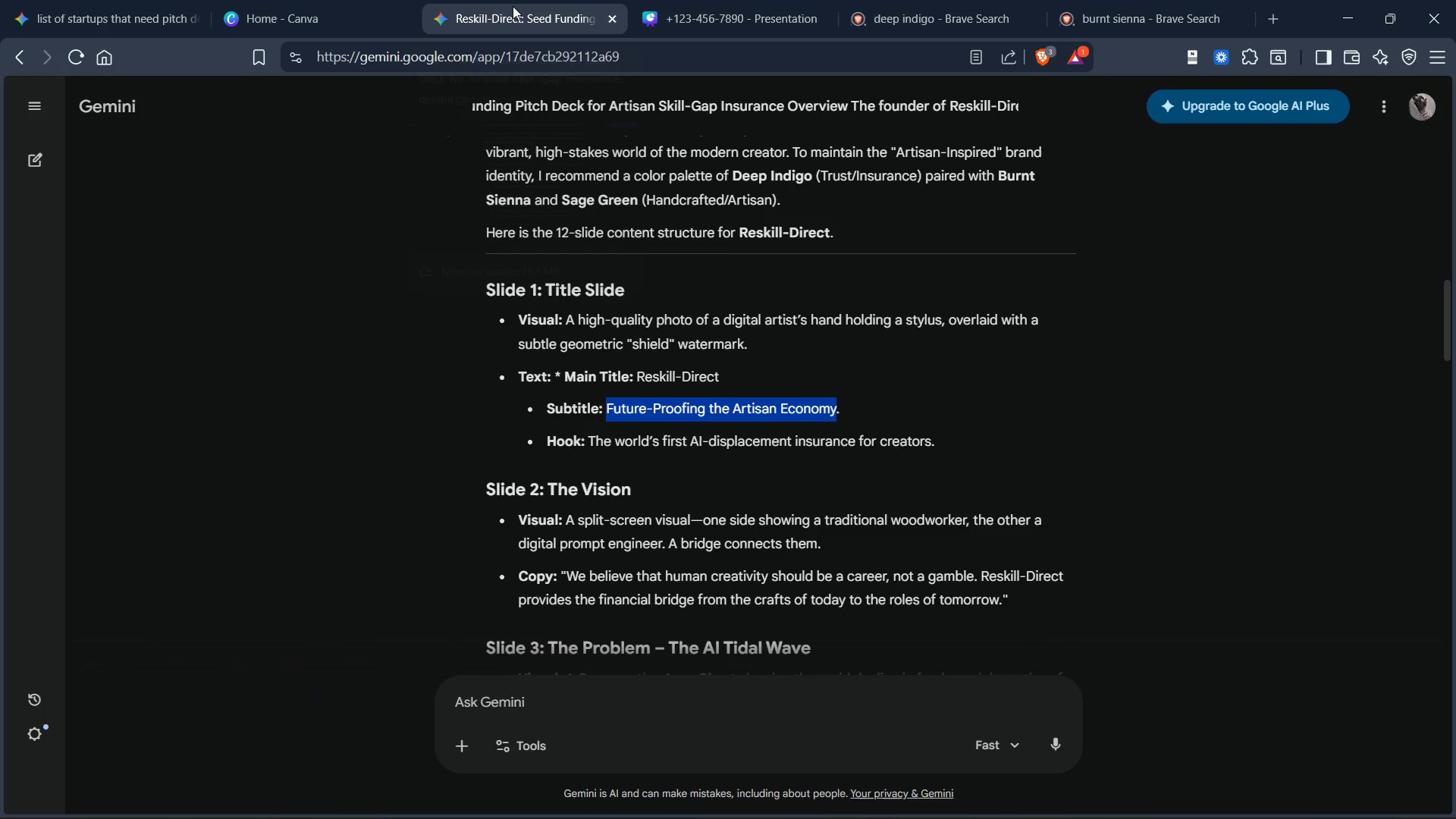 
scroll: coordinate [613, 191], scroll_direction: down, amount: 1.0
 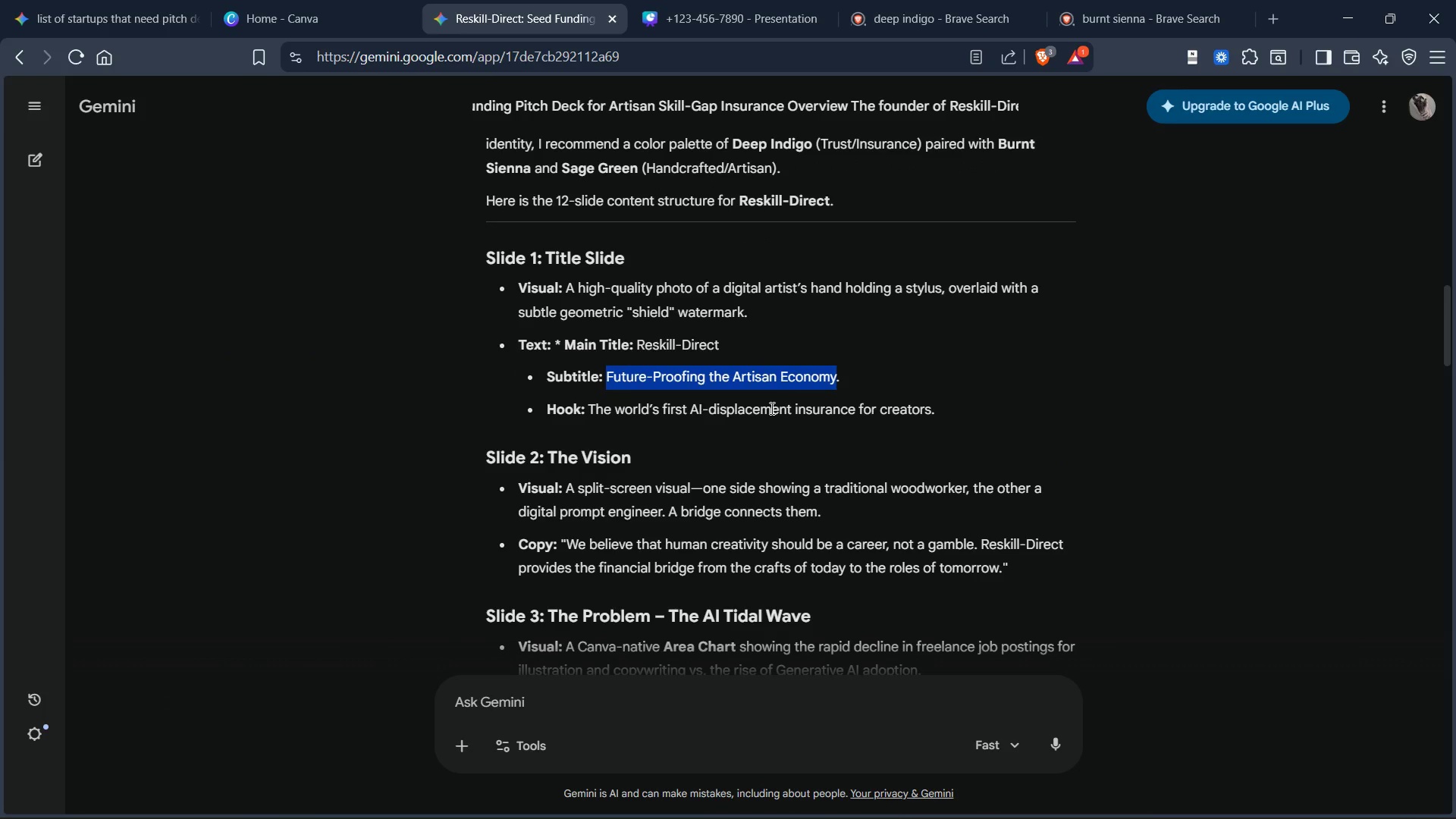 
wait(7.83)
 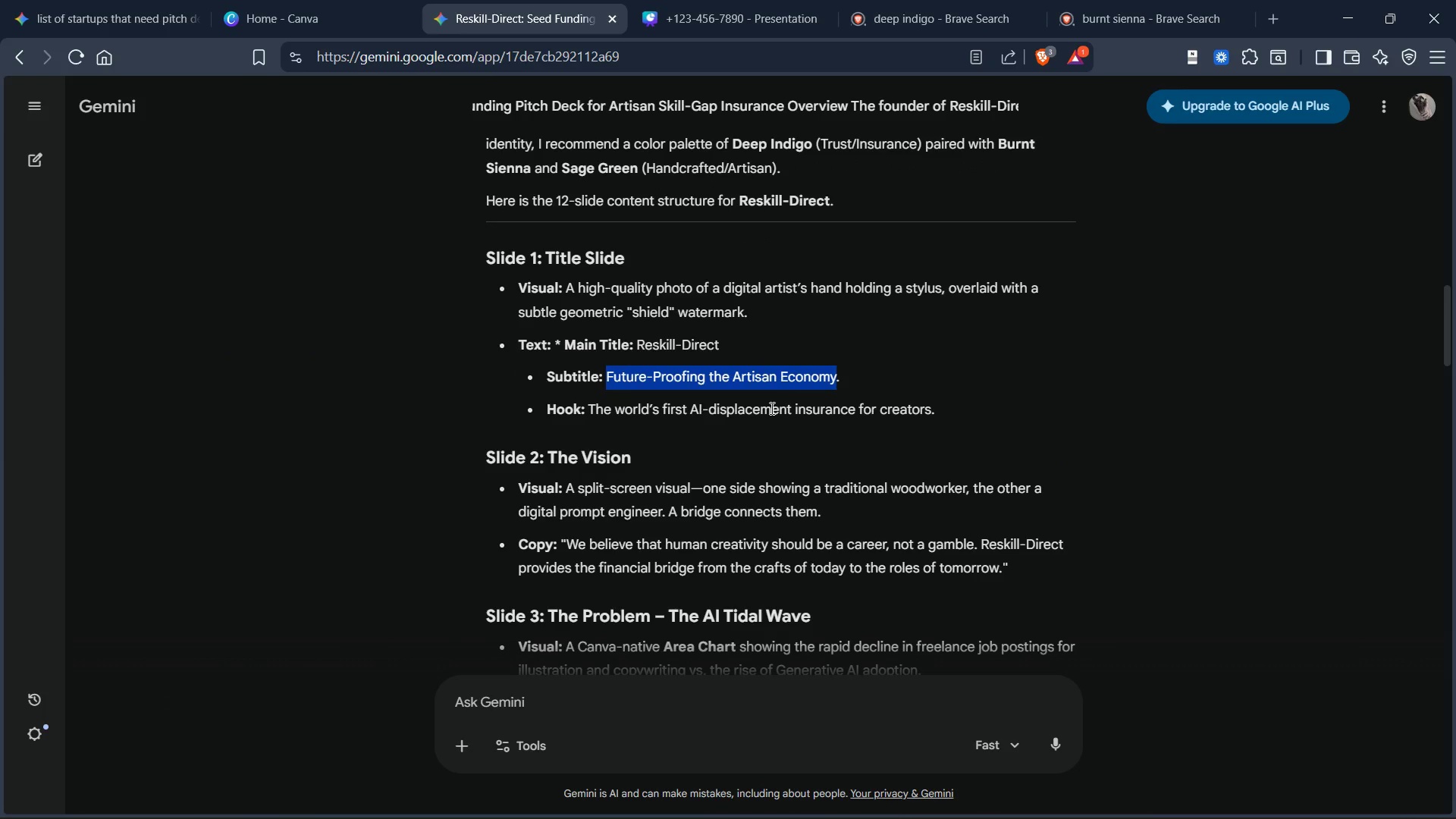 
left_click_drag(start_coordinate=[644, 345], to_coordinate=[721, 341])
 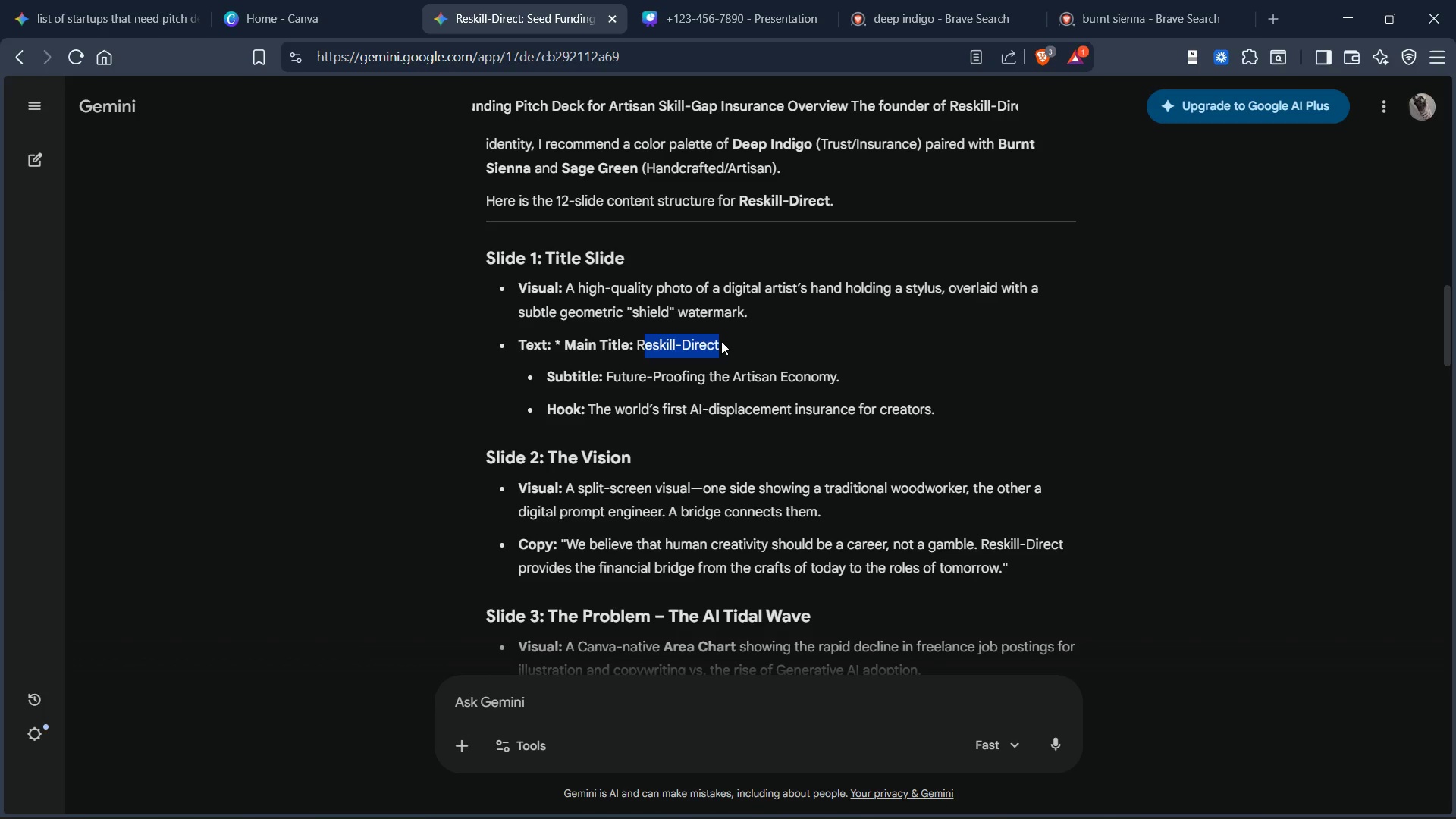 
left_click([721, 341])
 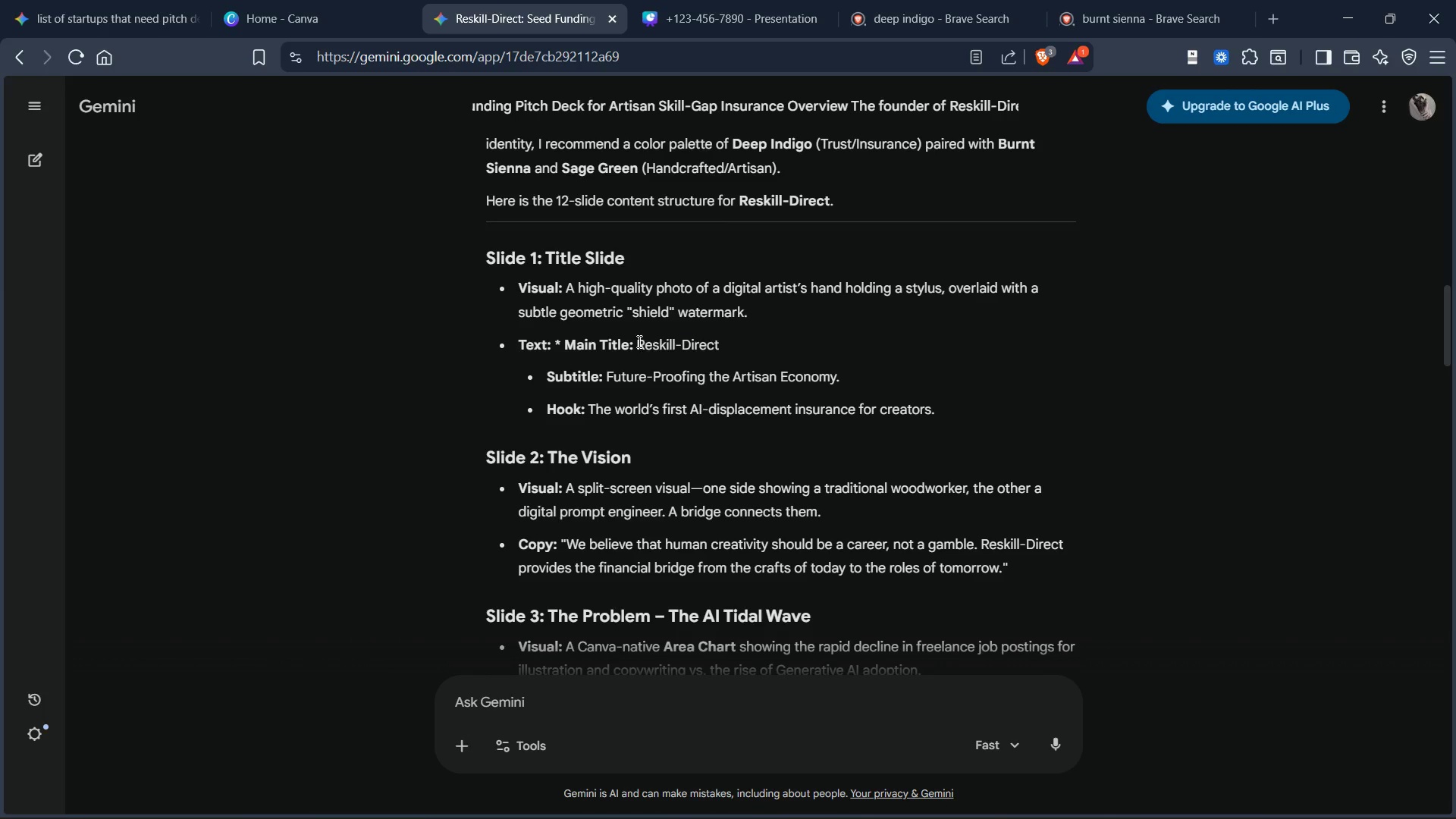 
left_click_drag(start_coordinate=[635, 341], to_coordinate=[752, 341])
 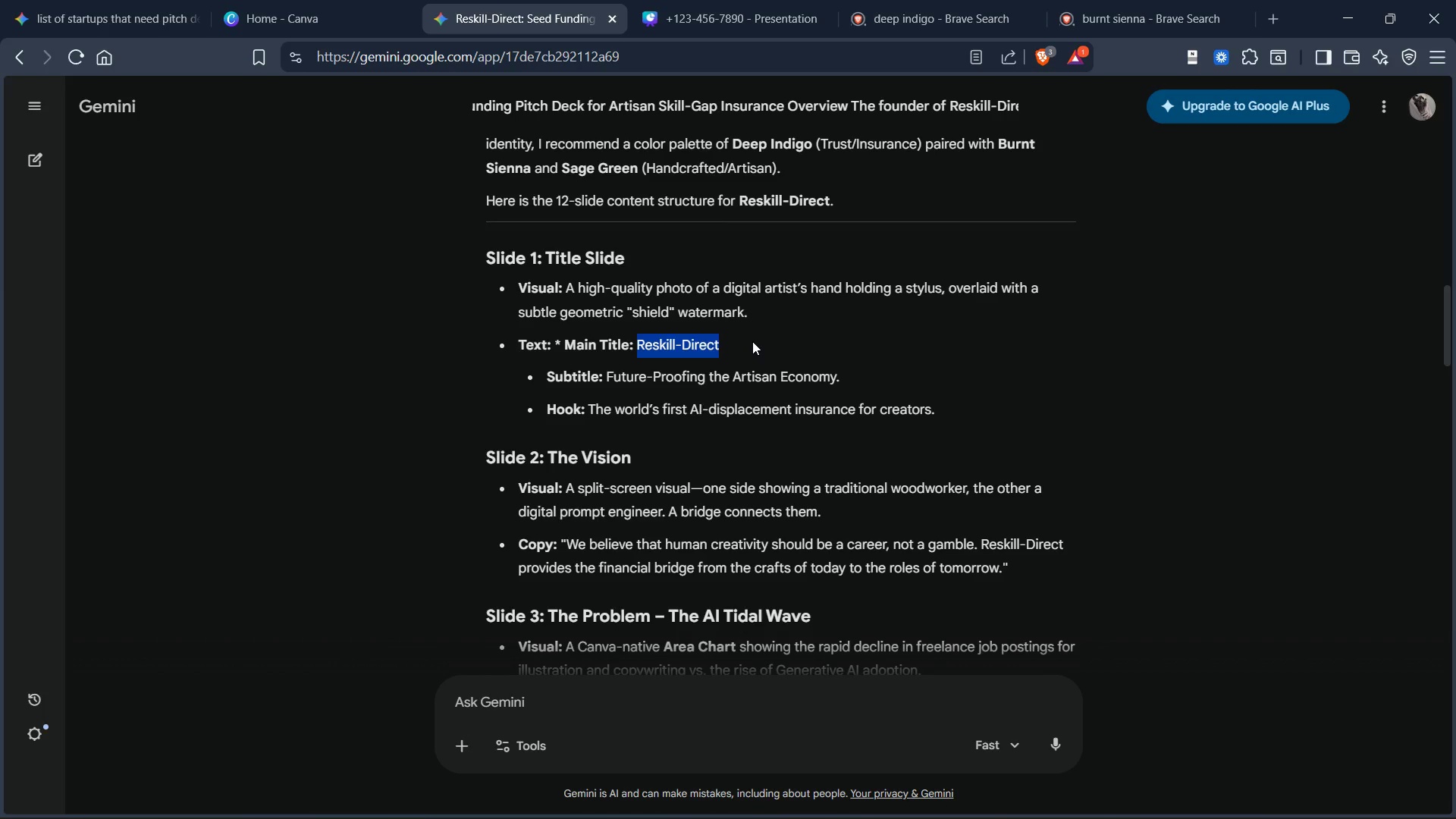 
key(Control+C)
 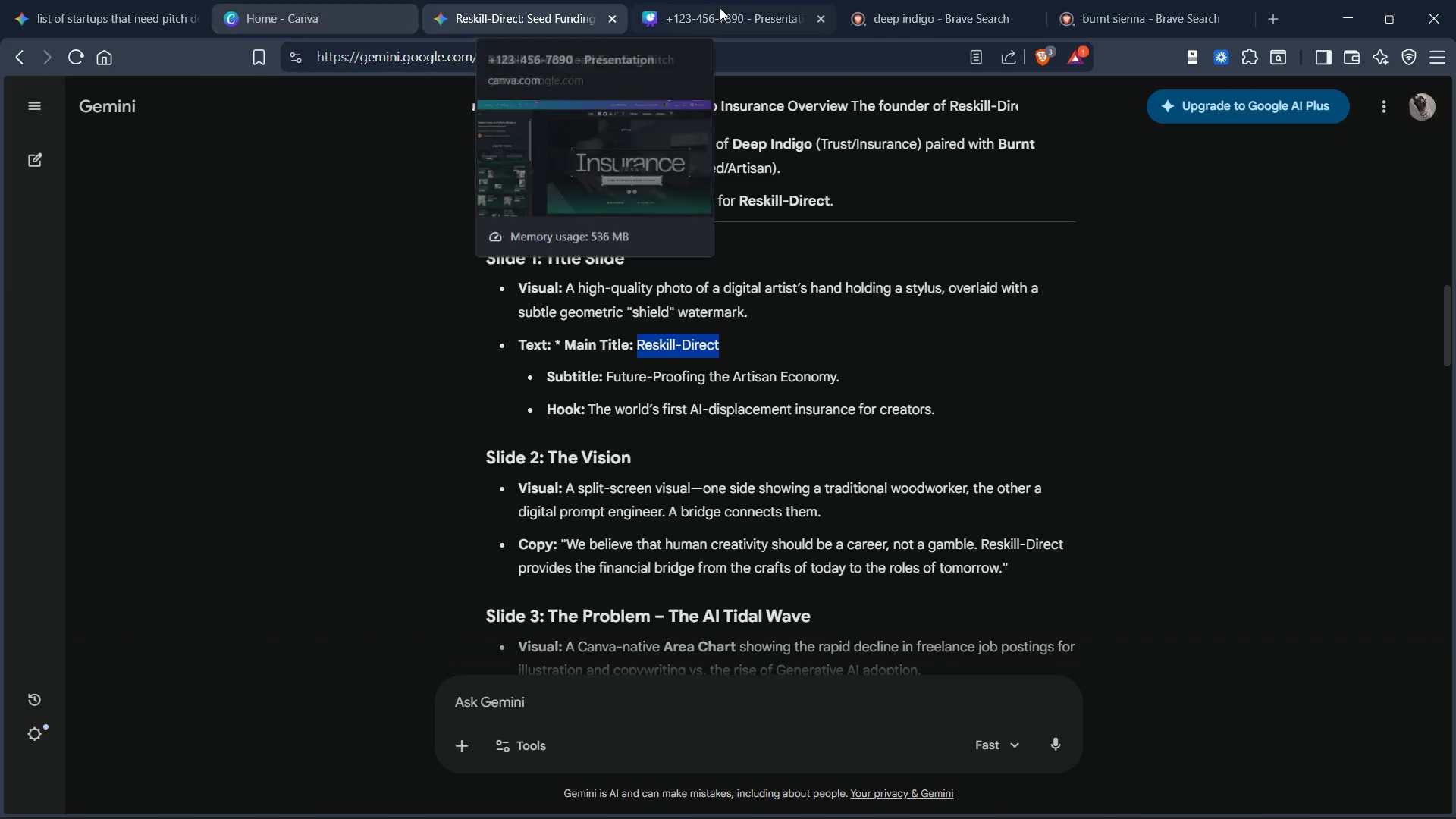 
left_click([724, 8])
 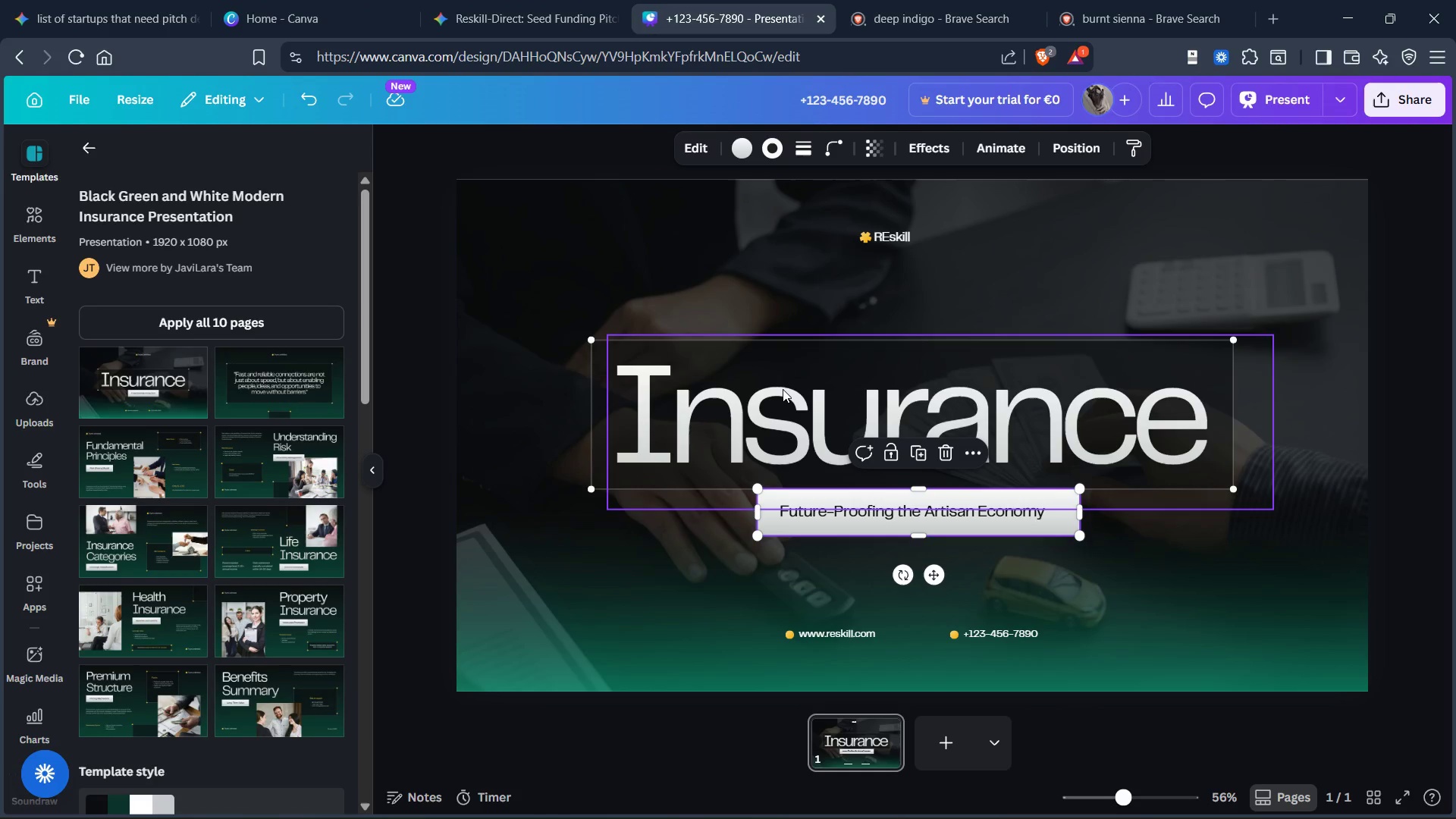 
left_click([783, 388])
 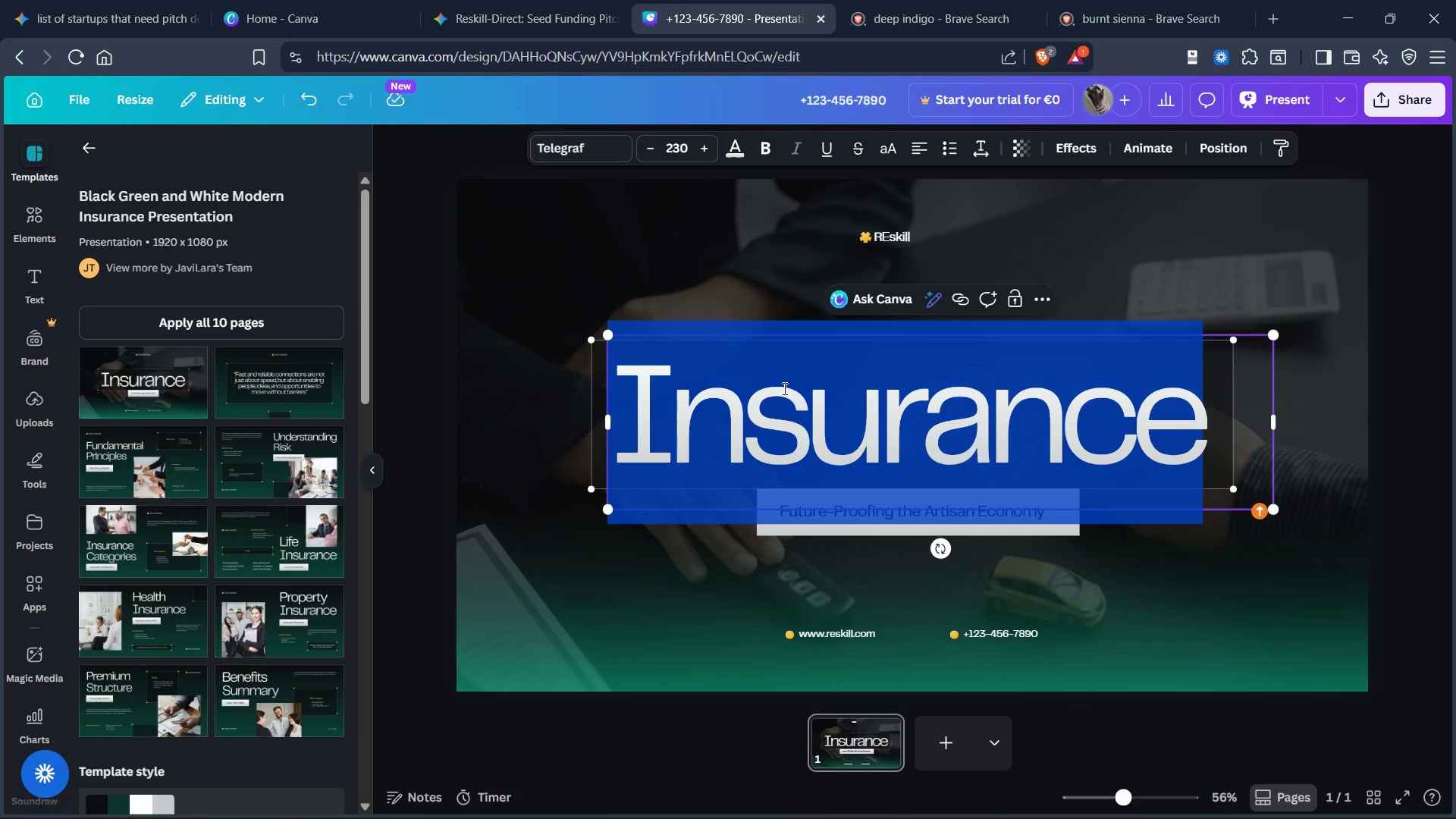 
key(Control+V)
 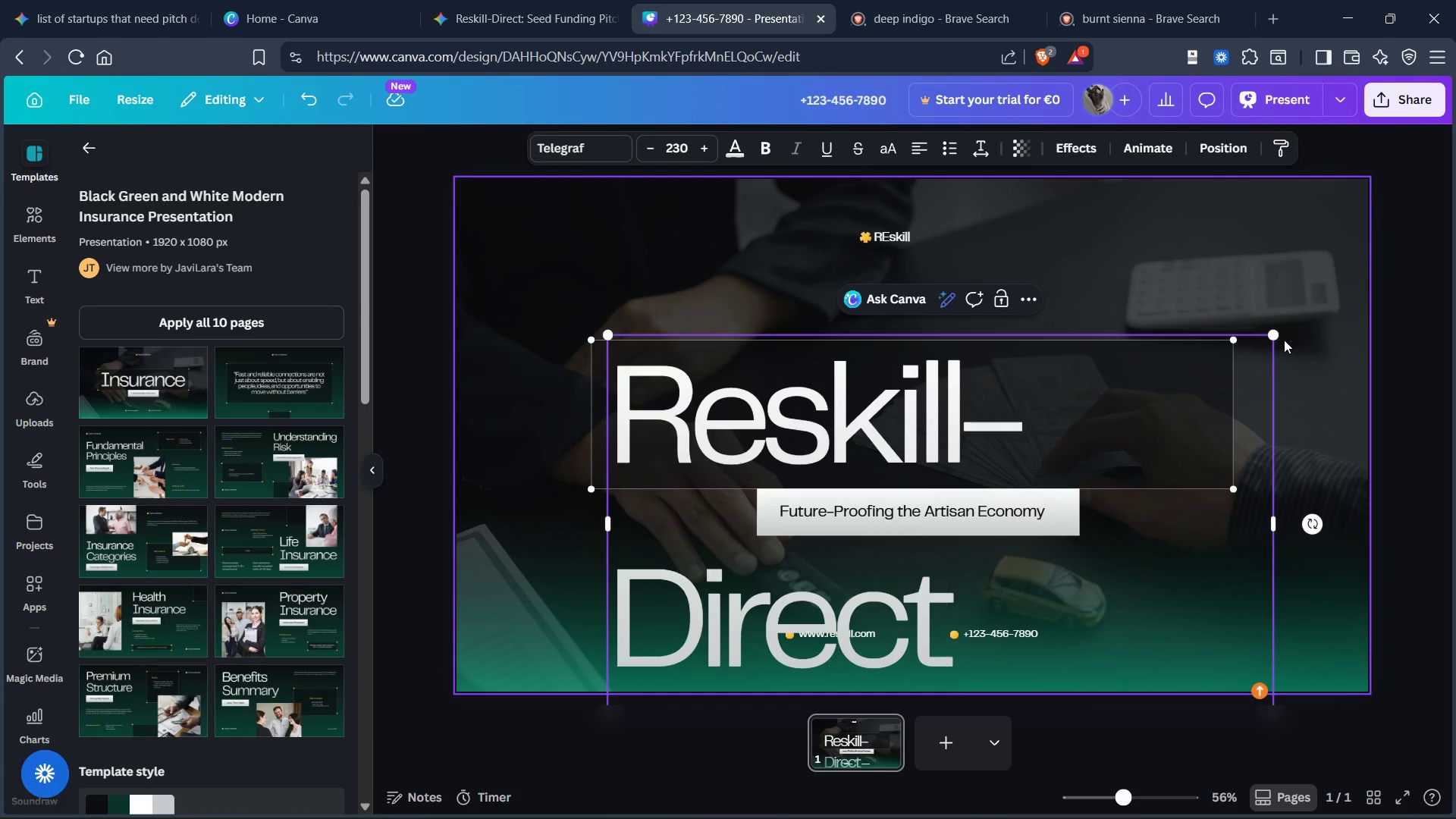 
left_click_drag(start_coordinate=[1275, 335], to_coordinate=[1090, 385])
 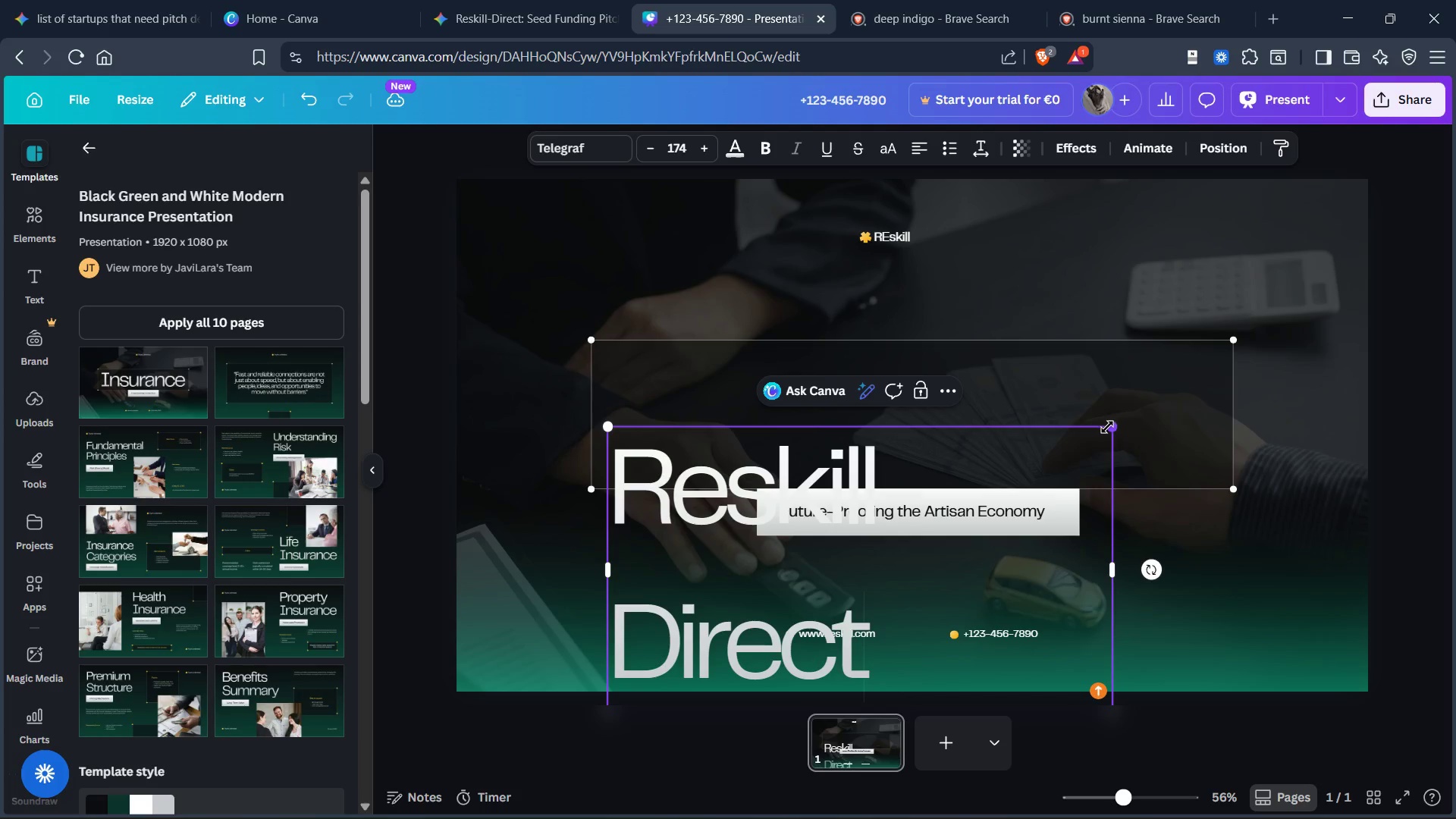 
left_click_drag(start_coordinate=[1110, 428], to_coordinate=[972, 500])
 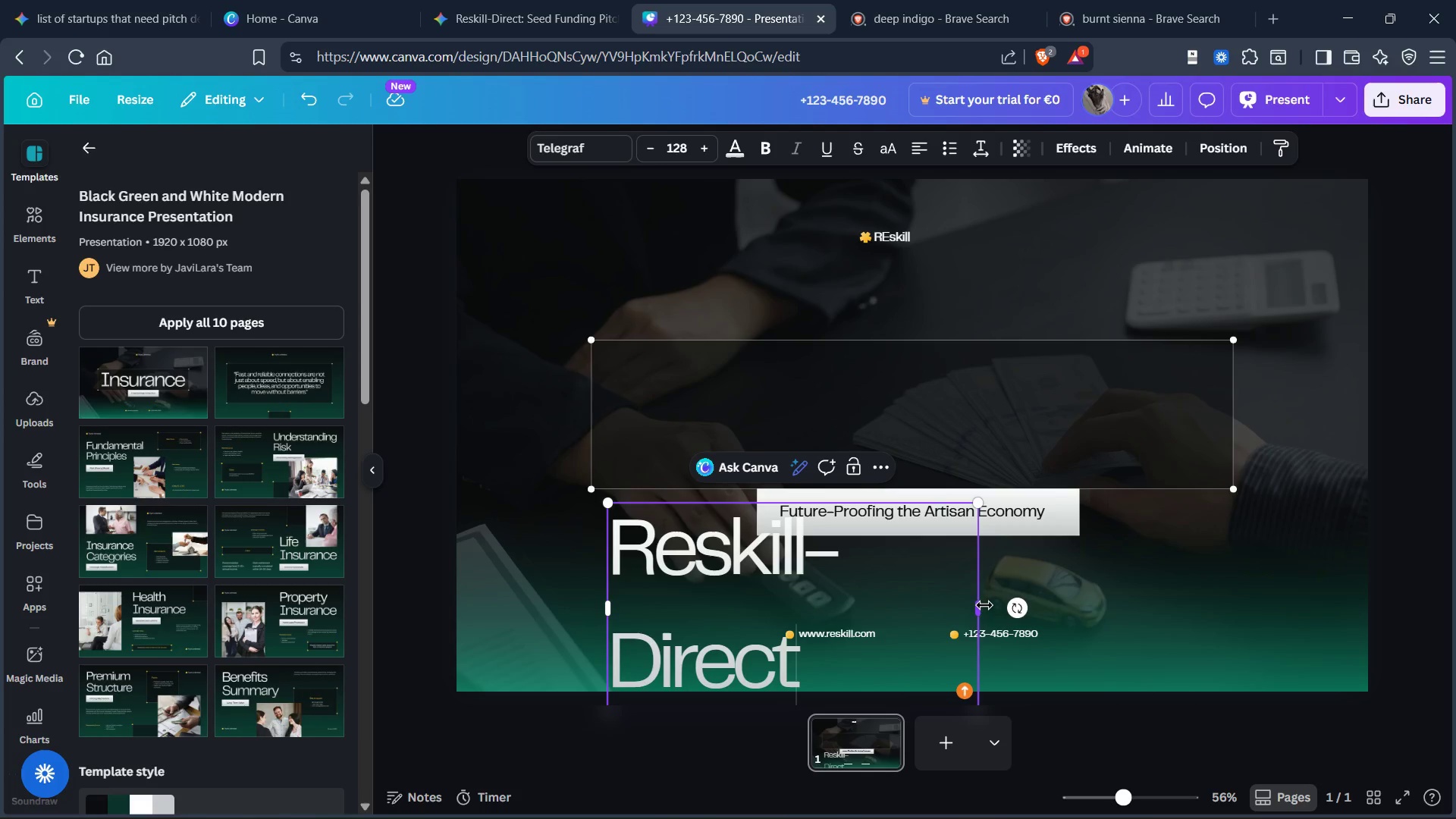 
left_click_drag(start_coordinate=[984, 604], to_coordinate=[1080, 595])
 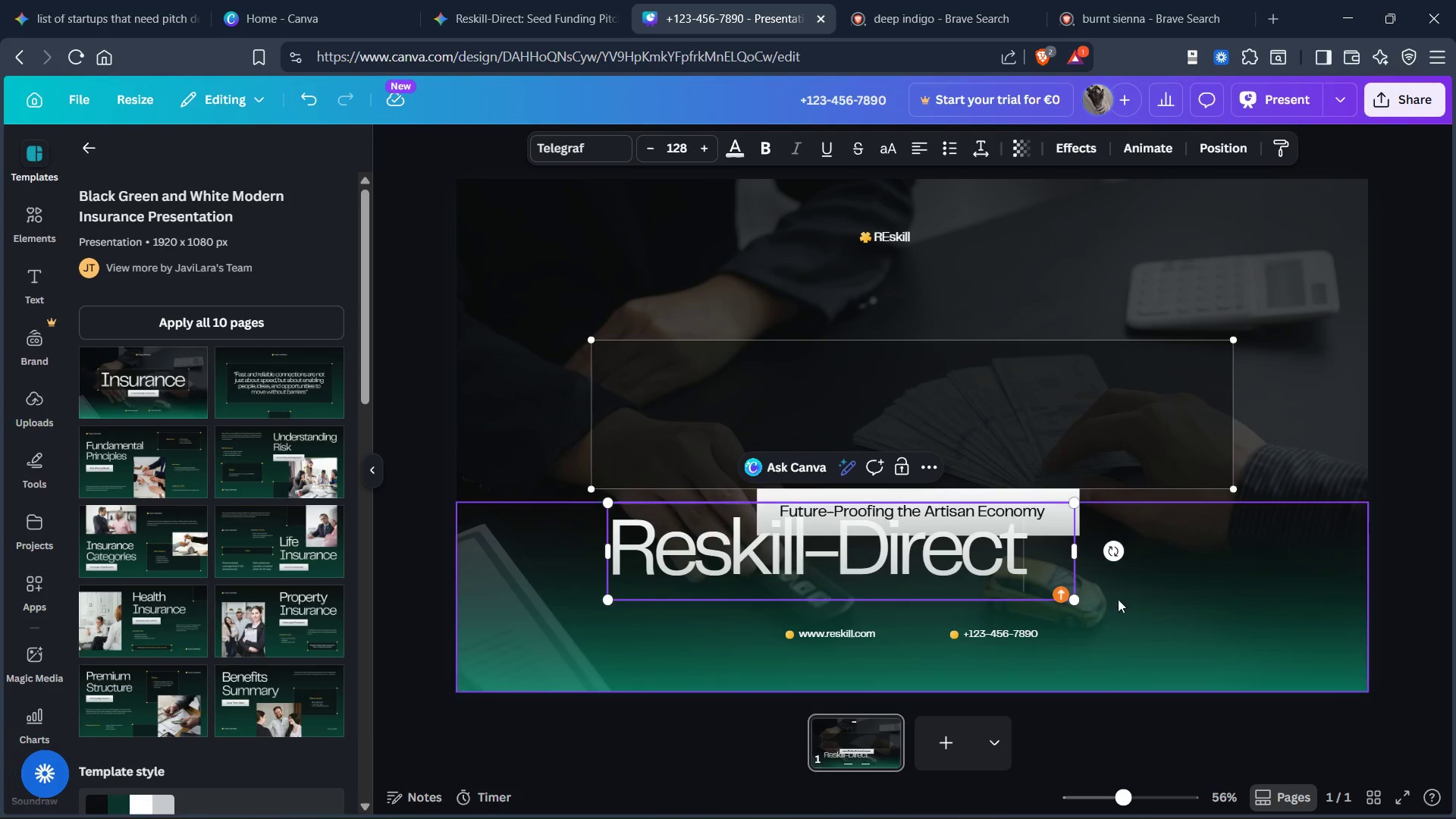 
left_click([1144, 601])
 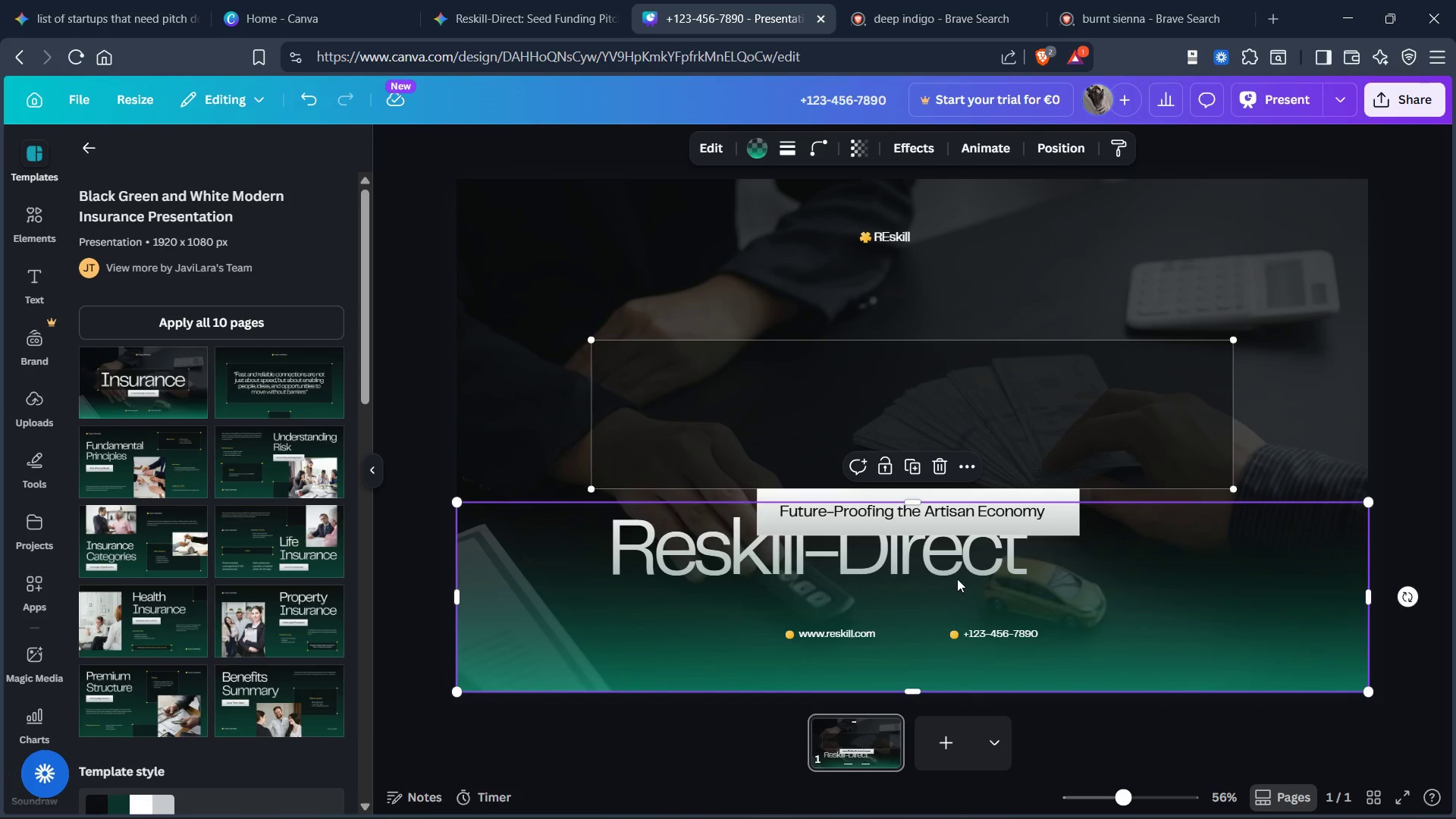 
left_click_drag(start_coordinate=[952, 571], to_coordinate=[954, 424])
 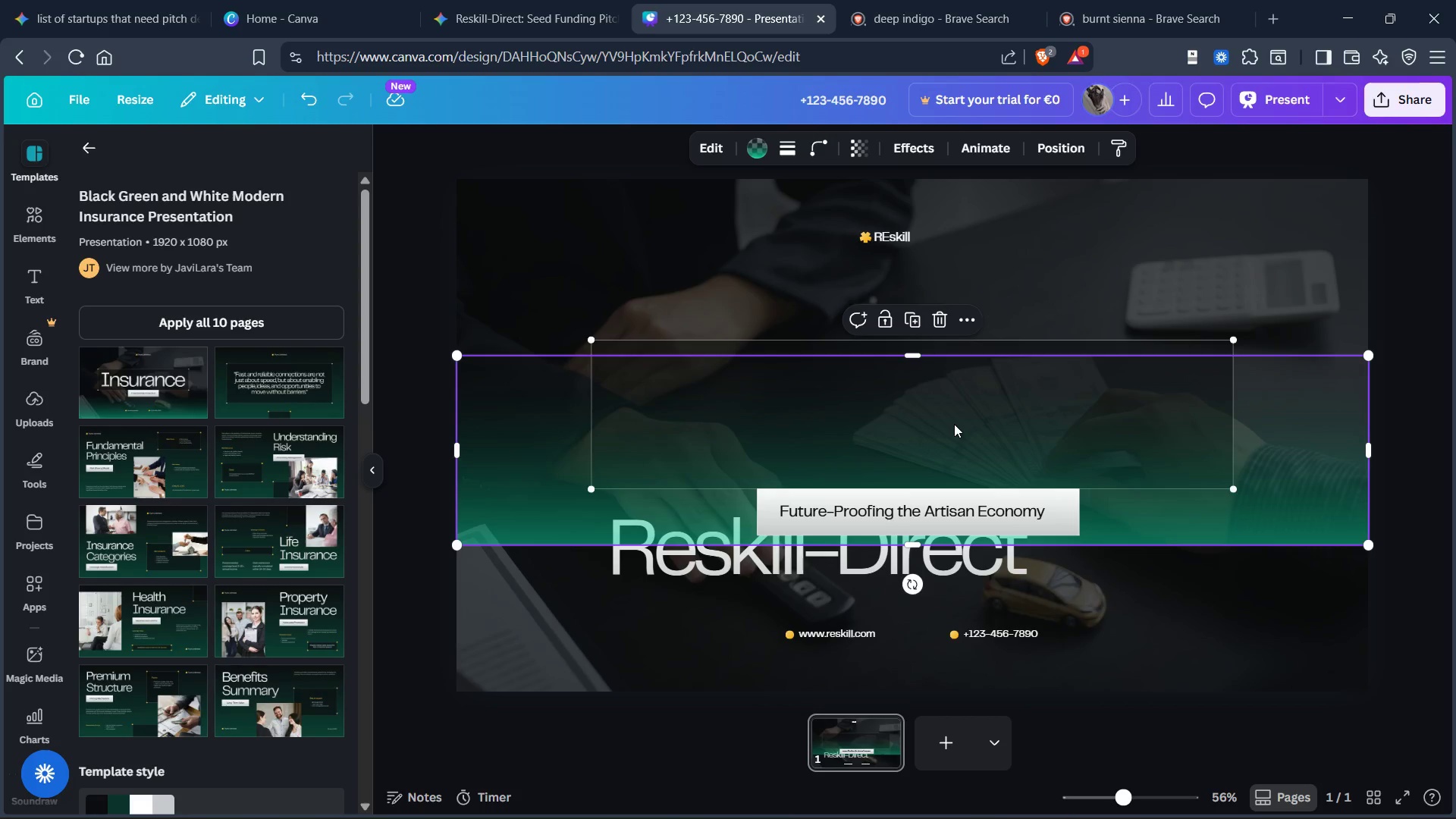 
key(Control+Z)
 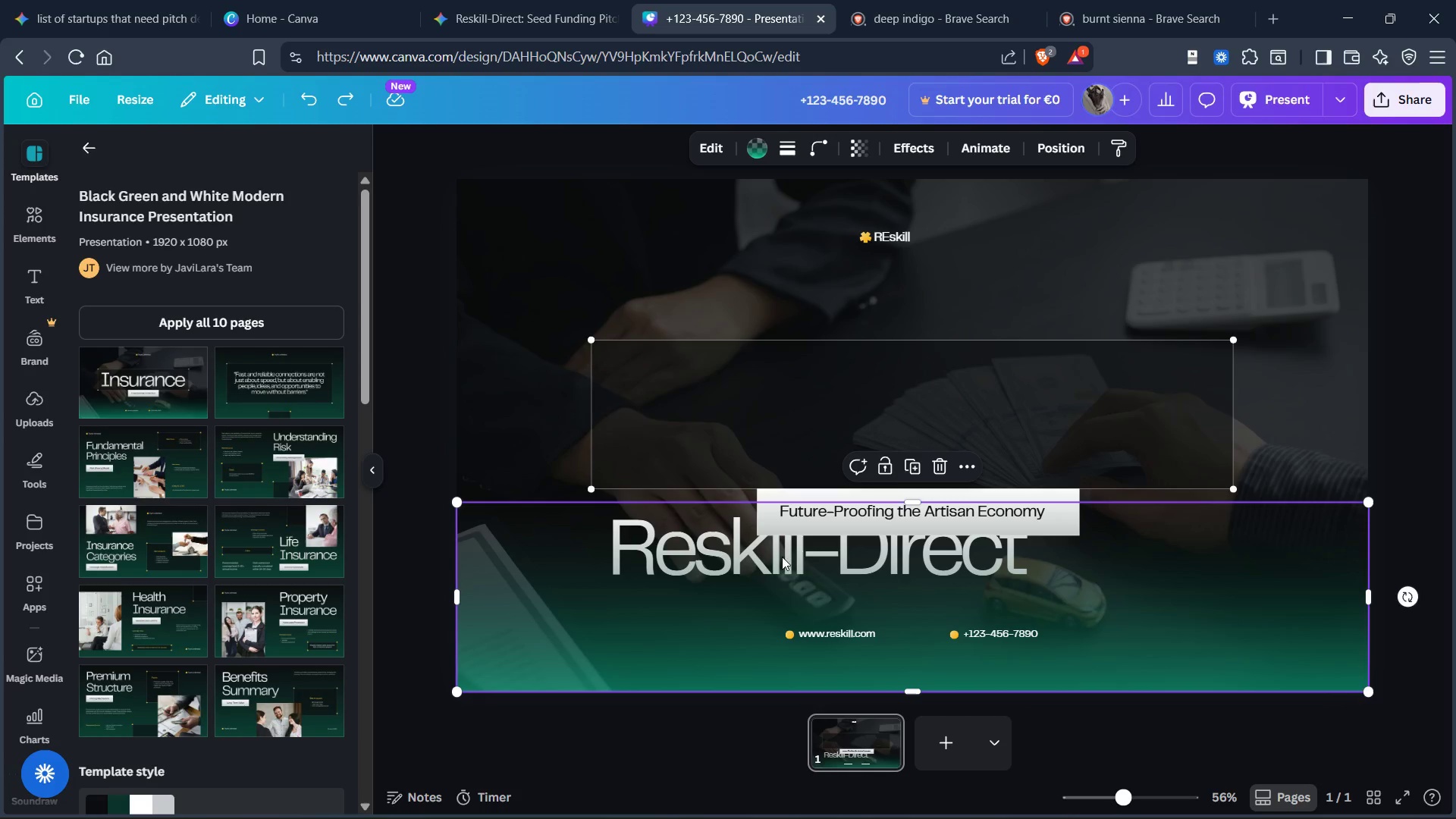 
left_click([725, 548])
 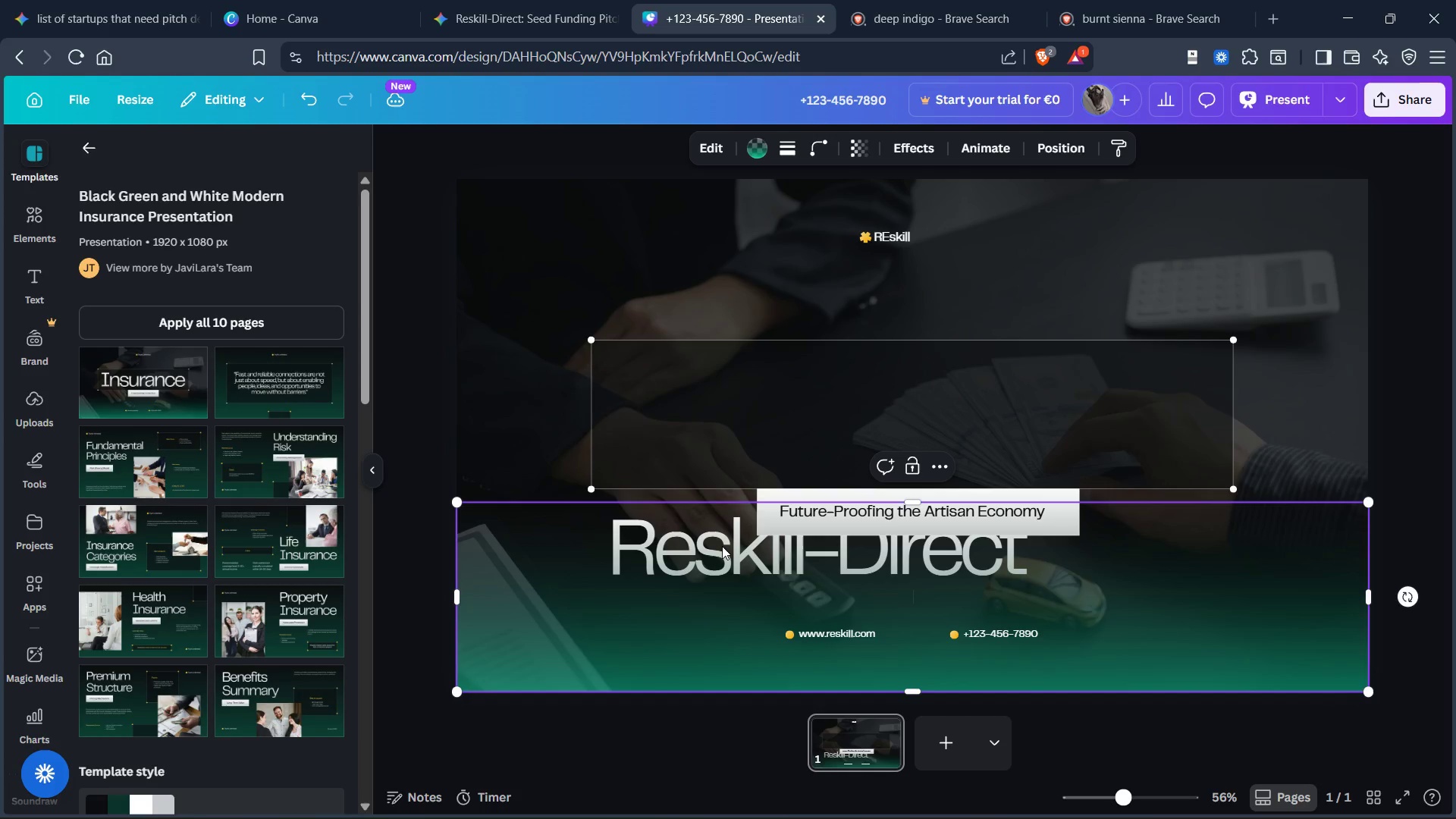 
left_click([721, 546])
 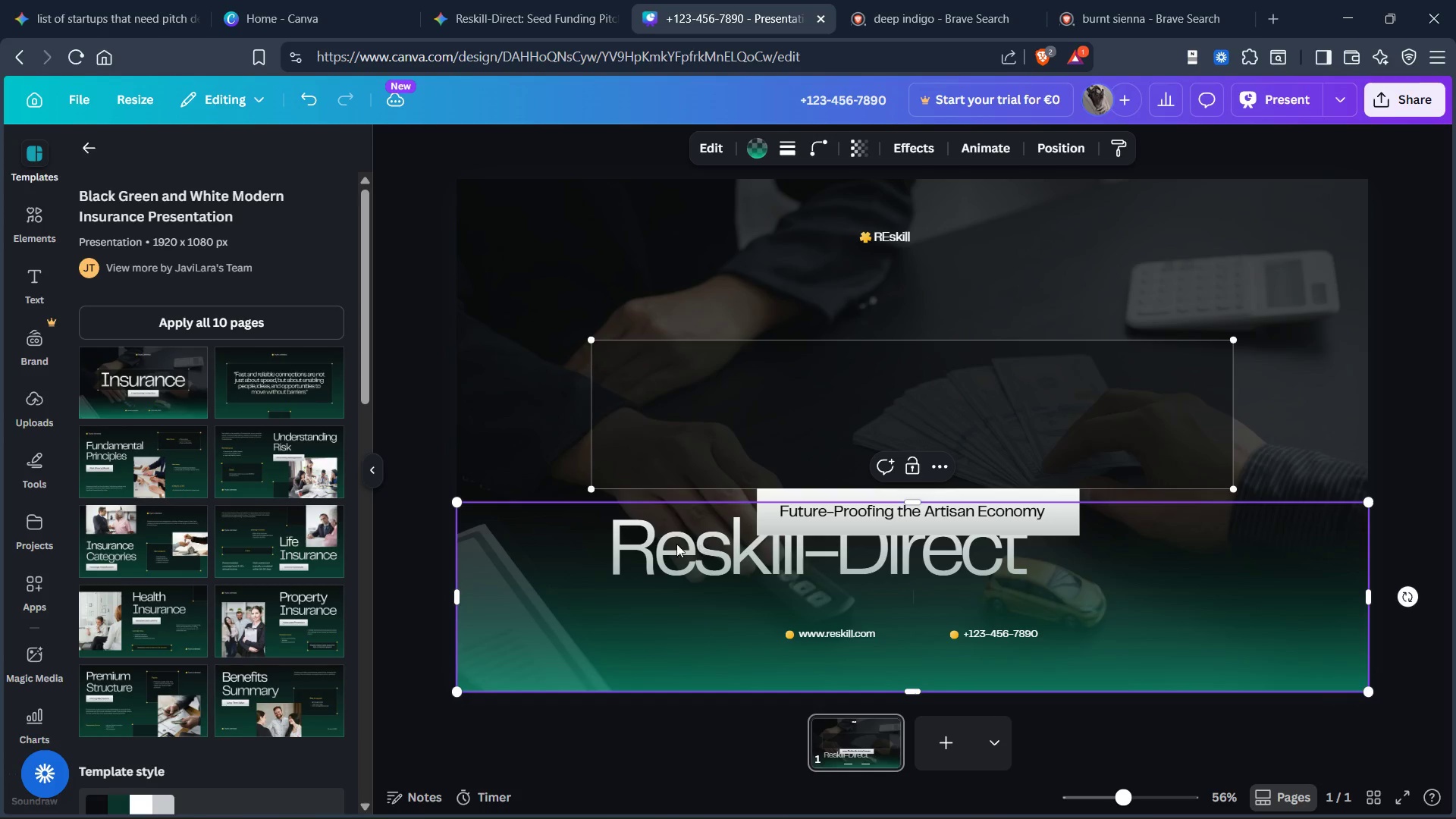 
left_click([665, 543])
 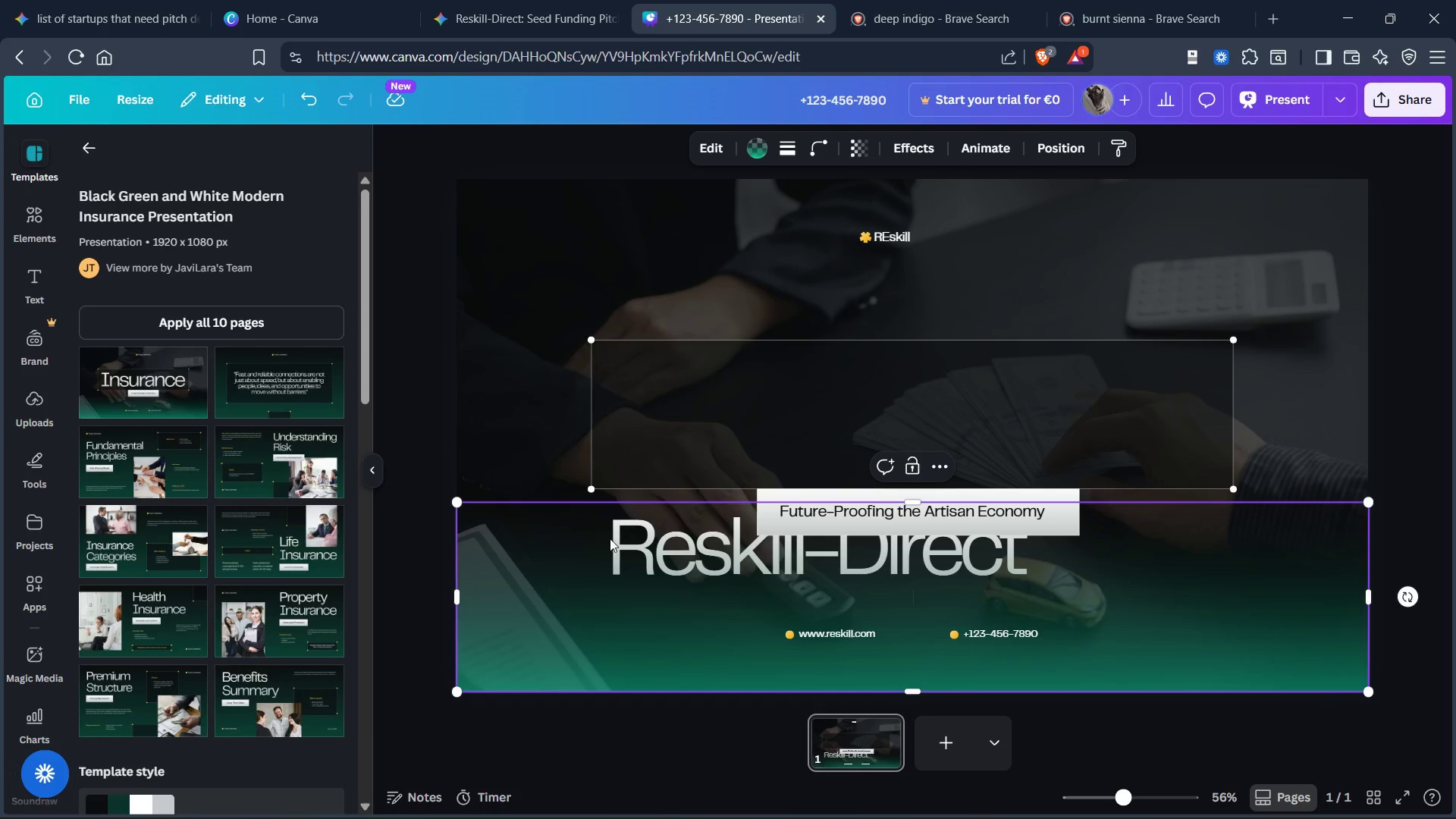 
left_click([608, 538])
 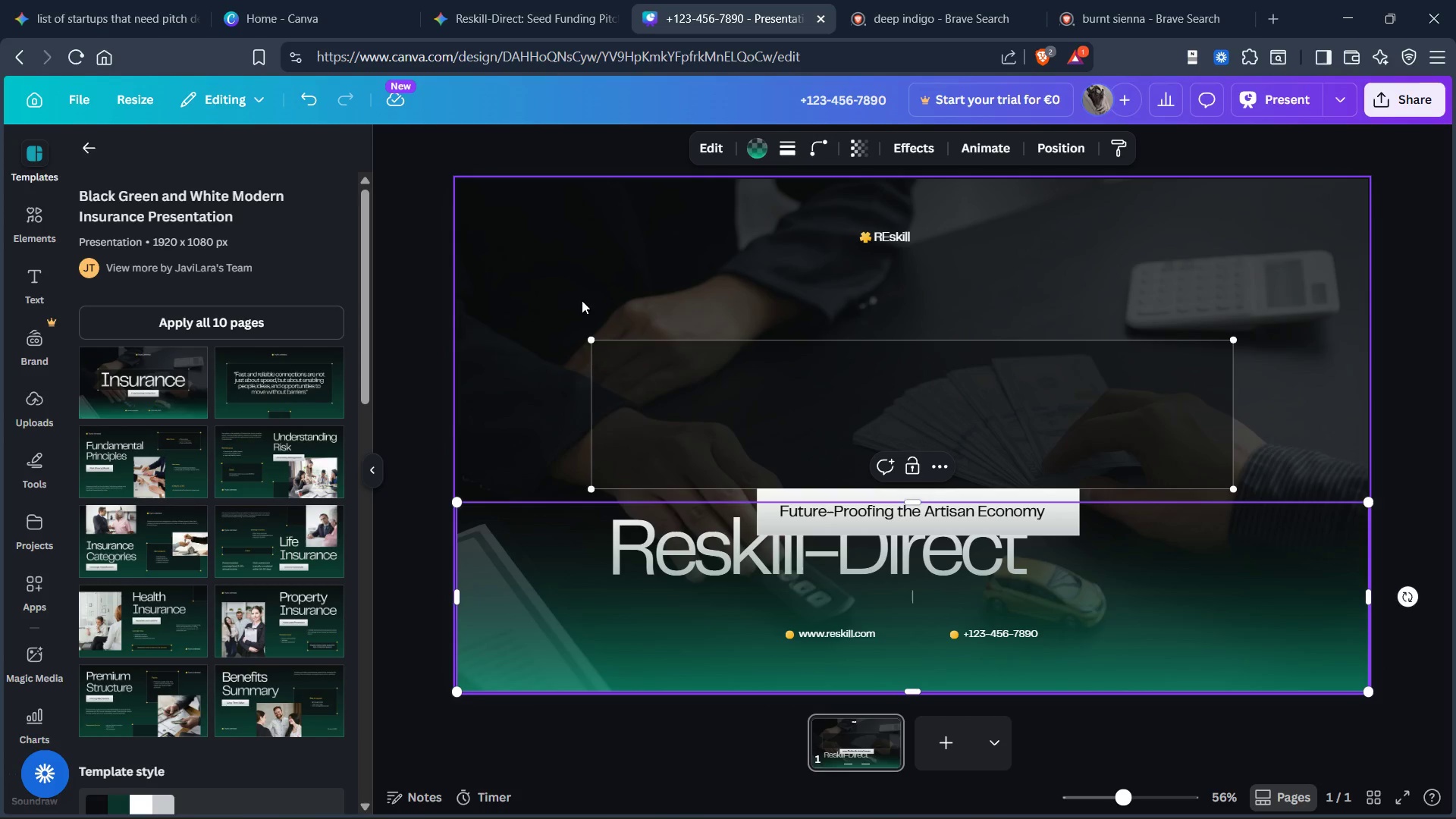 
left_click([535, 306])
 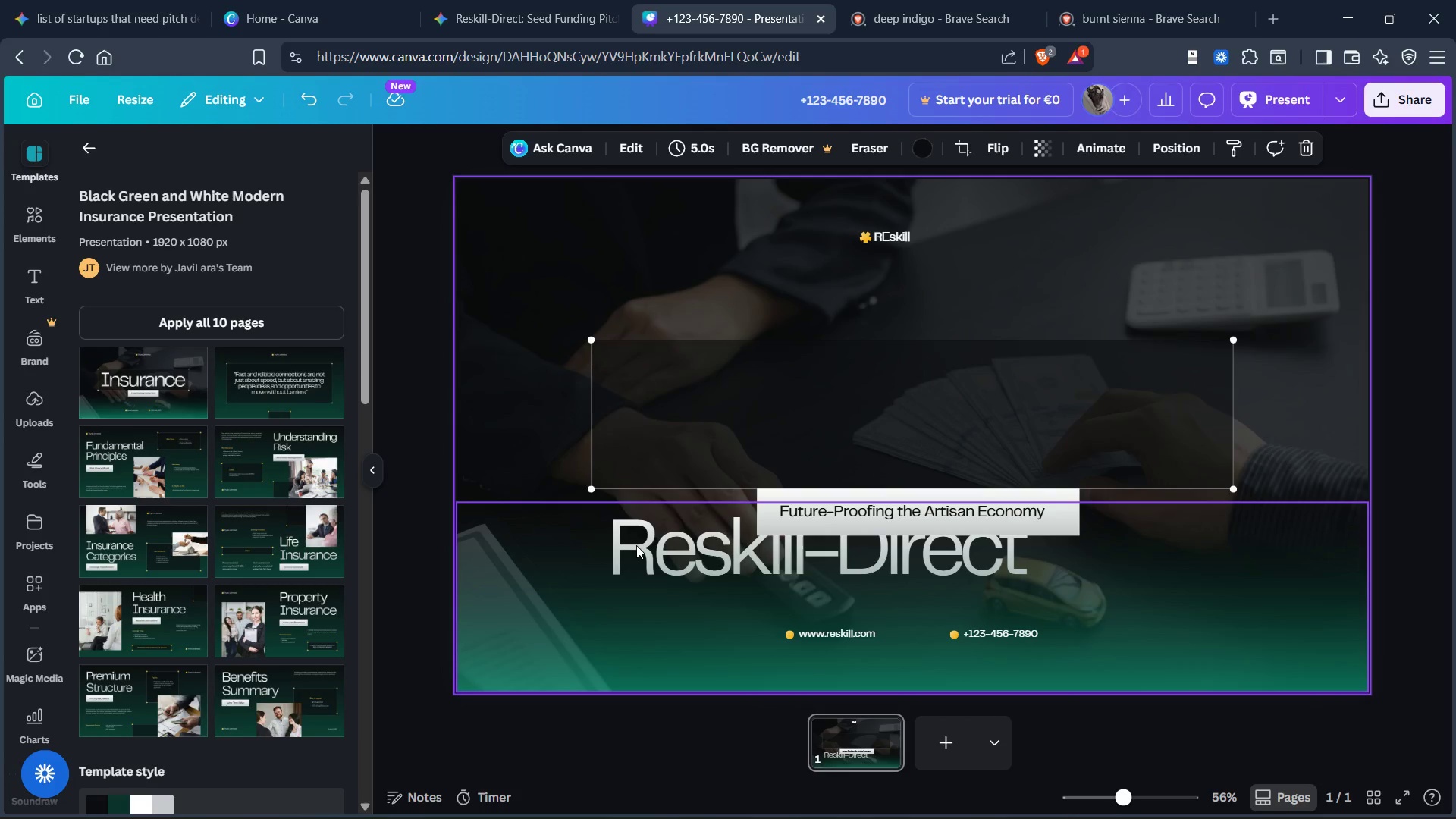 
left_click_drag(start_coordinate=[636, 545], to_coordinate=[745, 277])
 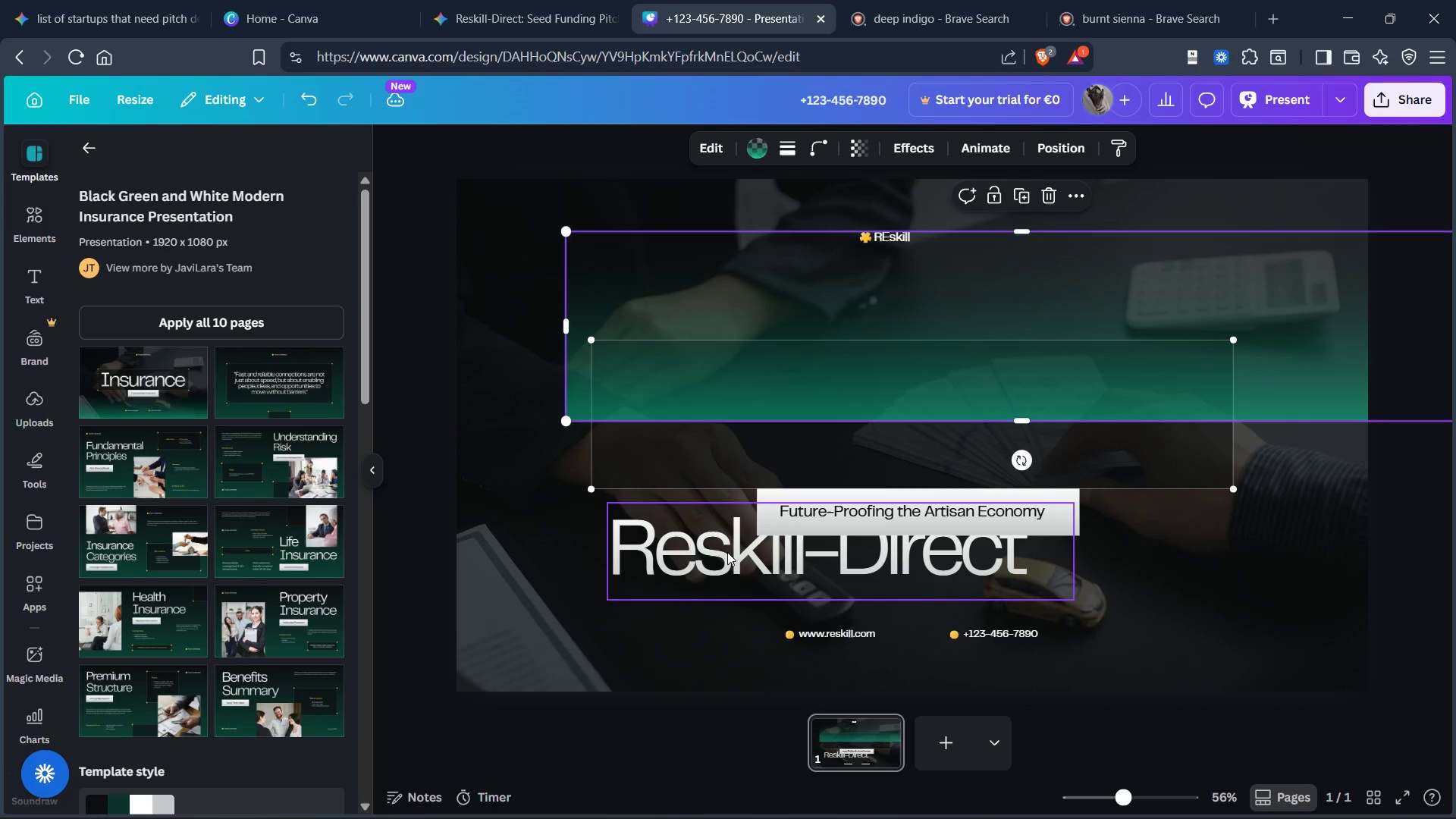 
left_click_drag(start_coordinate=[727, 551], to_coordinate=[759, 408])
 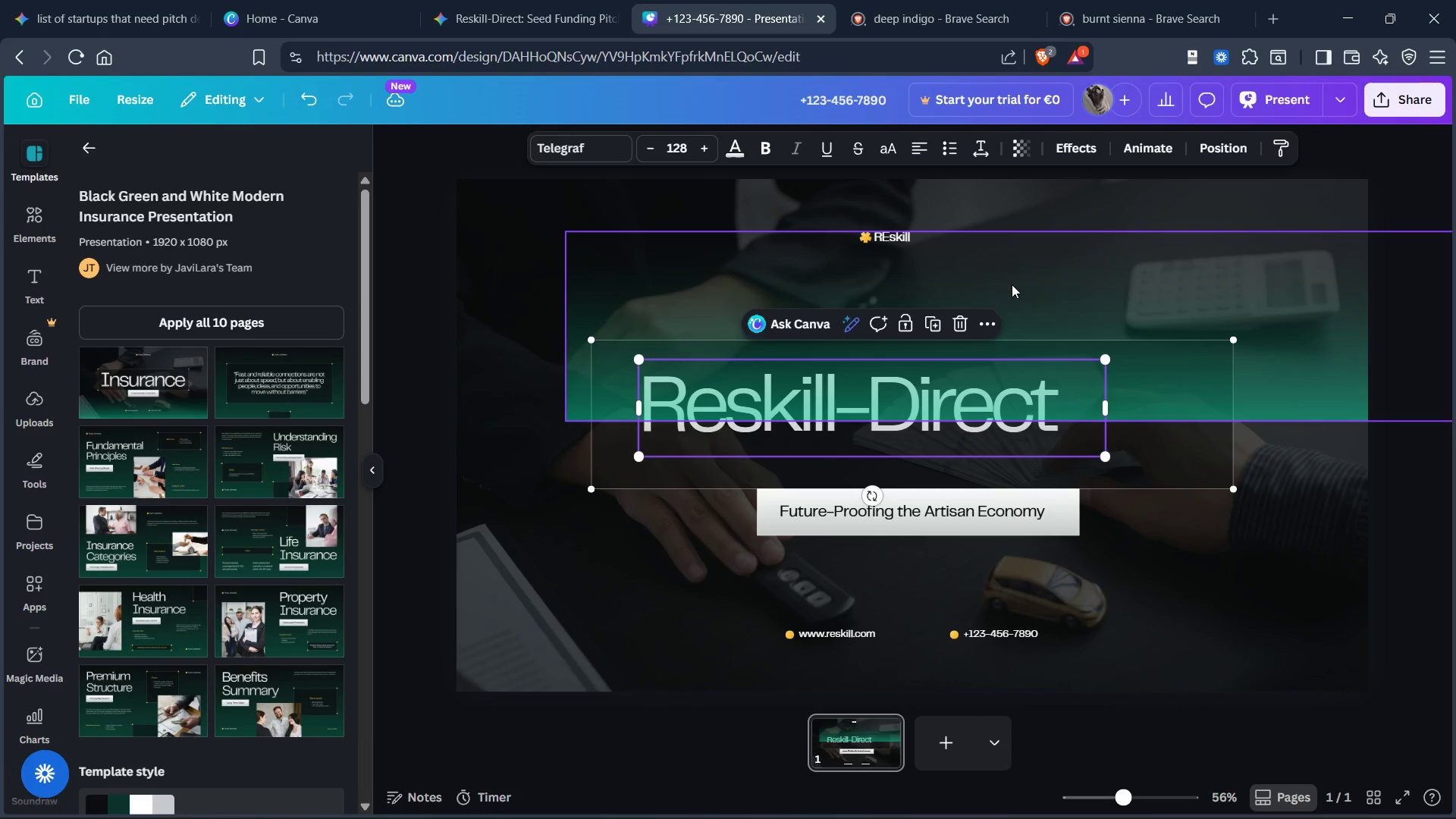 
left_click_drag(start_coordinate=[1012, 284], to_coordinate=[902, 569])
 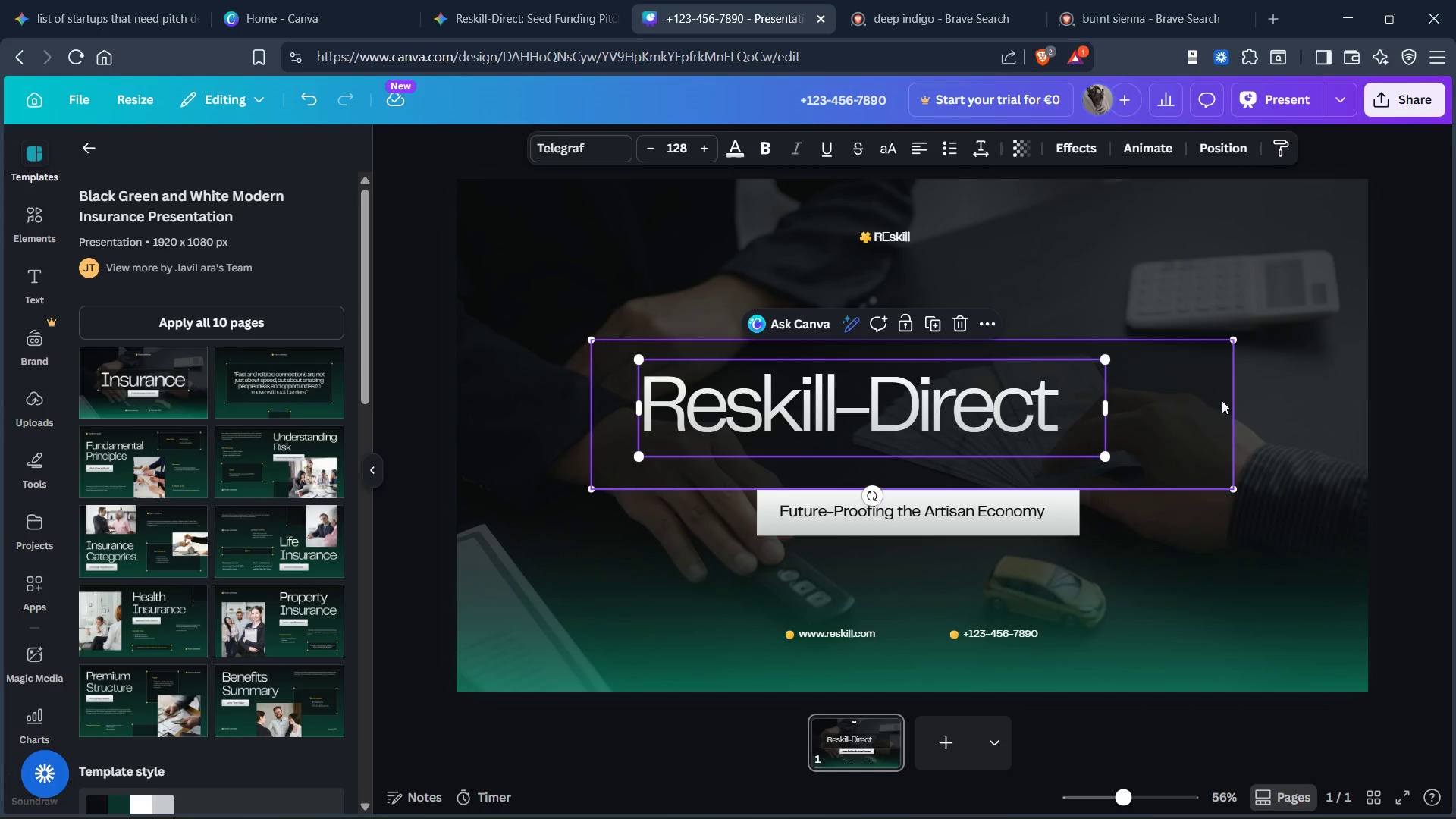 
left_click([1296, 397])
 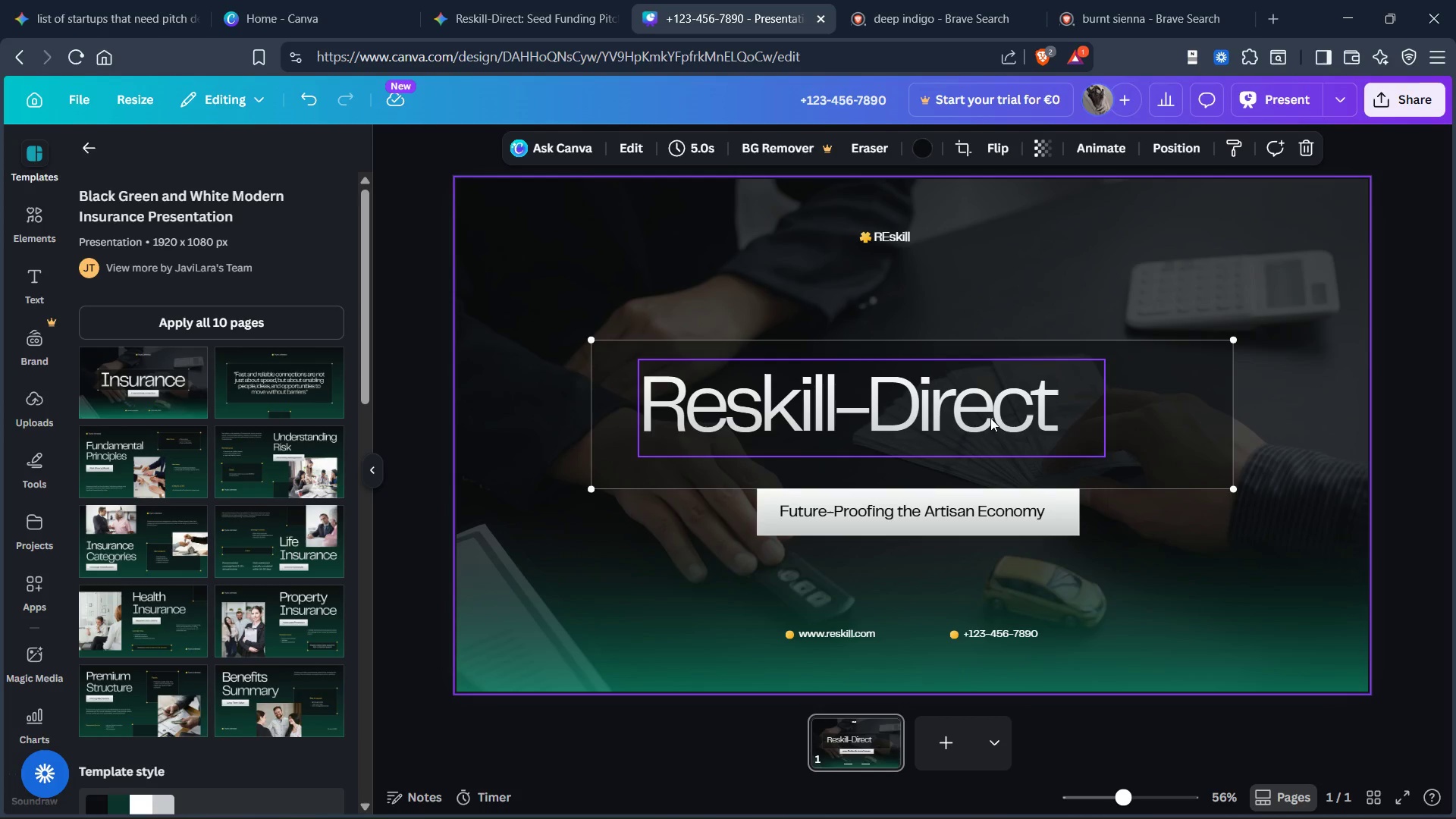 
left_click([981, 411])
 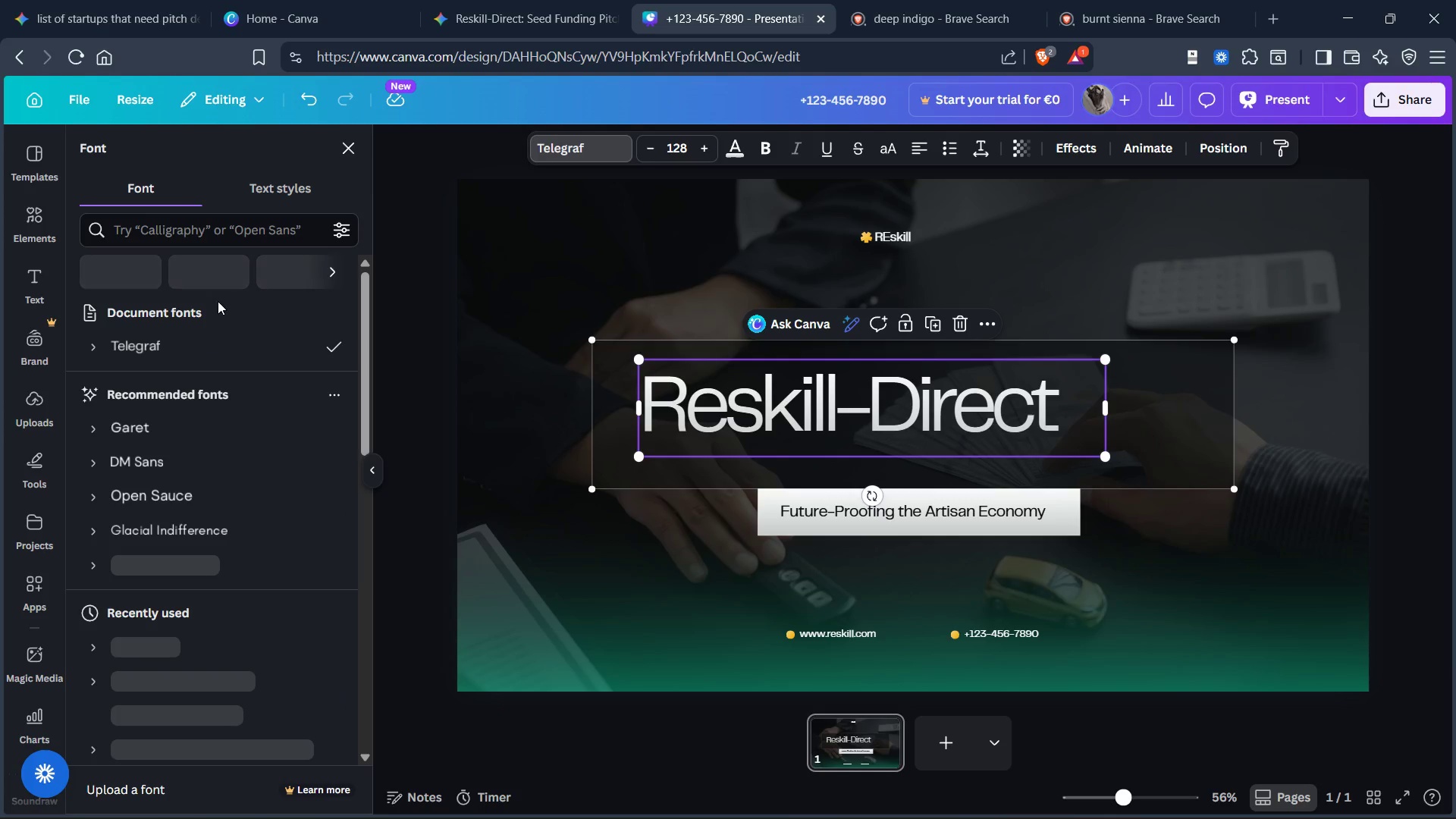 
scroll: coordinate [238, 378], scroll_direction: down, amount: 2.0
 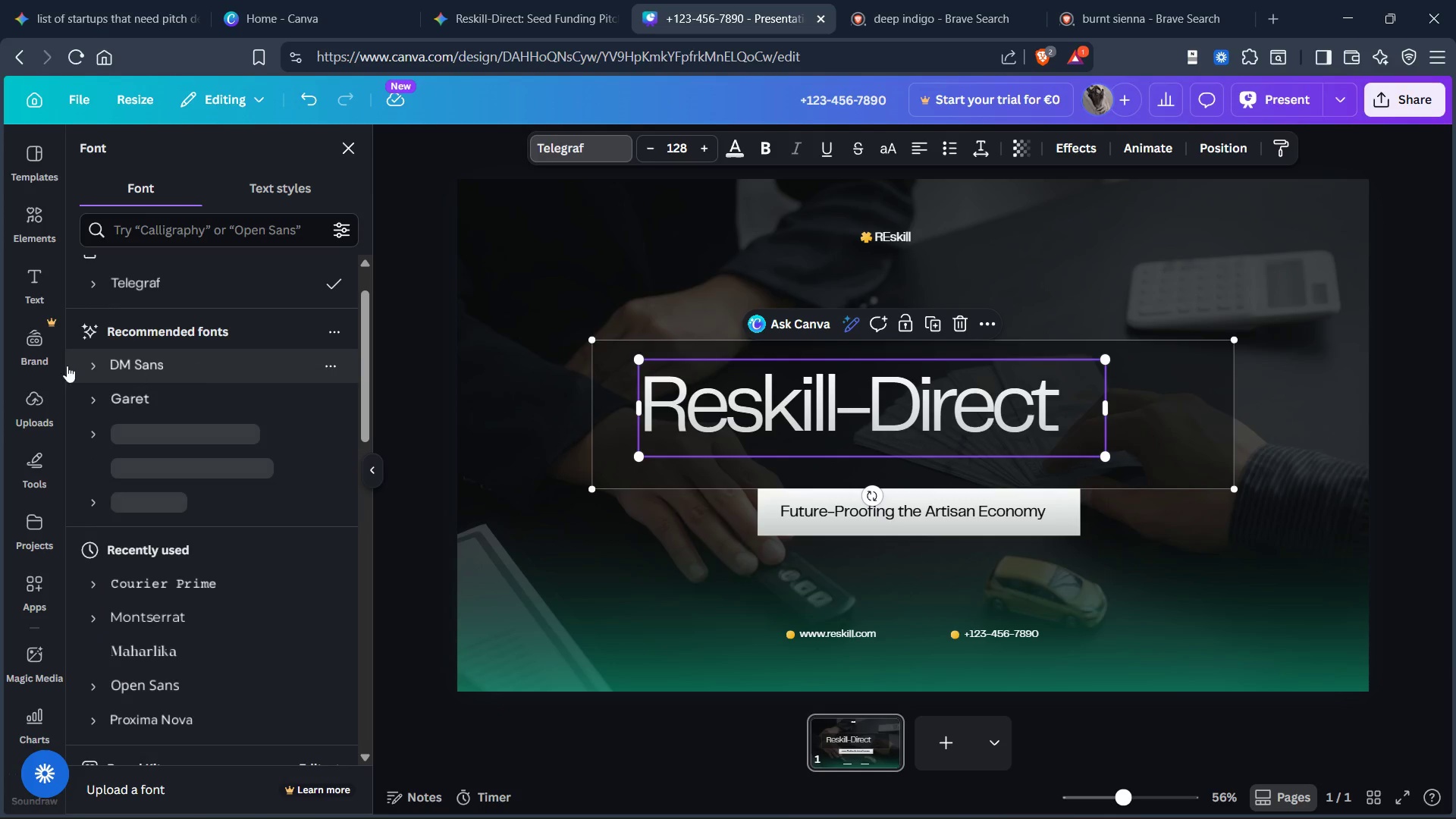 
mouse_move([117, 368])
 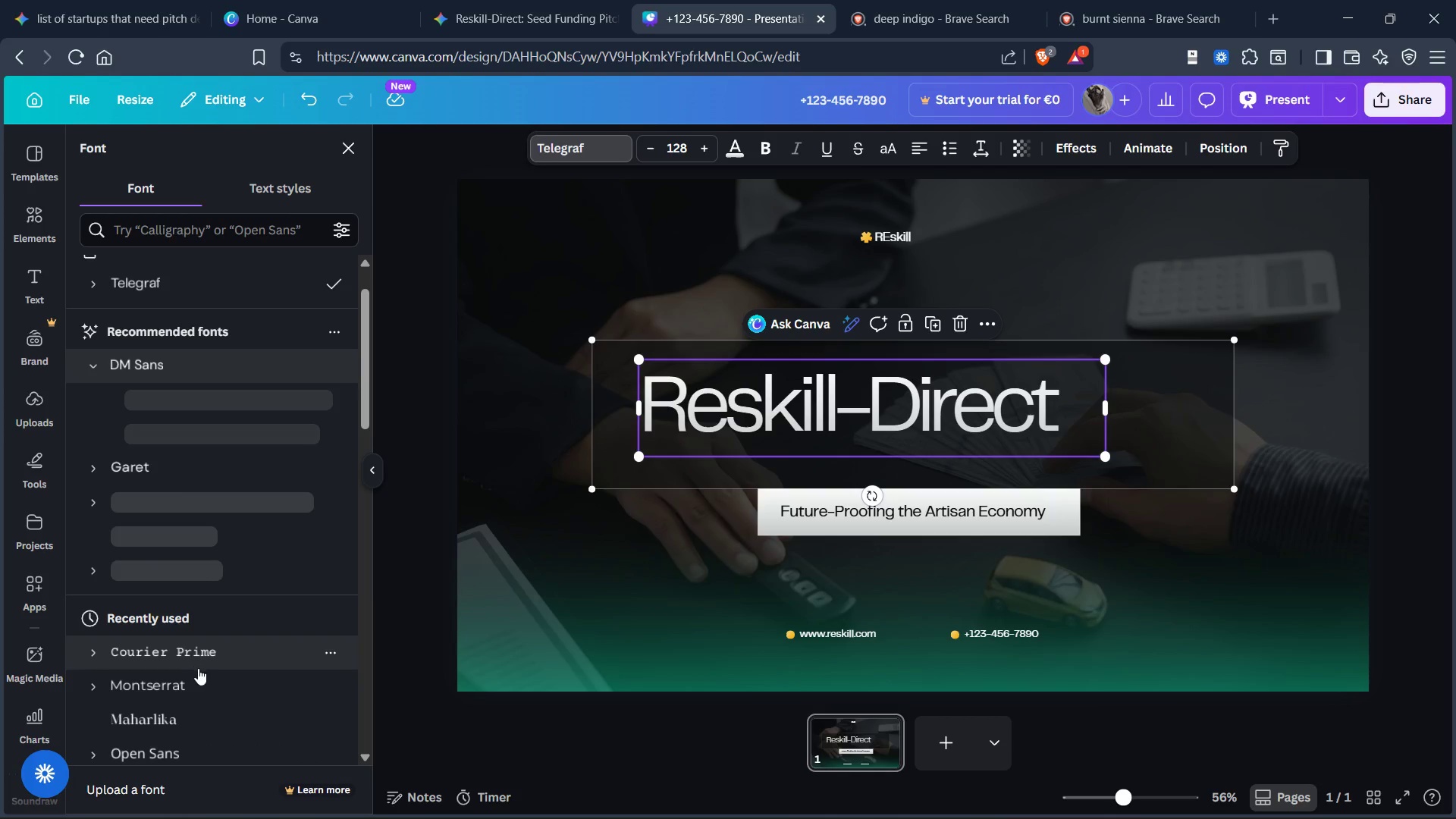 
left_click([196, 656])
 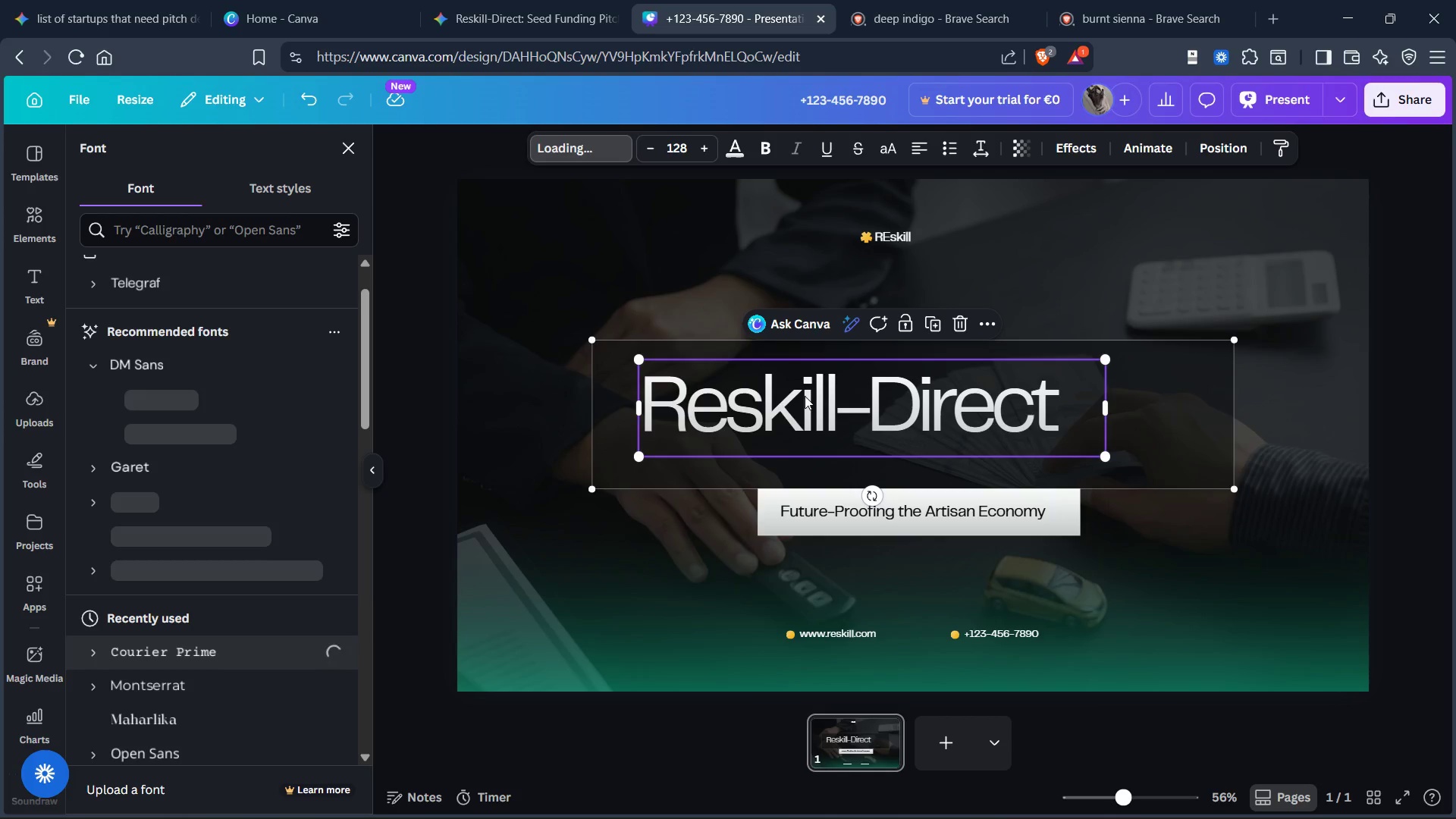 
wait(11.86)
 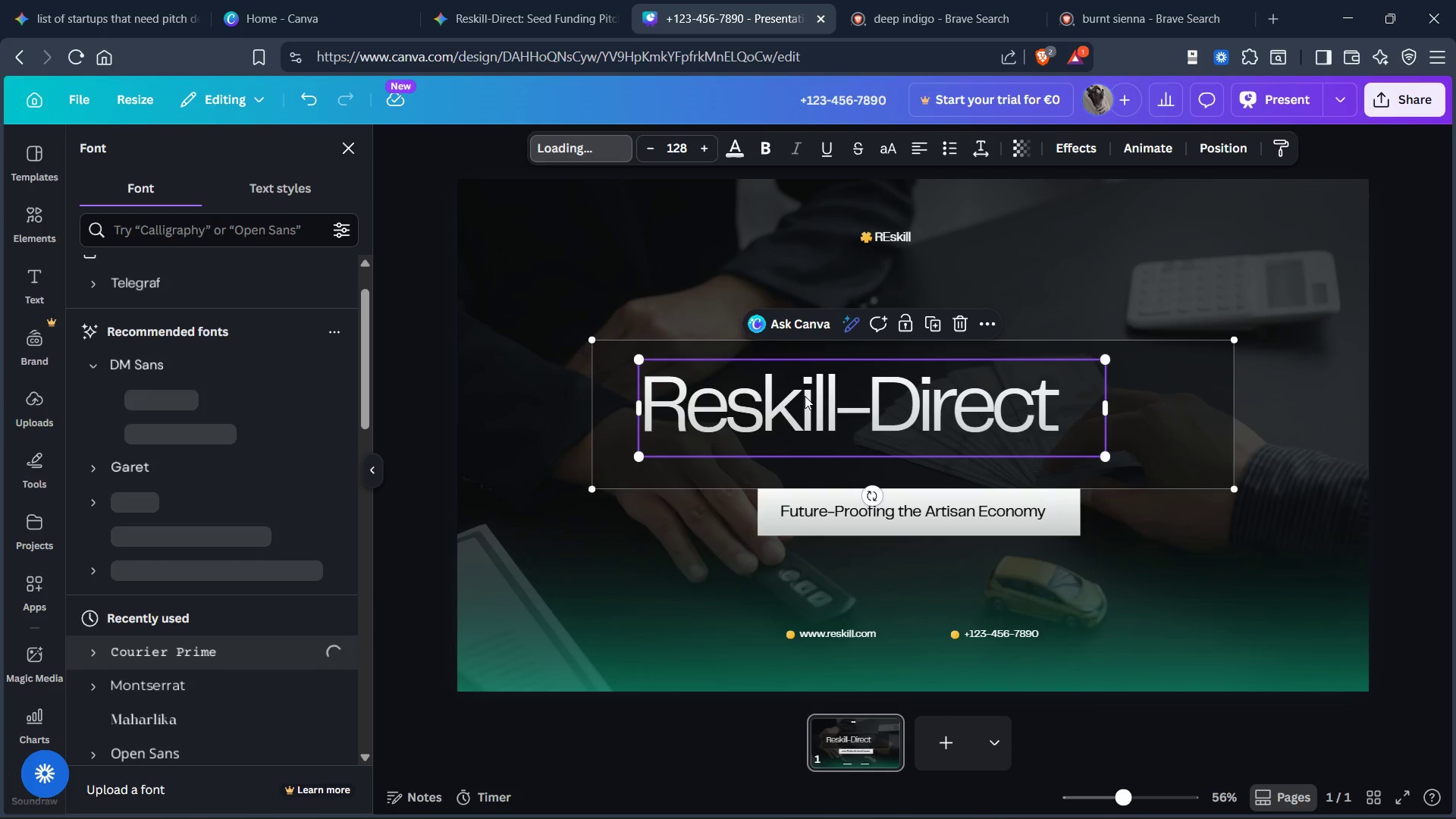 
left_click([99, 642])
 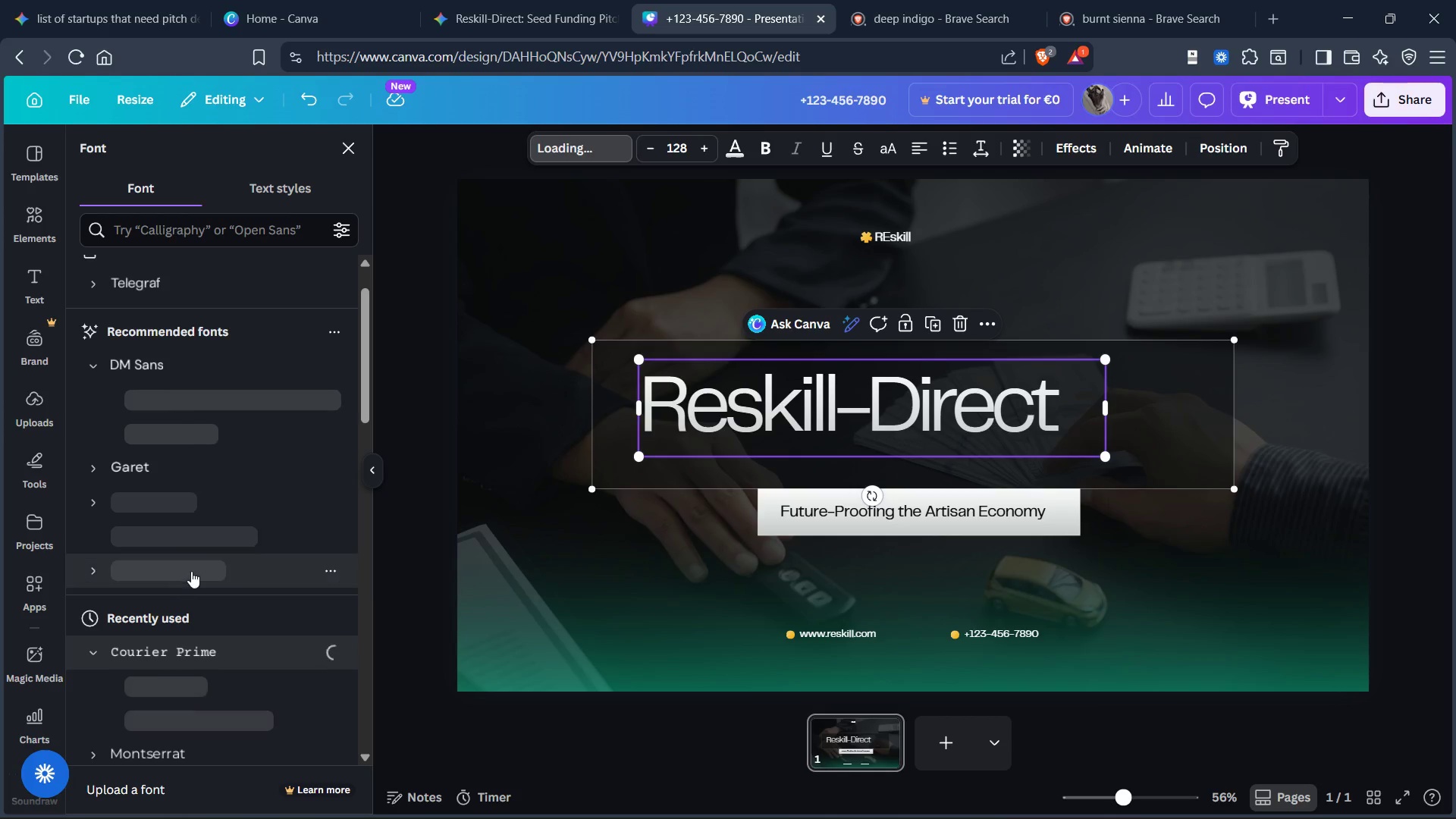 
scroll: coordinate [252, 528], scroll_direction: down, amount: 3.0
 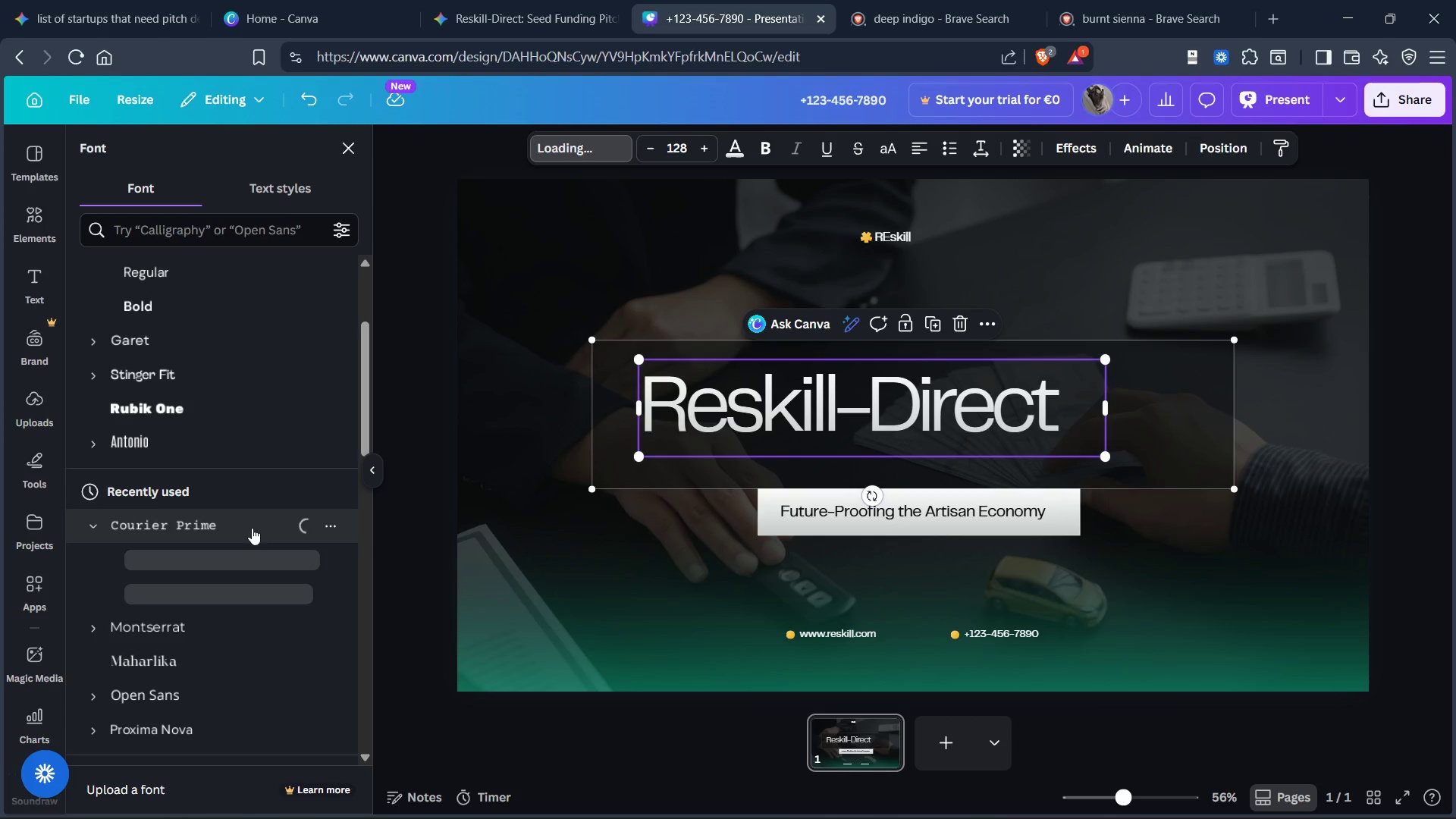 
scroll: coordinate [252, 528], scroll_direction: up, amount: 2.0
 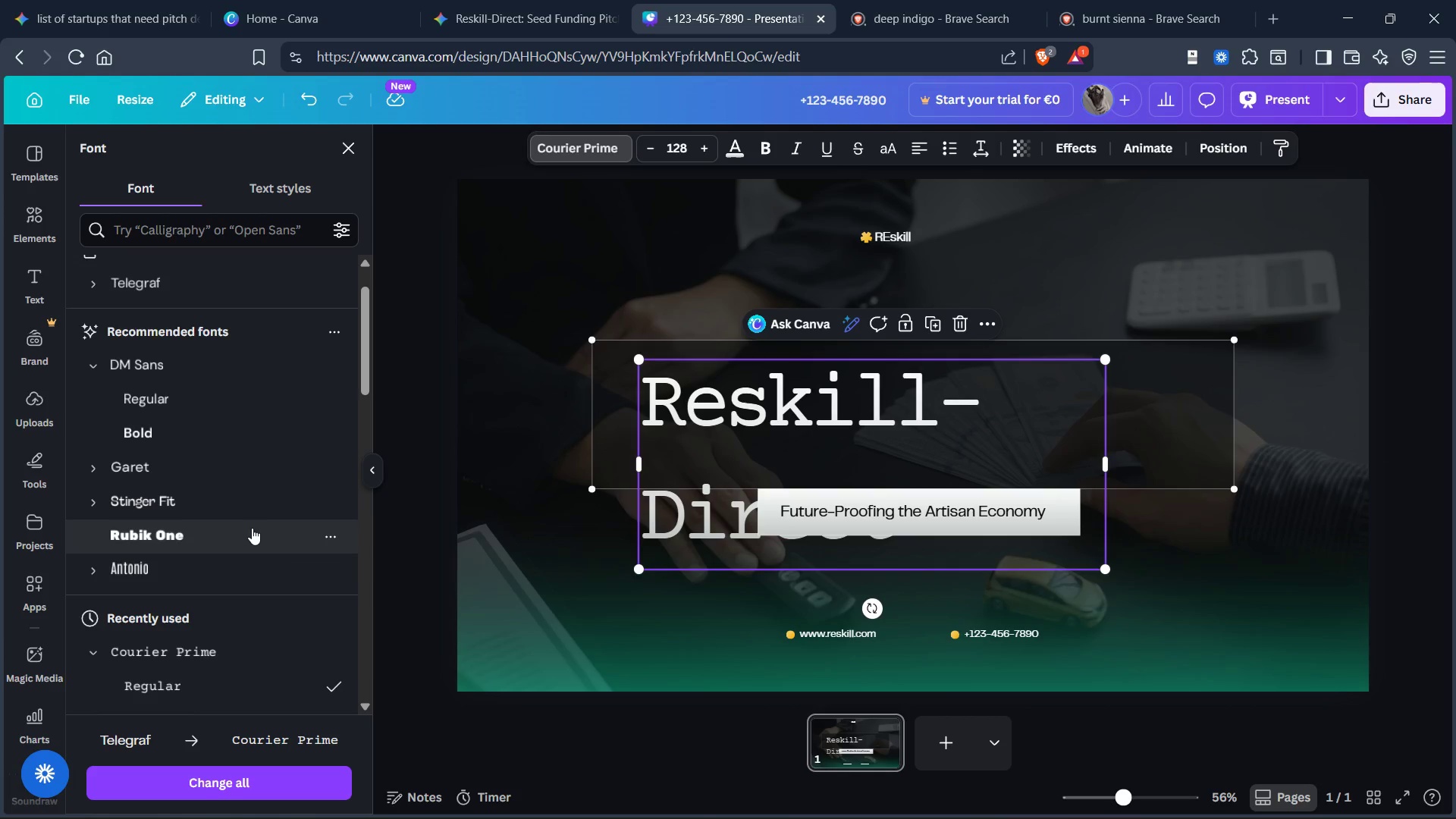 
scroll: coordinate [252, 528], scroll_direction: down, amount: 1.0
 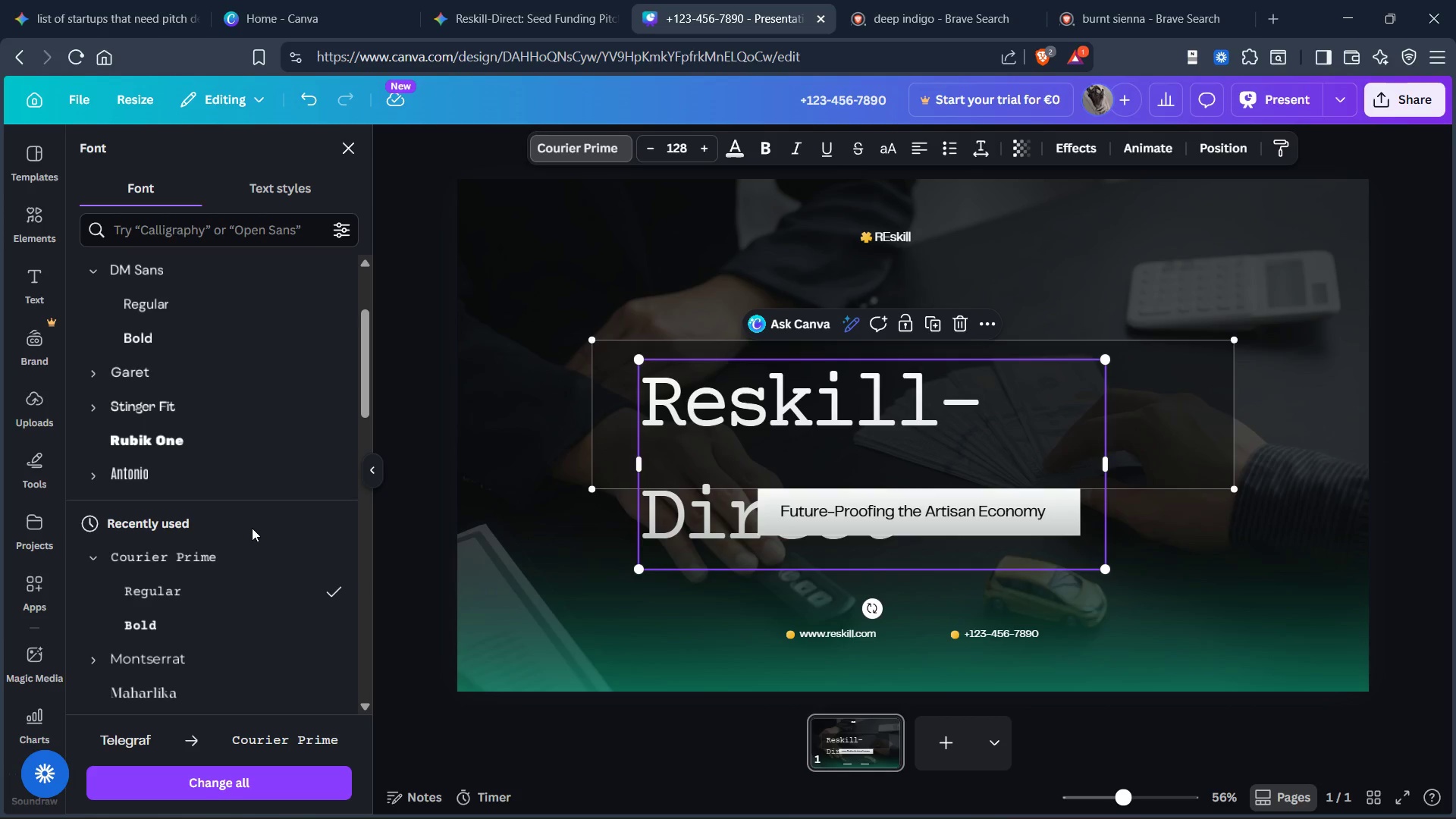 
scroll: coordinate [252, 528], scroll_direction: up, amount: 4.0
 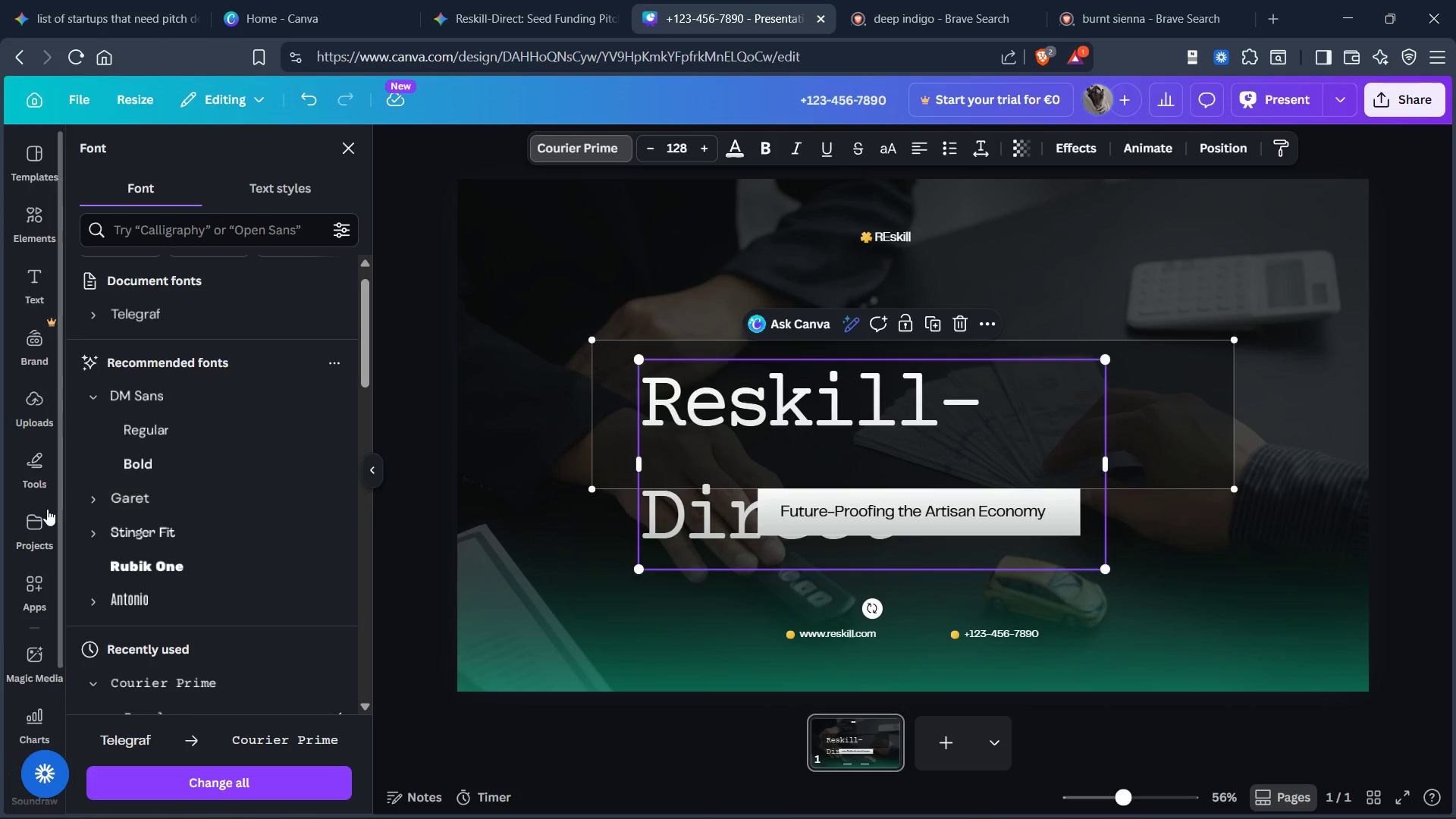 
mouse_move([95, 492])
 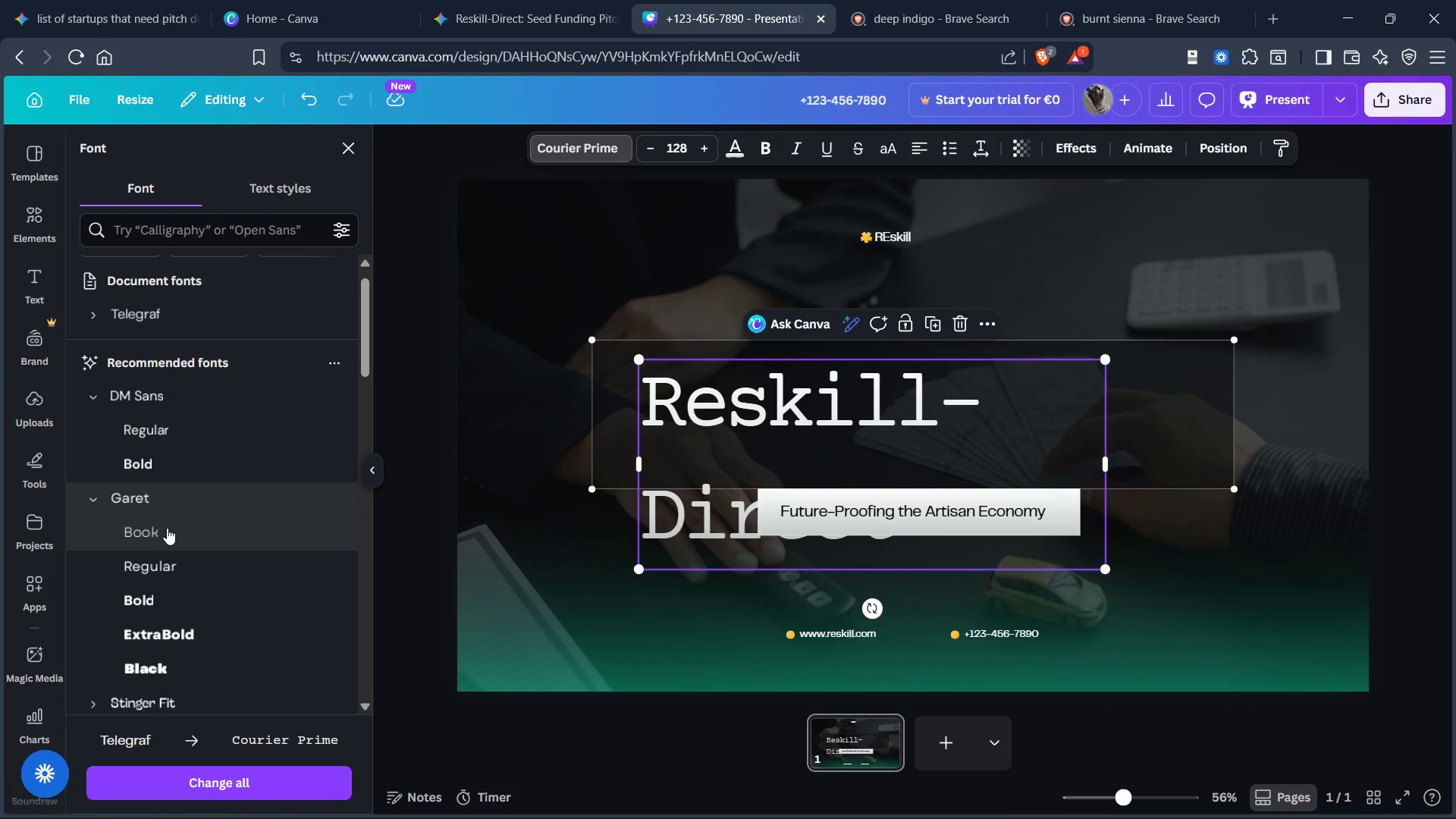 
left_click([167, 528])
 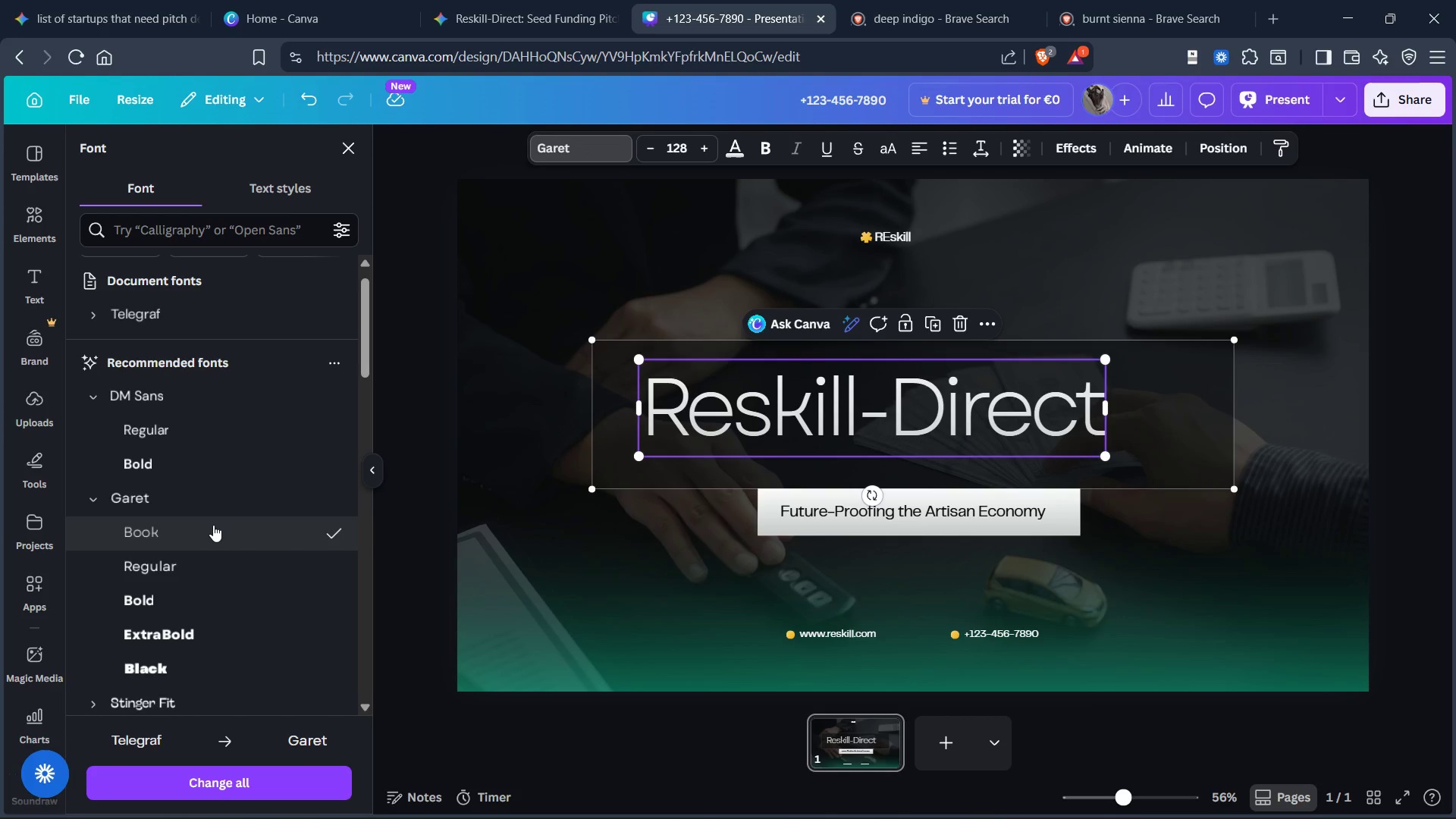 
wait(15.03)
 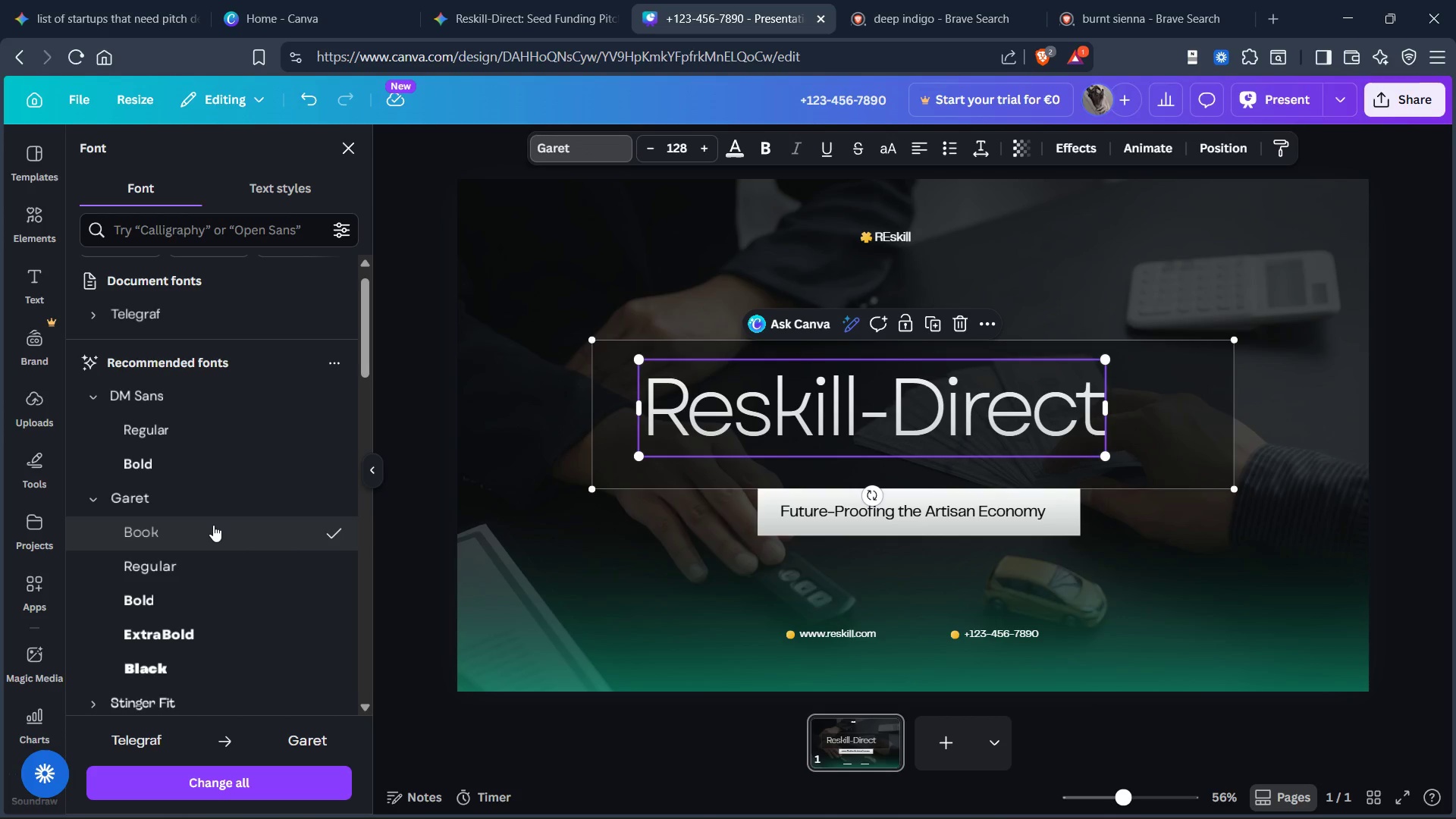 
left_click([142, 429])
 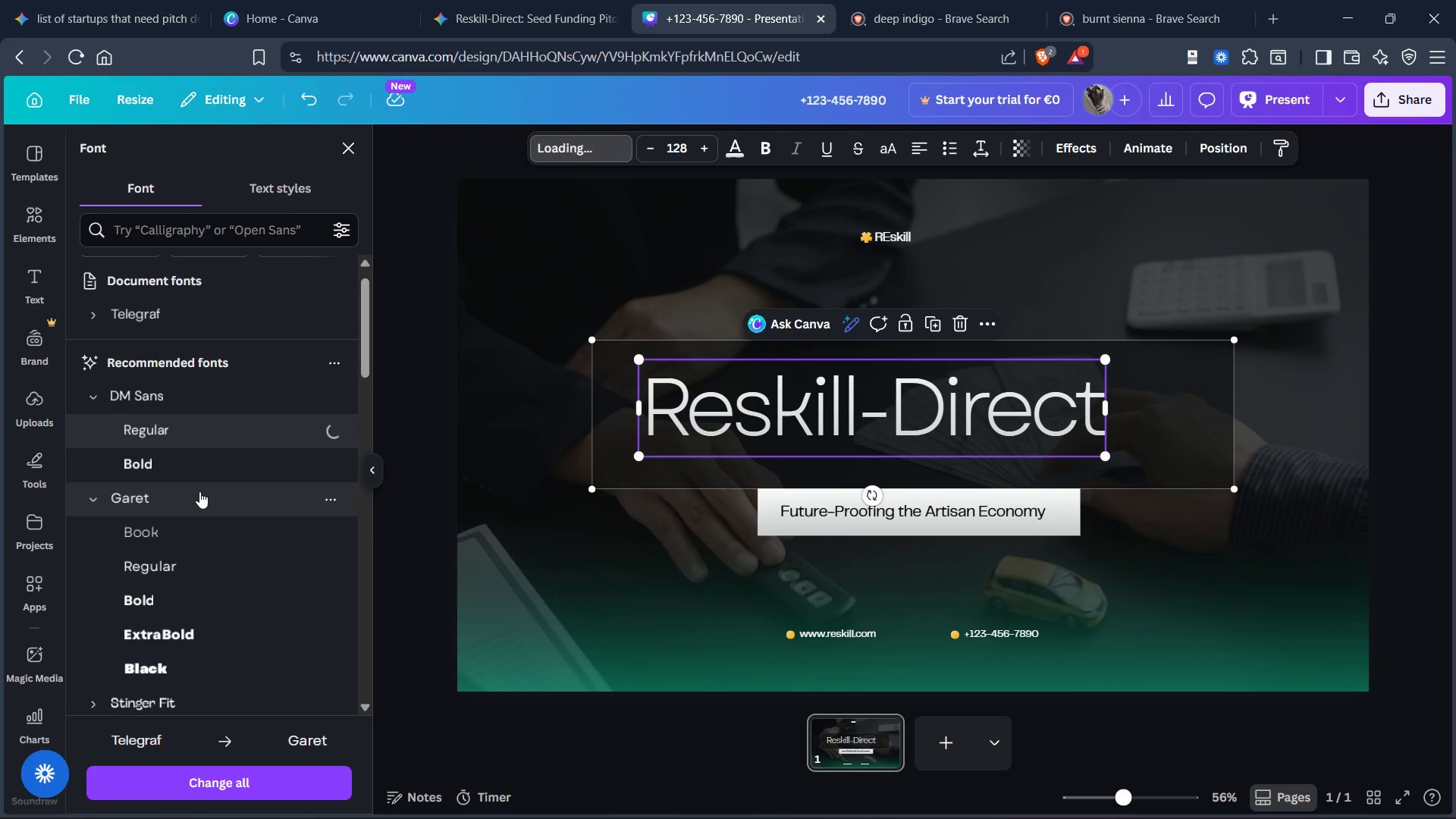 
scroll: coordinate [162, 466], scroll_direction: down, amount: 17.0
 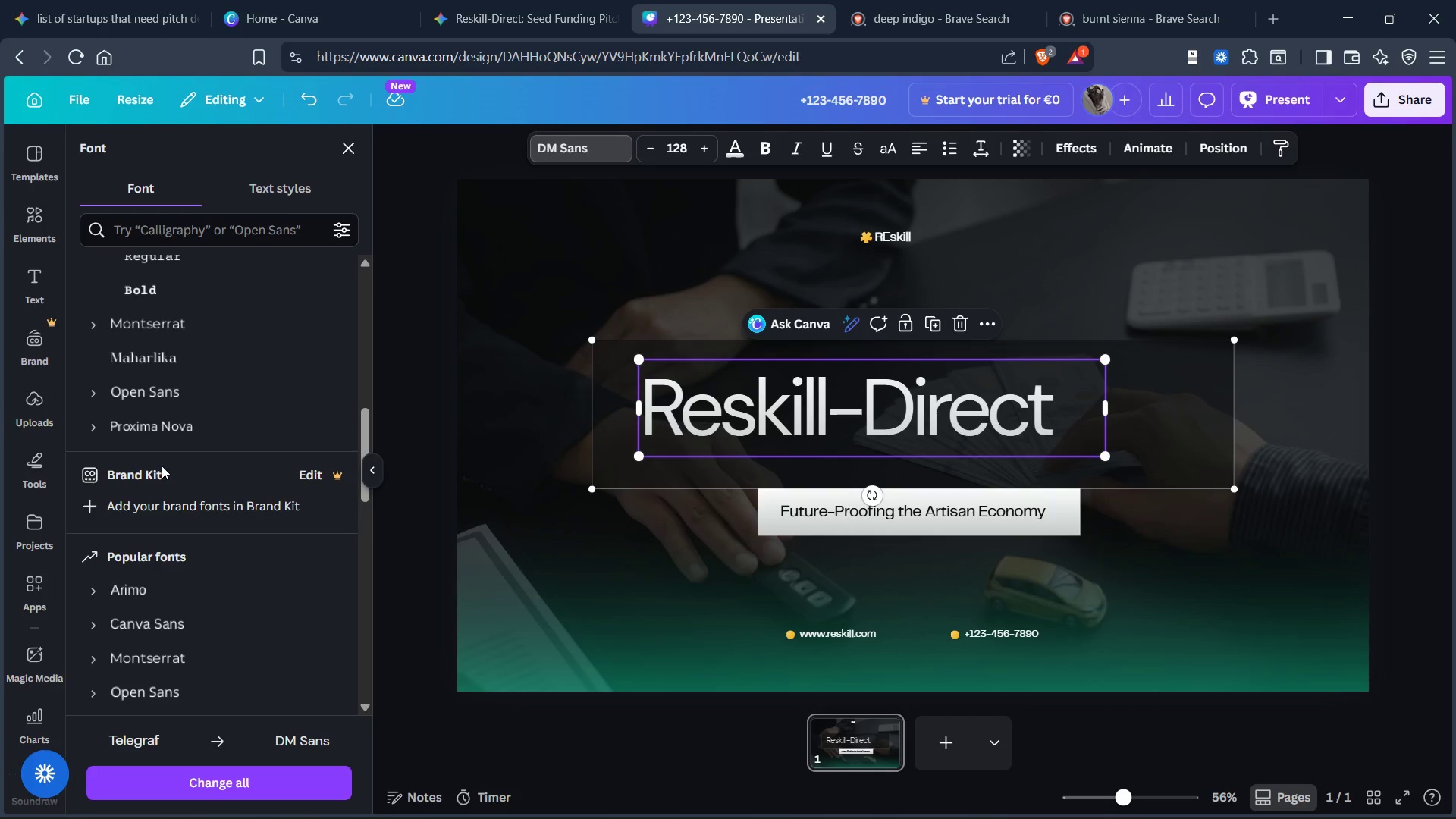 
scroll: coordinate [162, 466], scroll_direction: up, amount: 2.0
 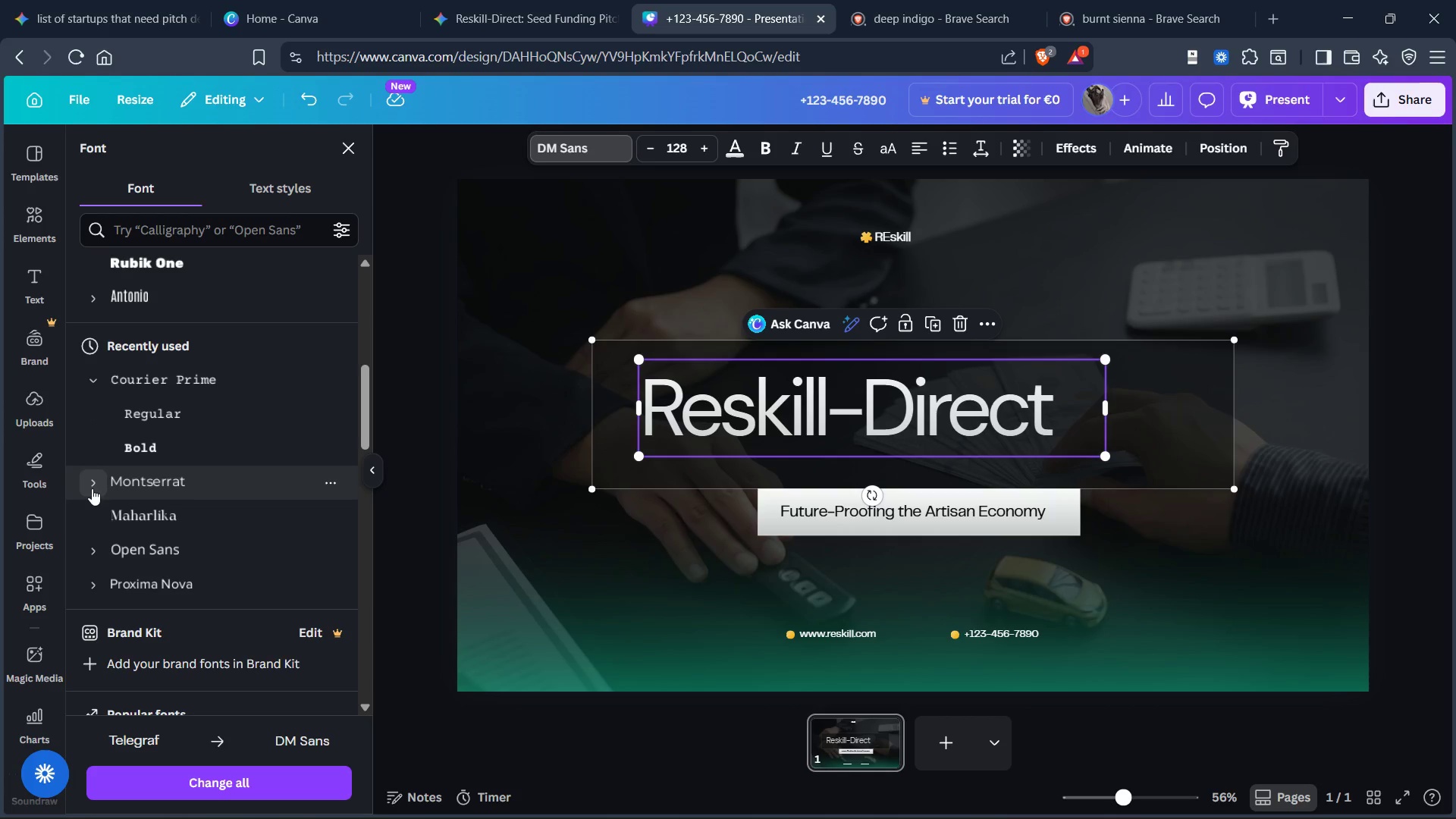 
left_click([92, 489])
 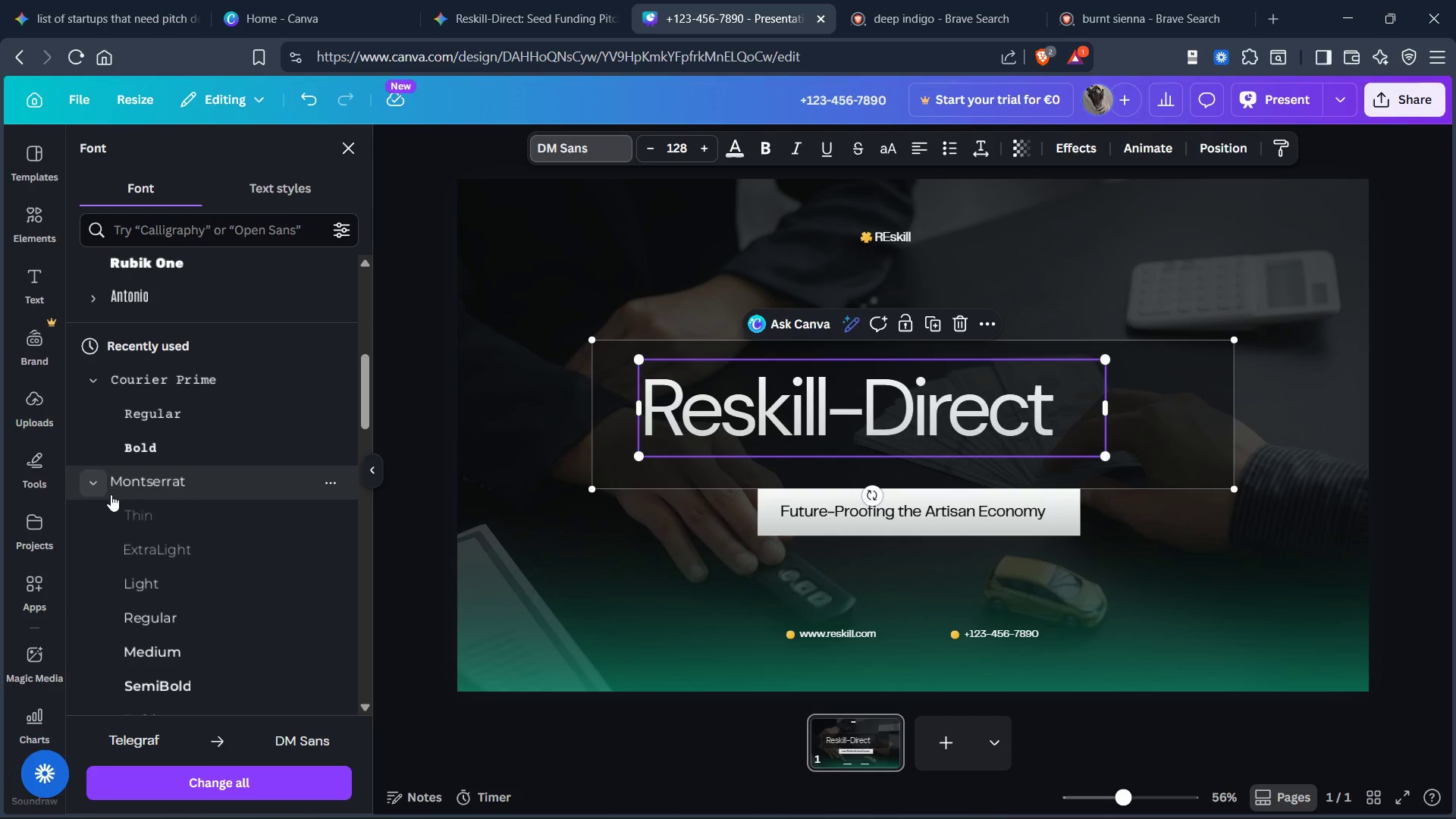 
scroll: coordinate [262, 464], scroll_direction: up, amount: 14.0
 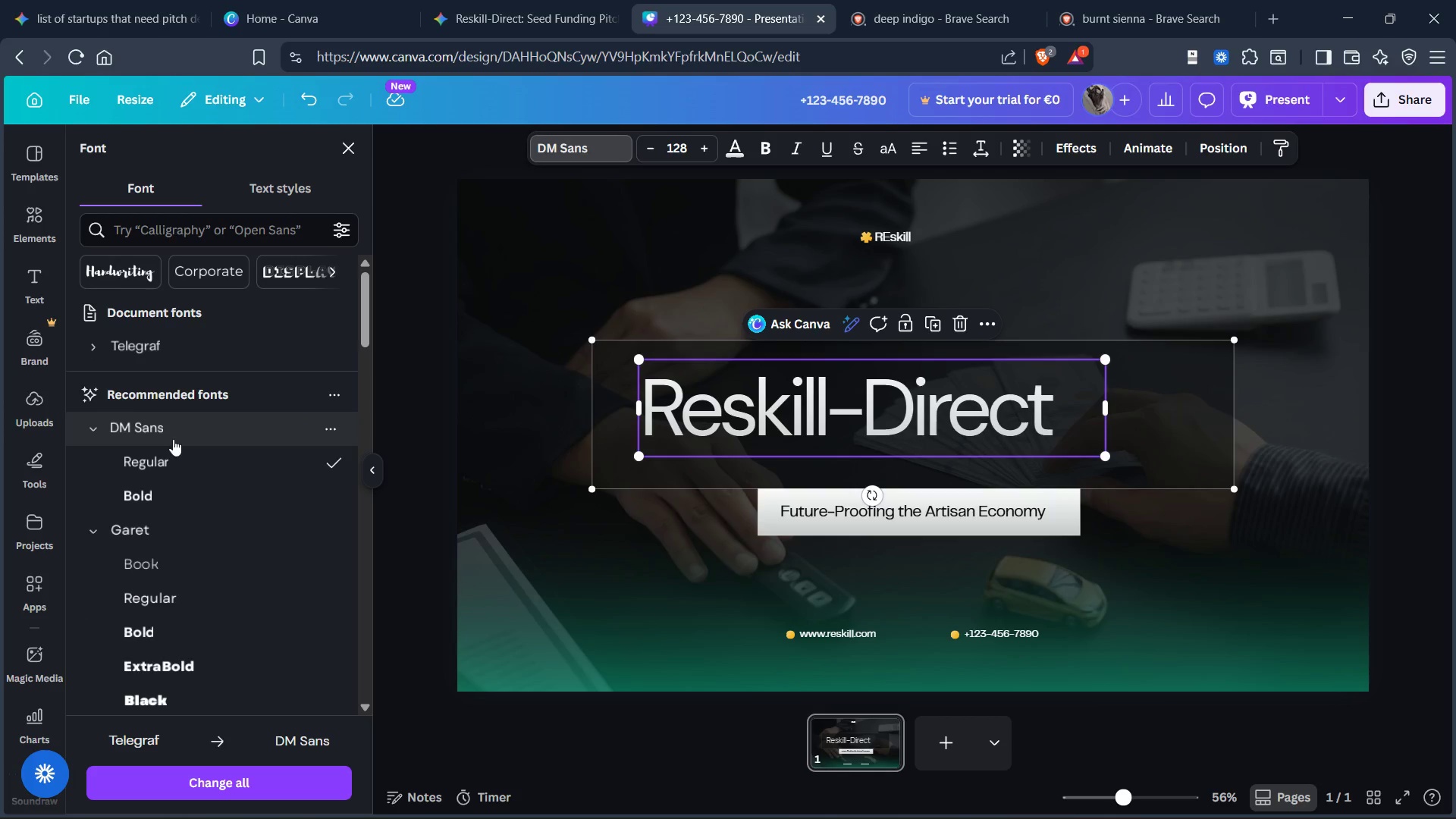 
scroll: coordinate [215, 521], scroll_direction: down, amount: 10.0
 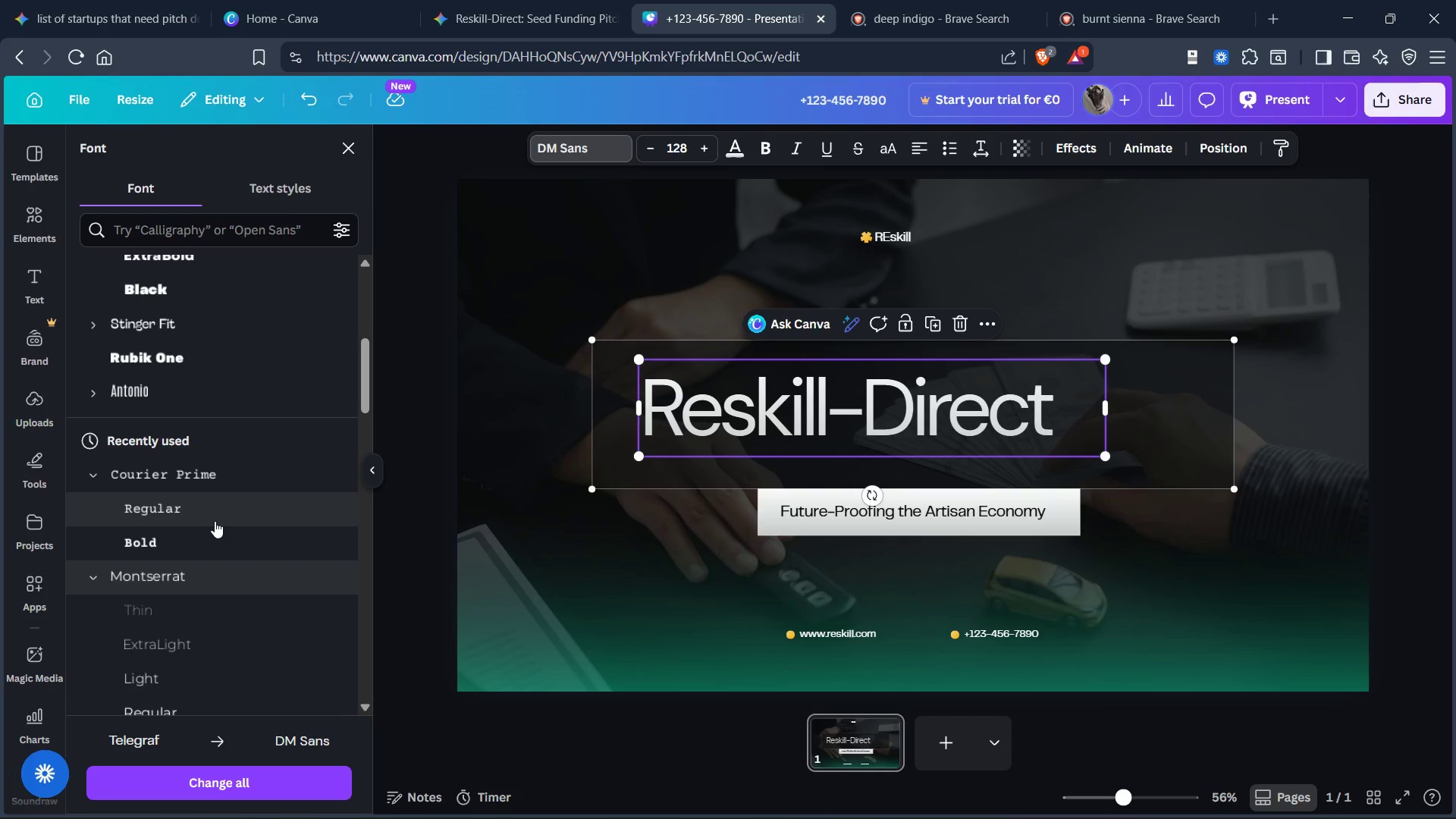 
left_click([215, 521])
 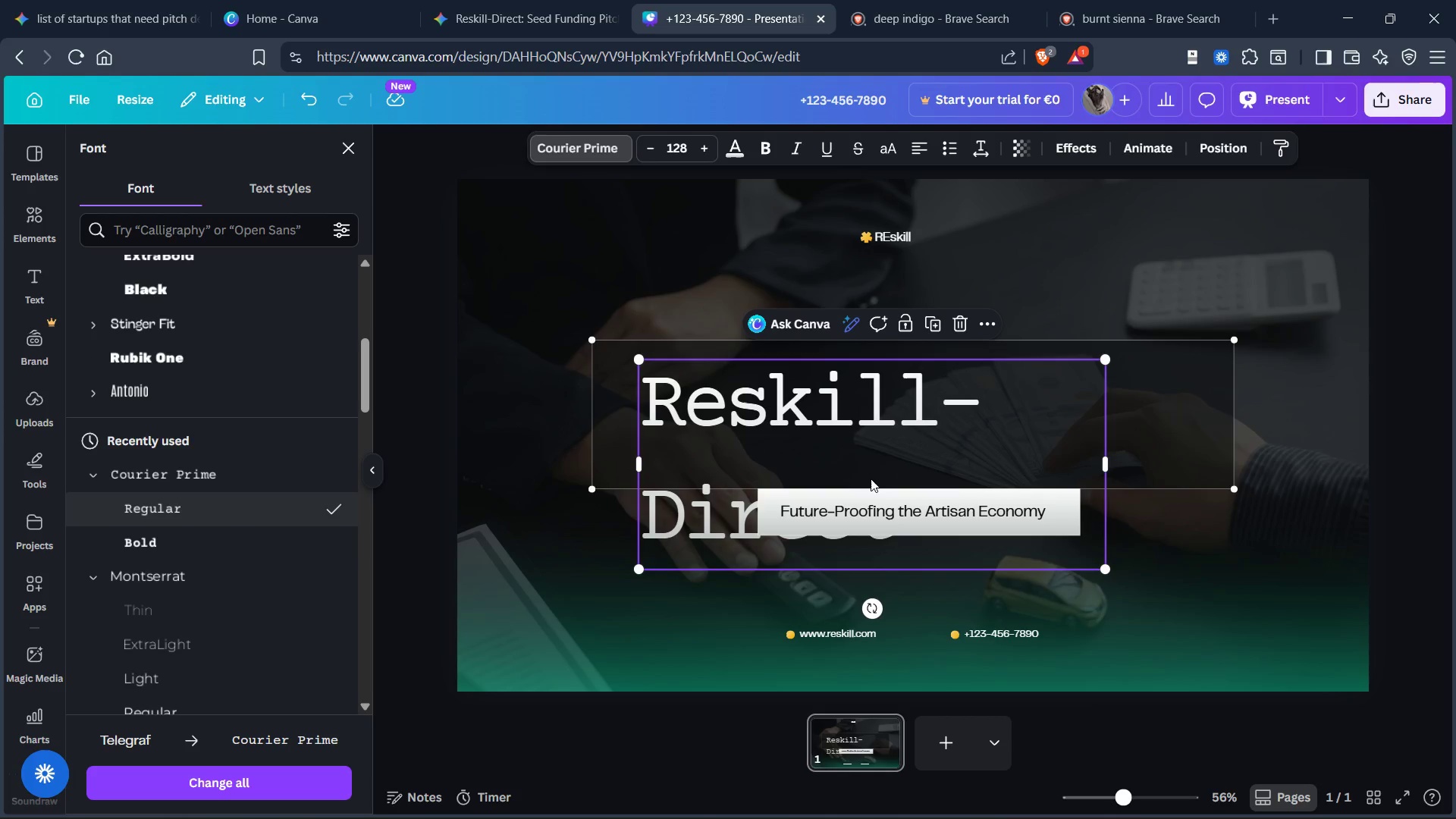 
wait(5.2)
 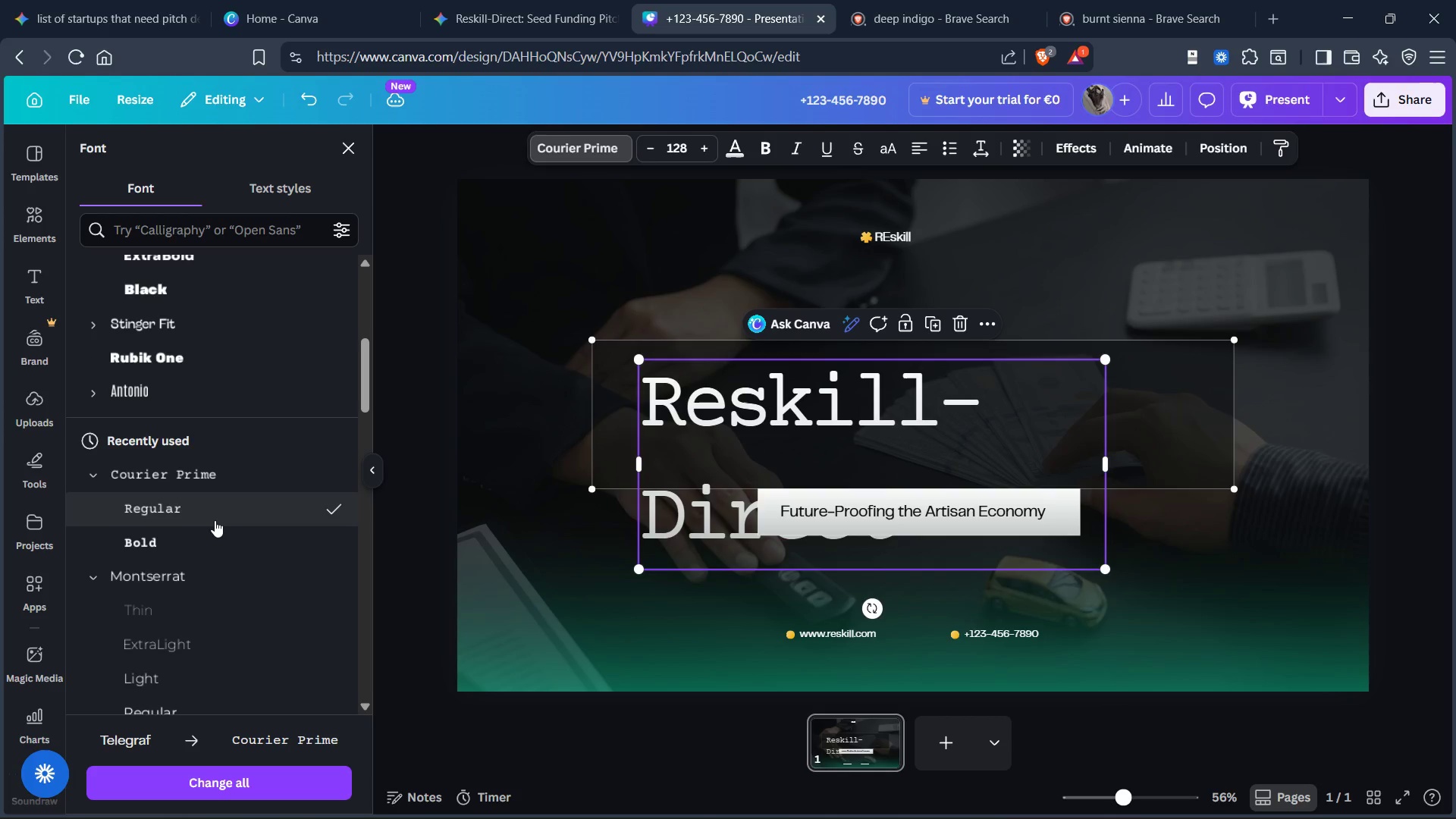 
left_click_drag(start_coordinate=[1108, 465], to_coordinate=[1248, 441])
 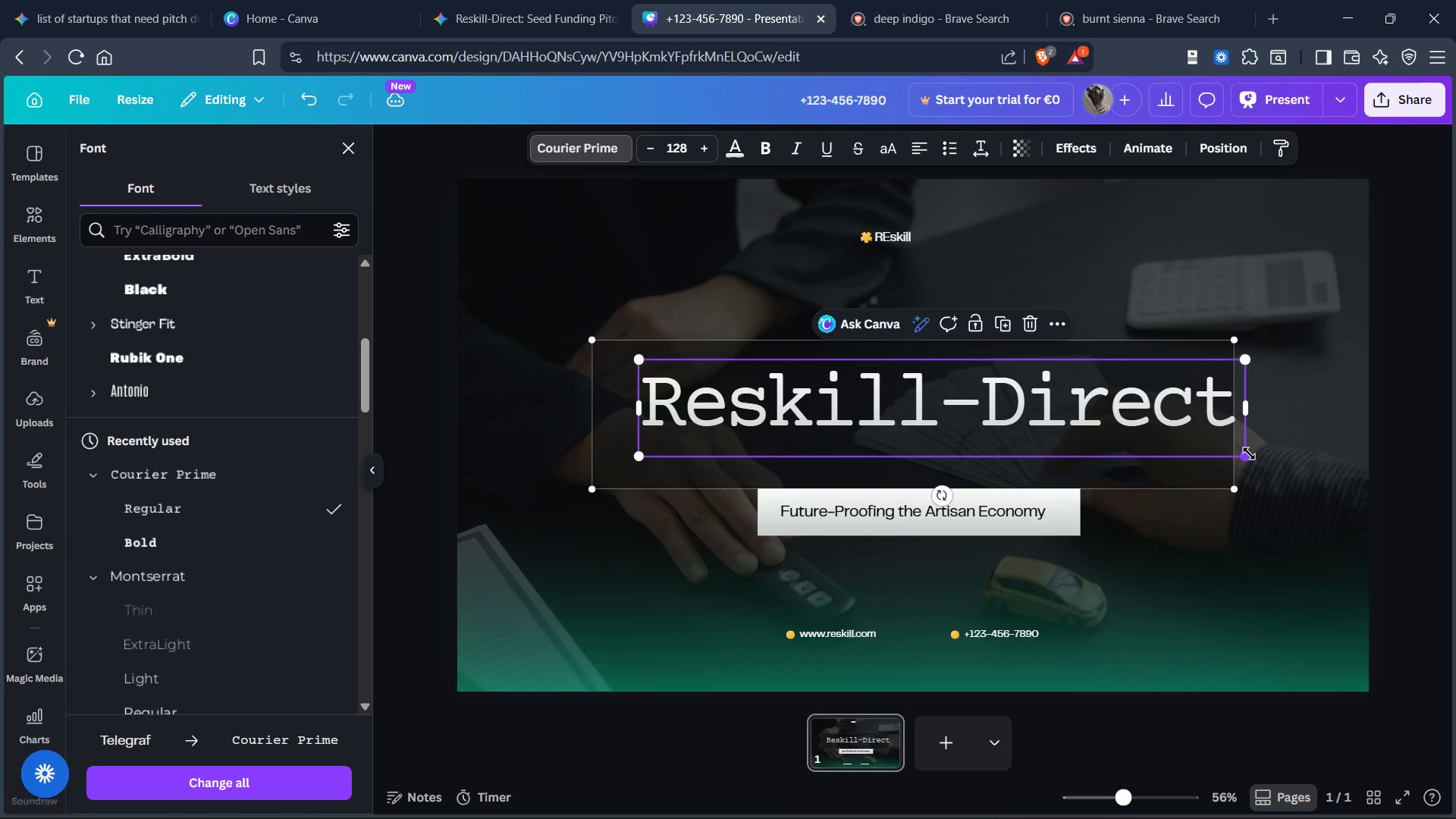 
left_click_drag(start_coordinate=[1249, 453], to_coordinate=[1193, 442])
 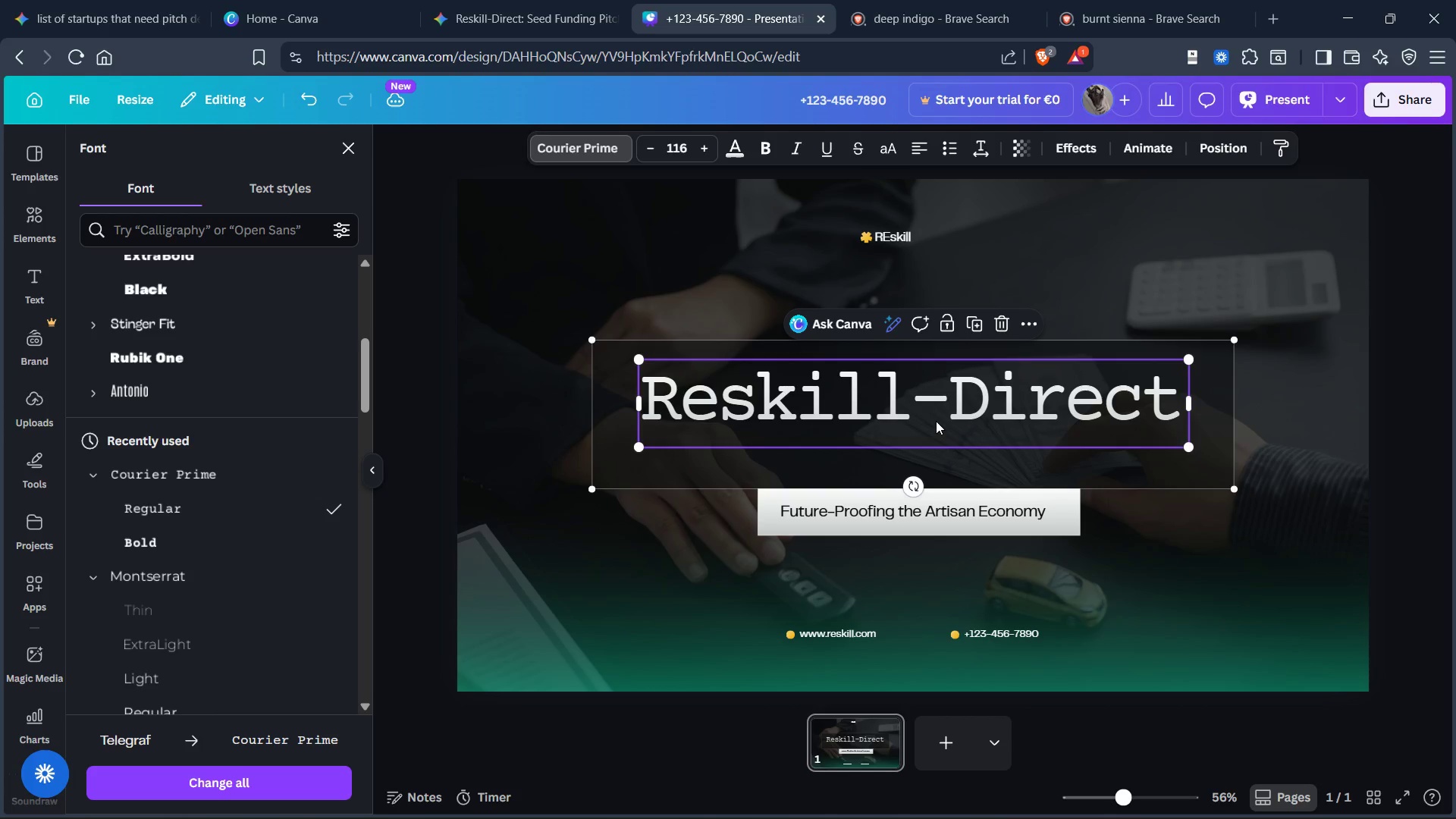 
left_click_drag(start_coordinate=[935, 419], to_coordinate=[913, 436])
 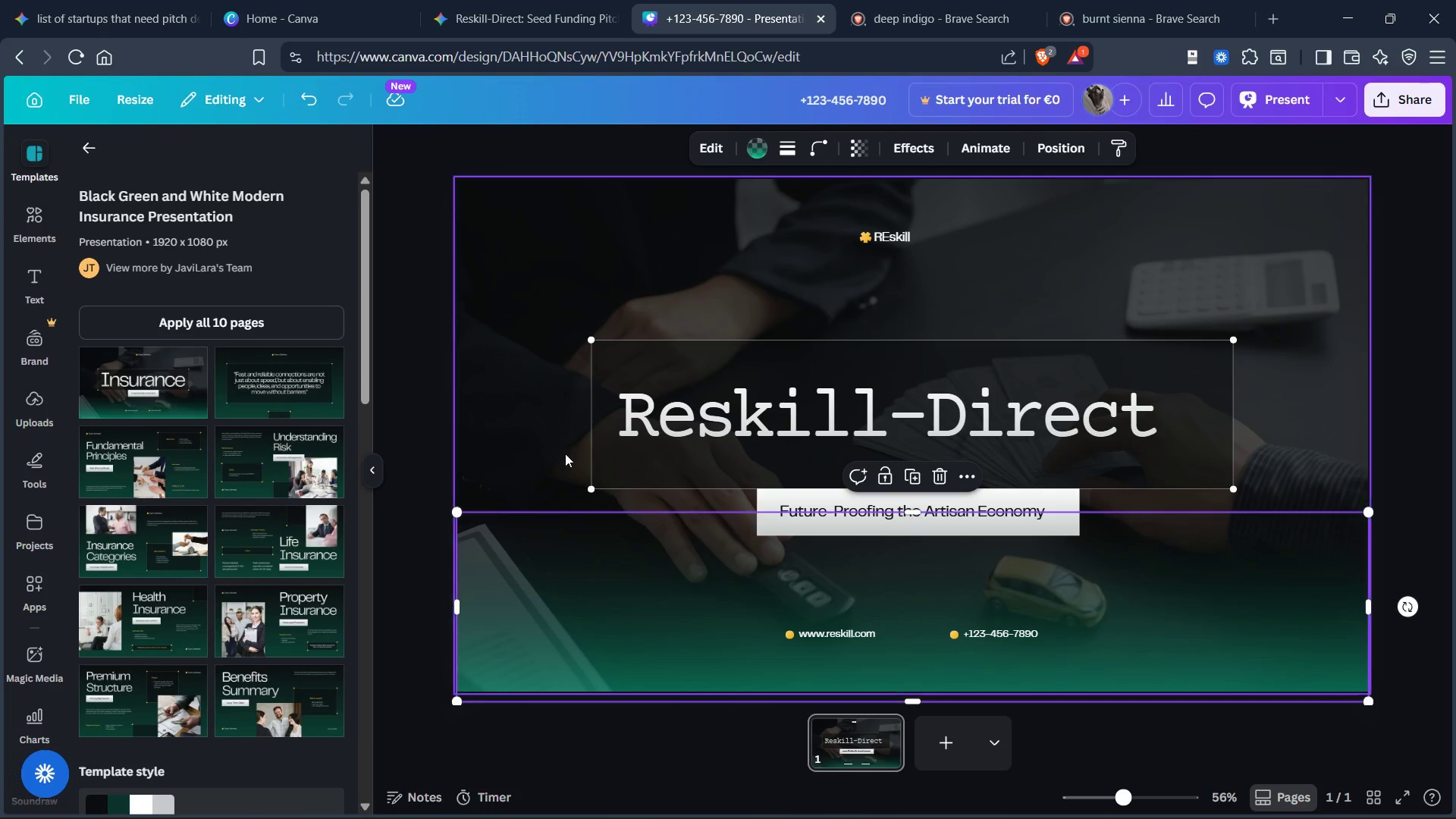 
left_click([512, 413])
 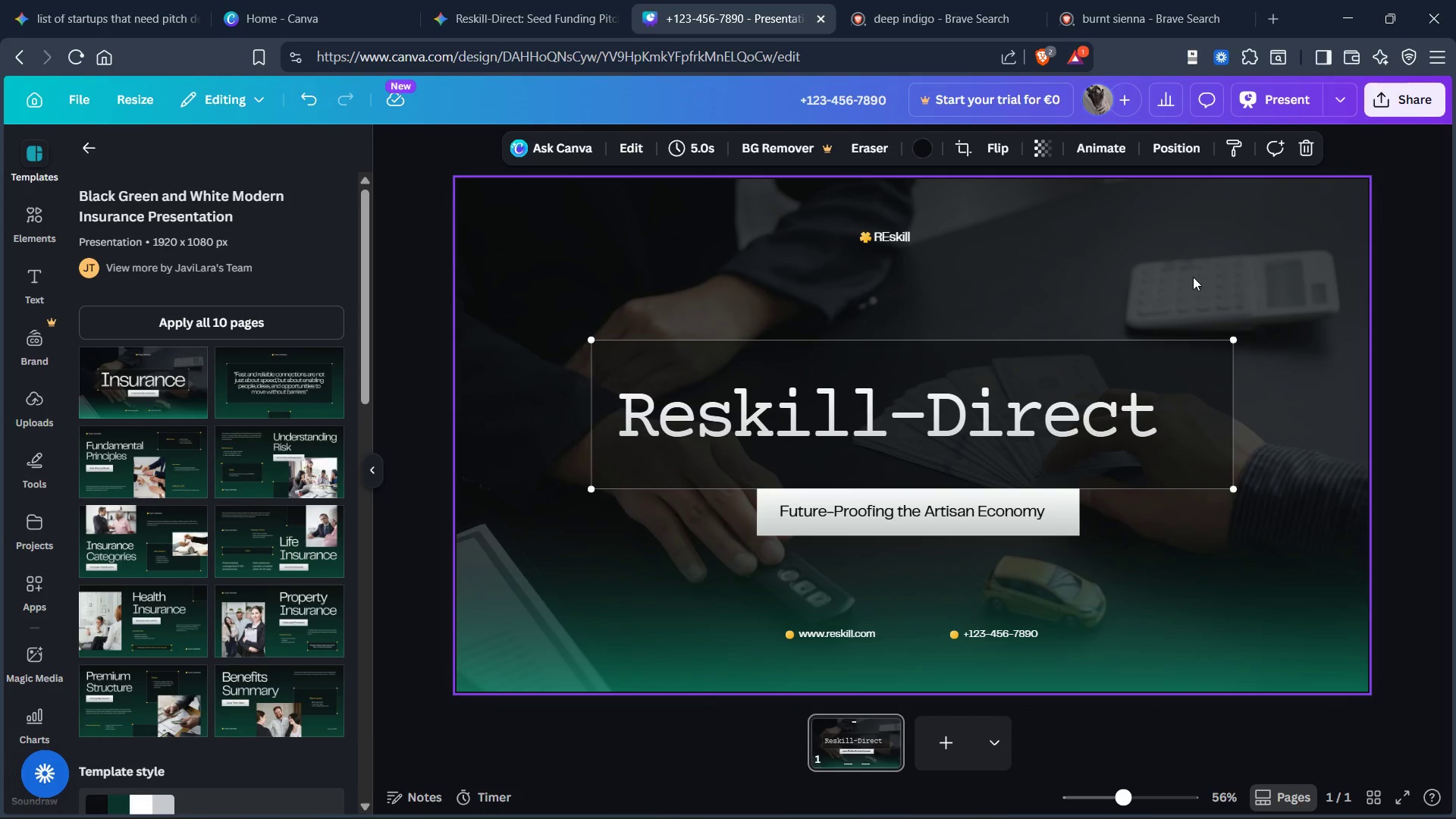 
left_click([1243, 276])
 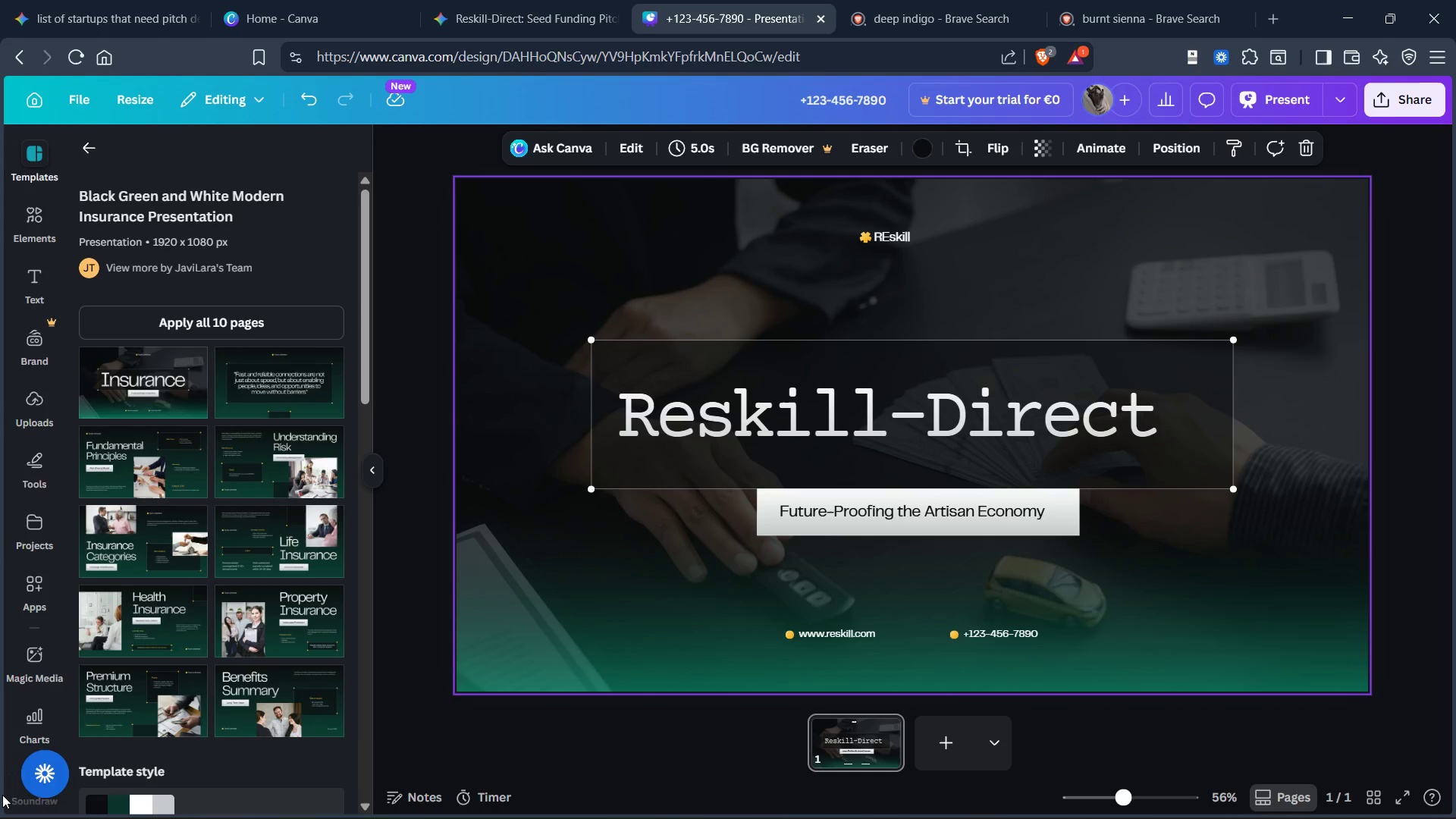 
wait(8.05)
 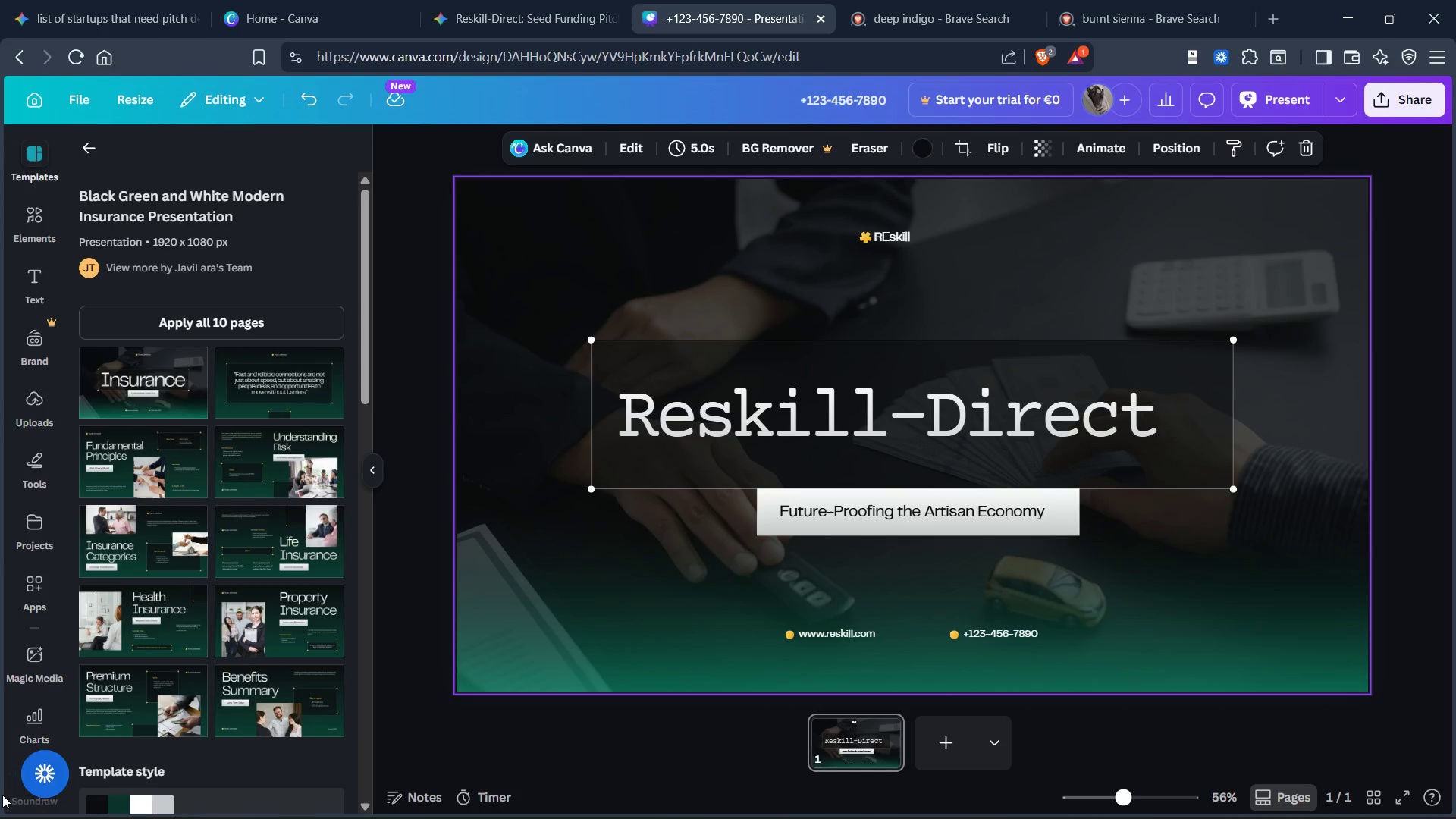 
left_click([864, 459])
 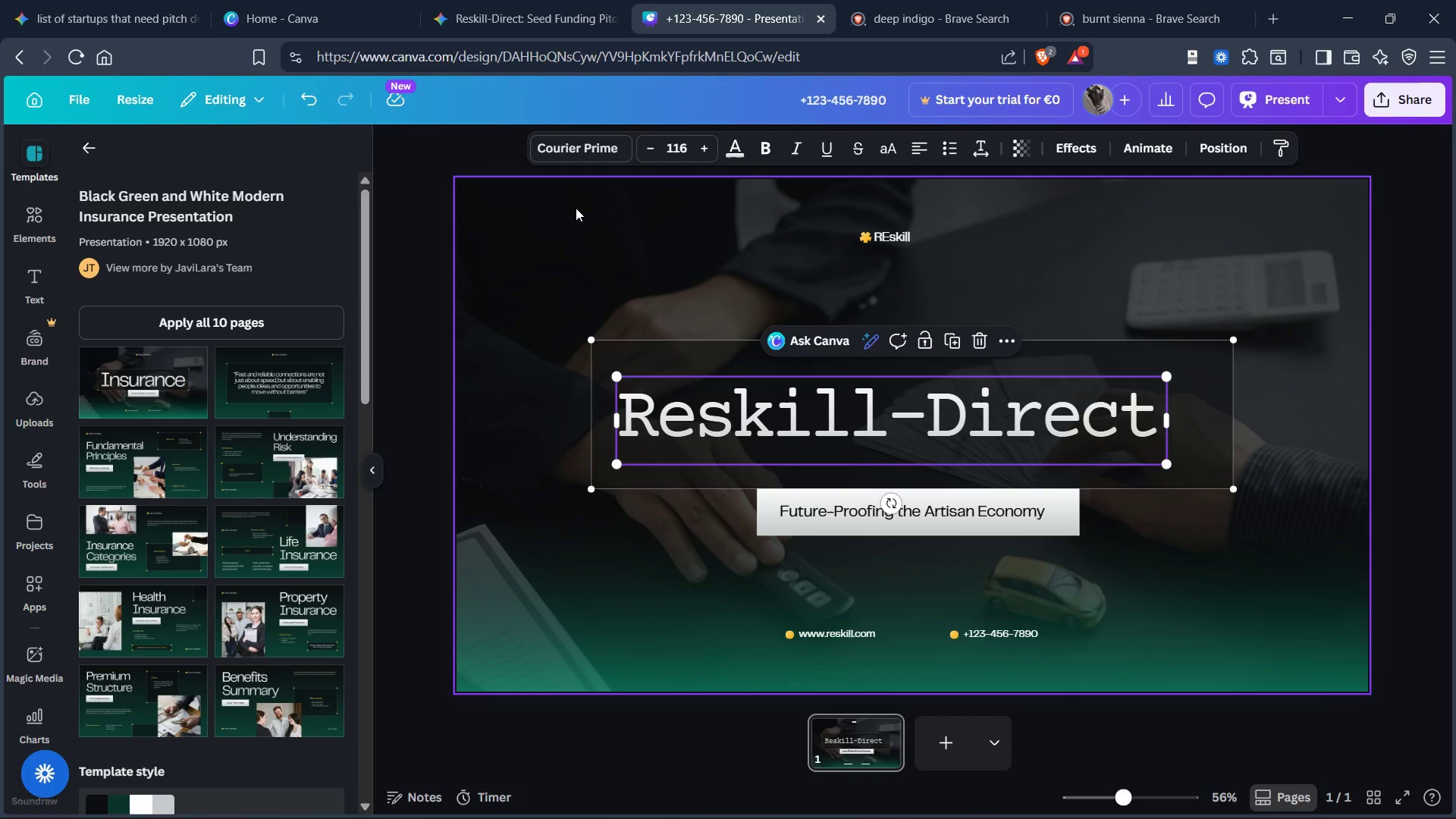 
wait(6.38)
 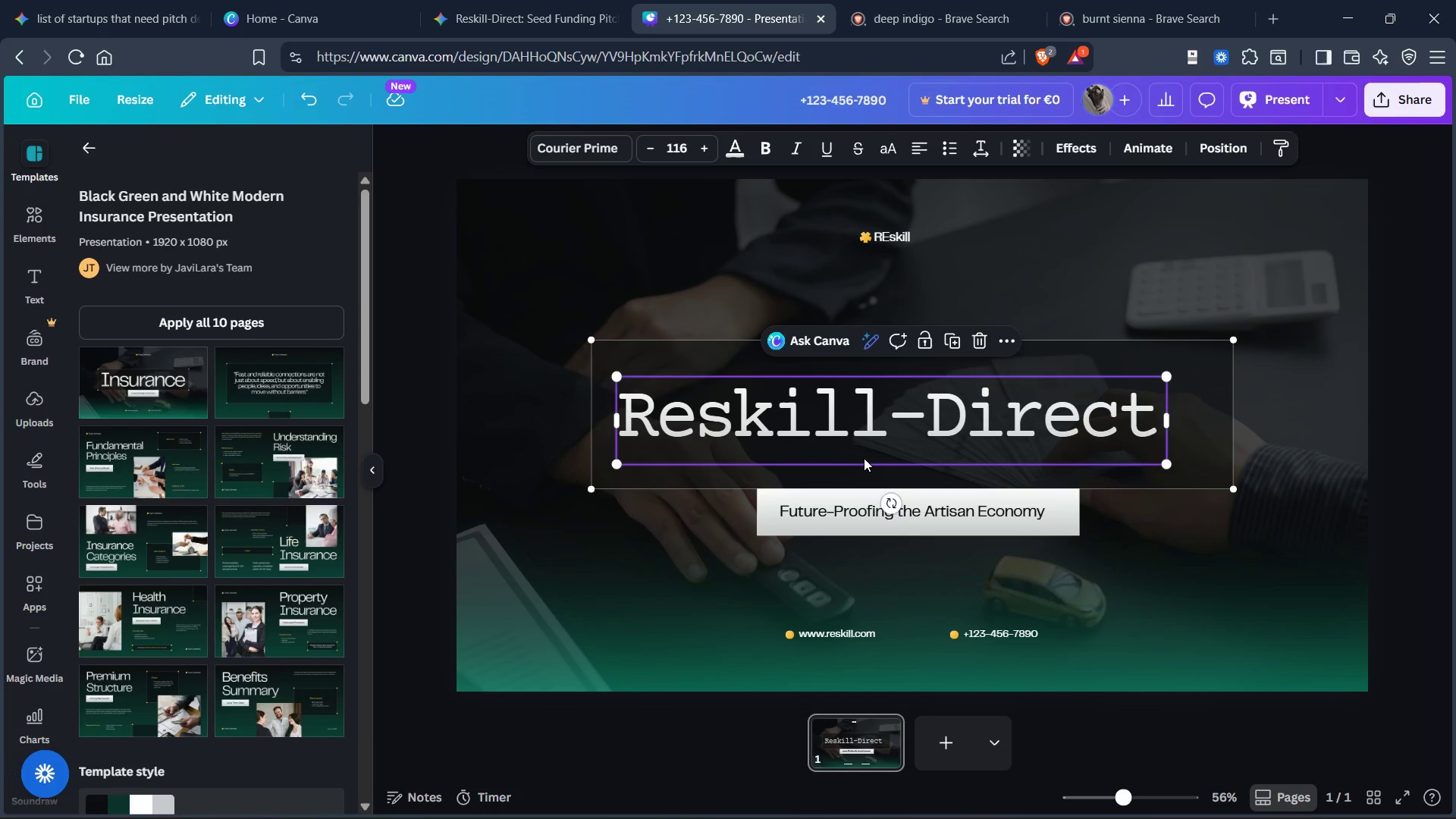 
left_click([629, 237])
 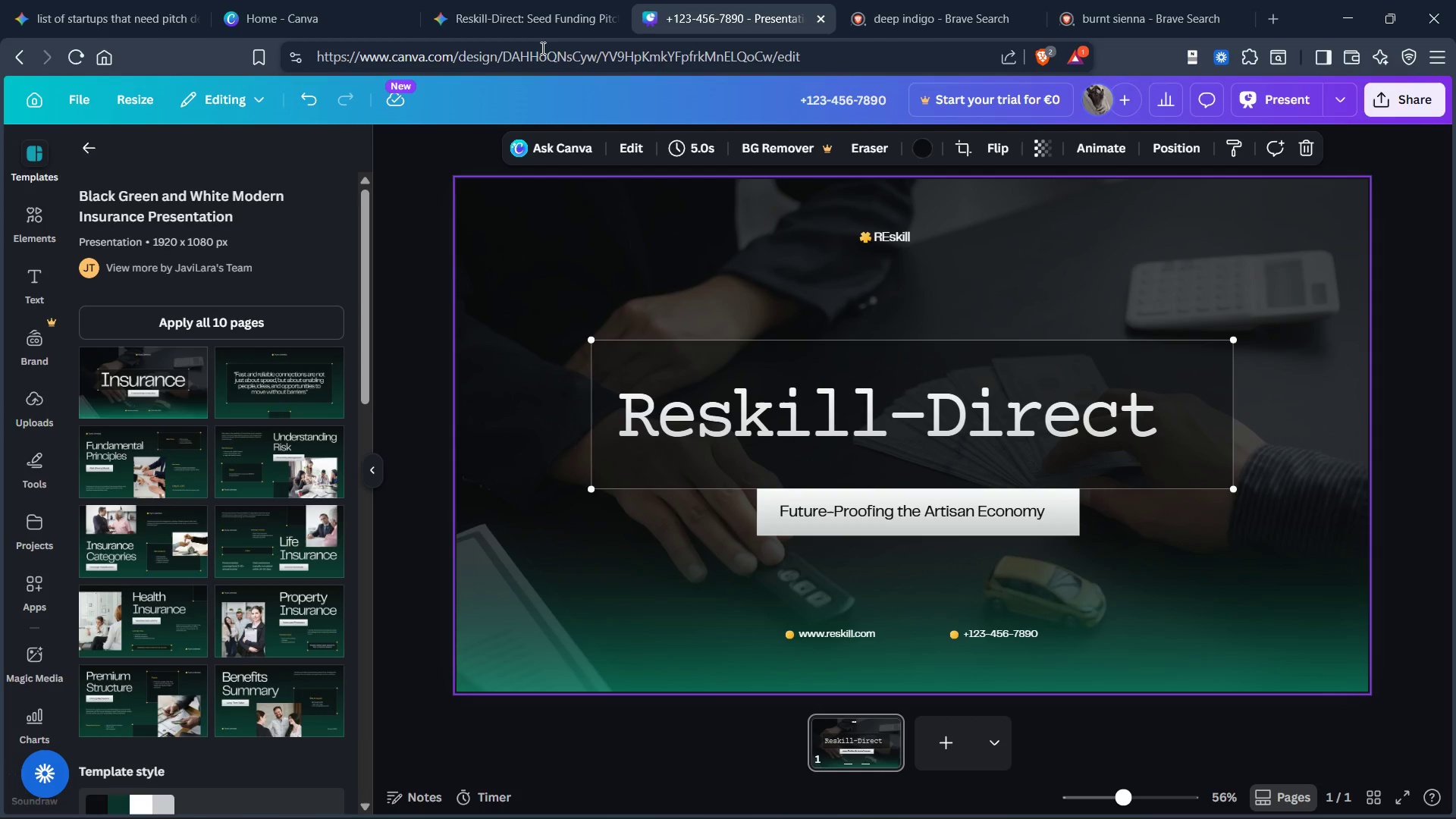 
left_click([533, 24])
 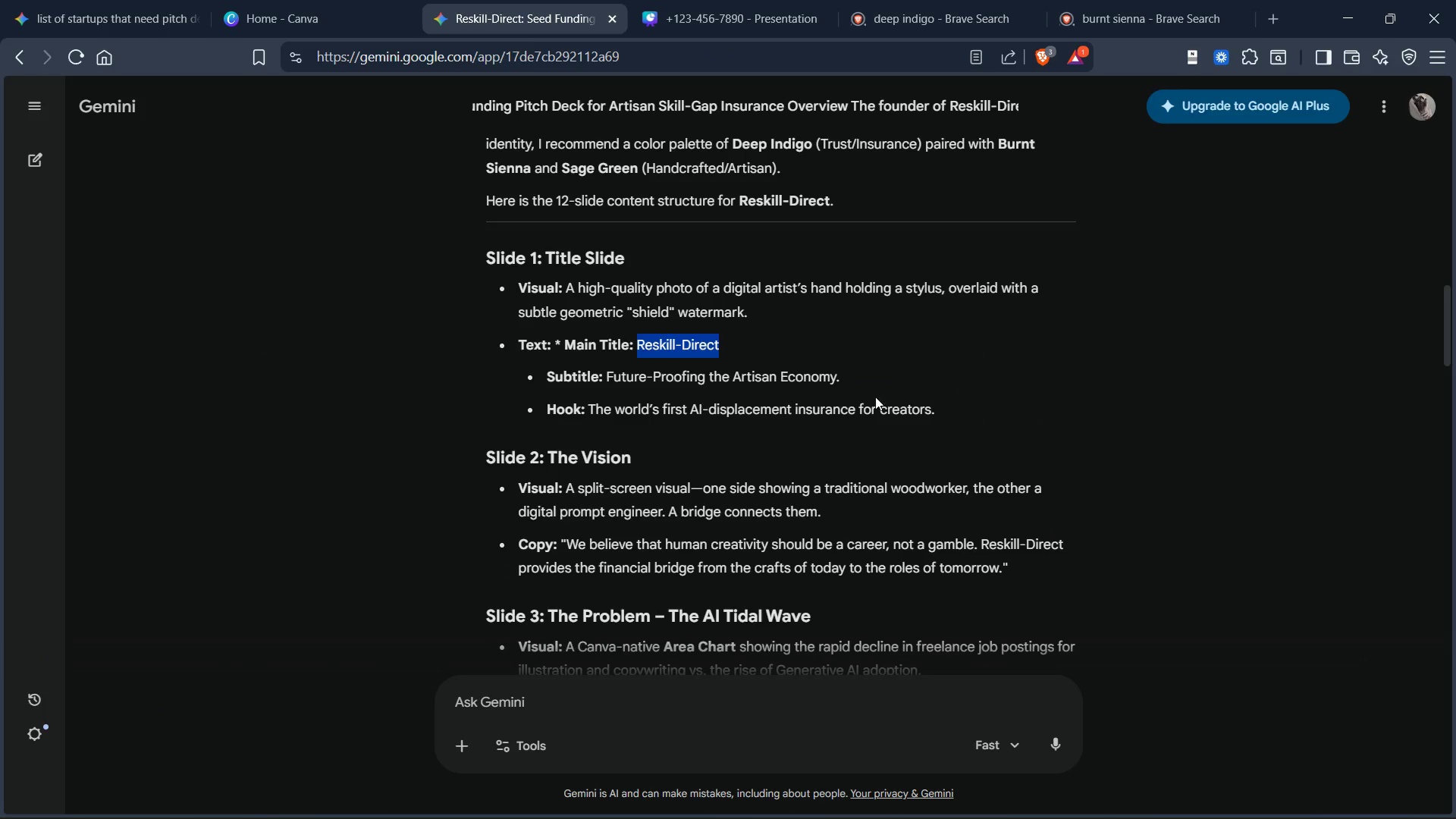 
left_click([895, 395])
 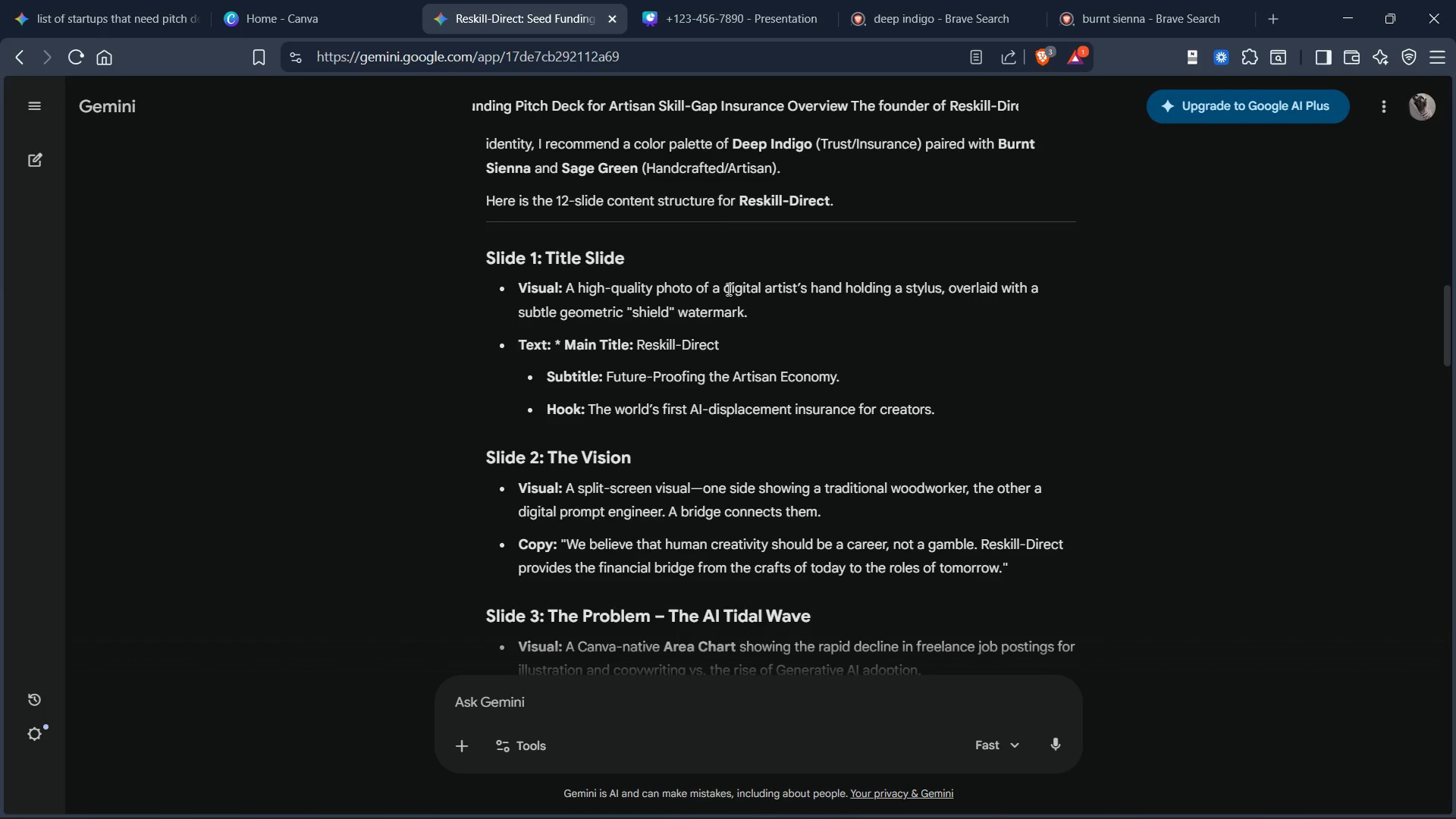 
wait(7.78)
 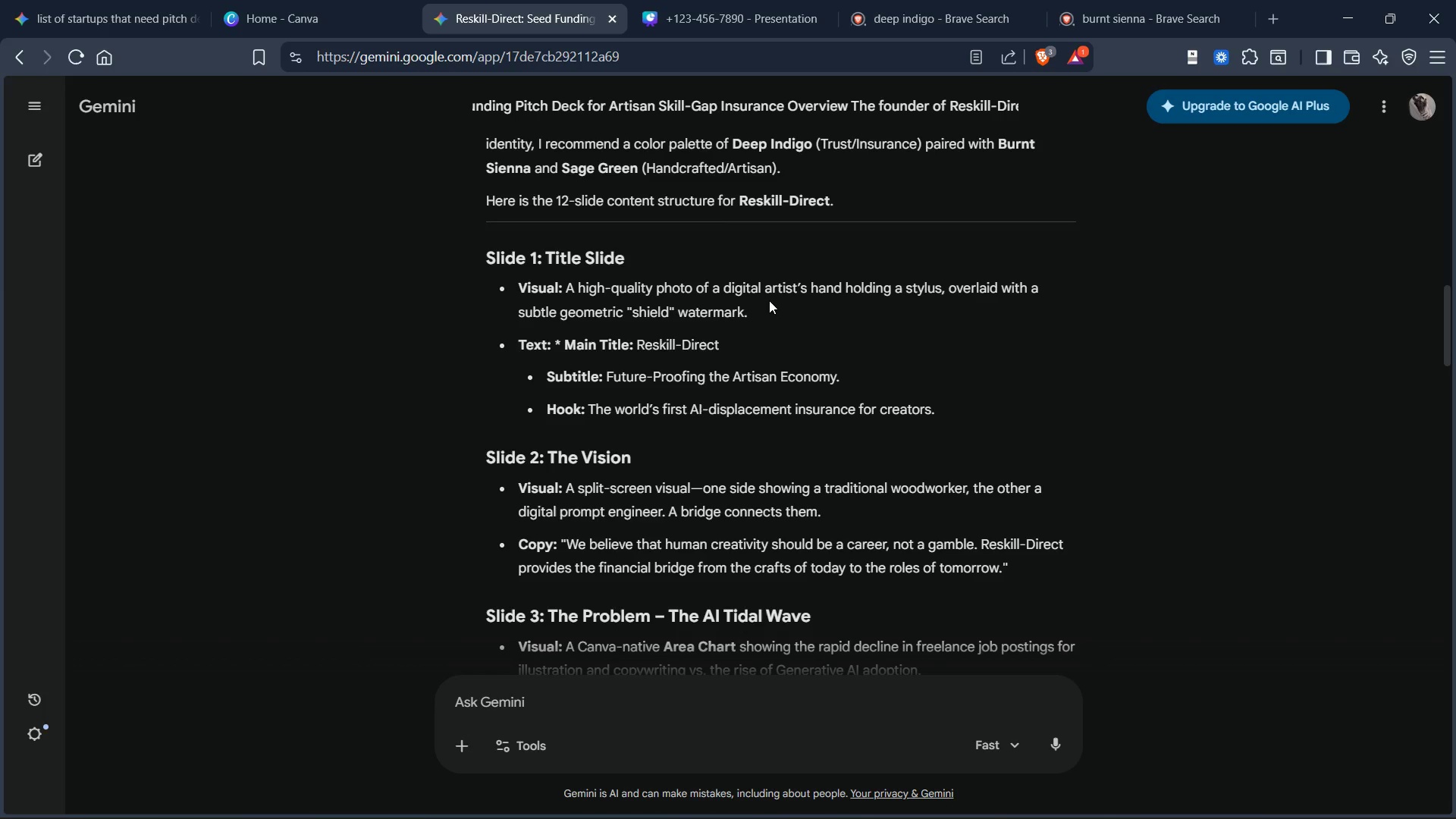 
left_click_drag(start_coordinate=[714, 290], to_coordinate=[943, 284])
 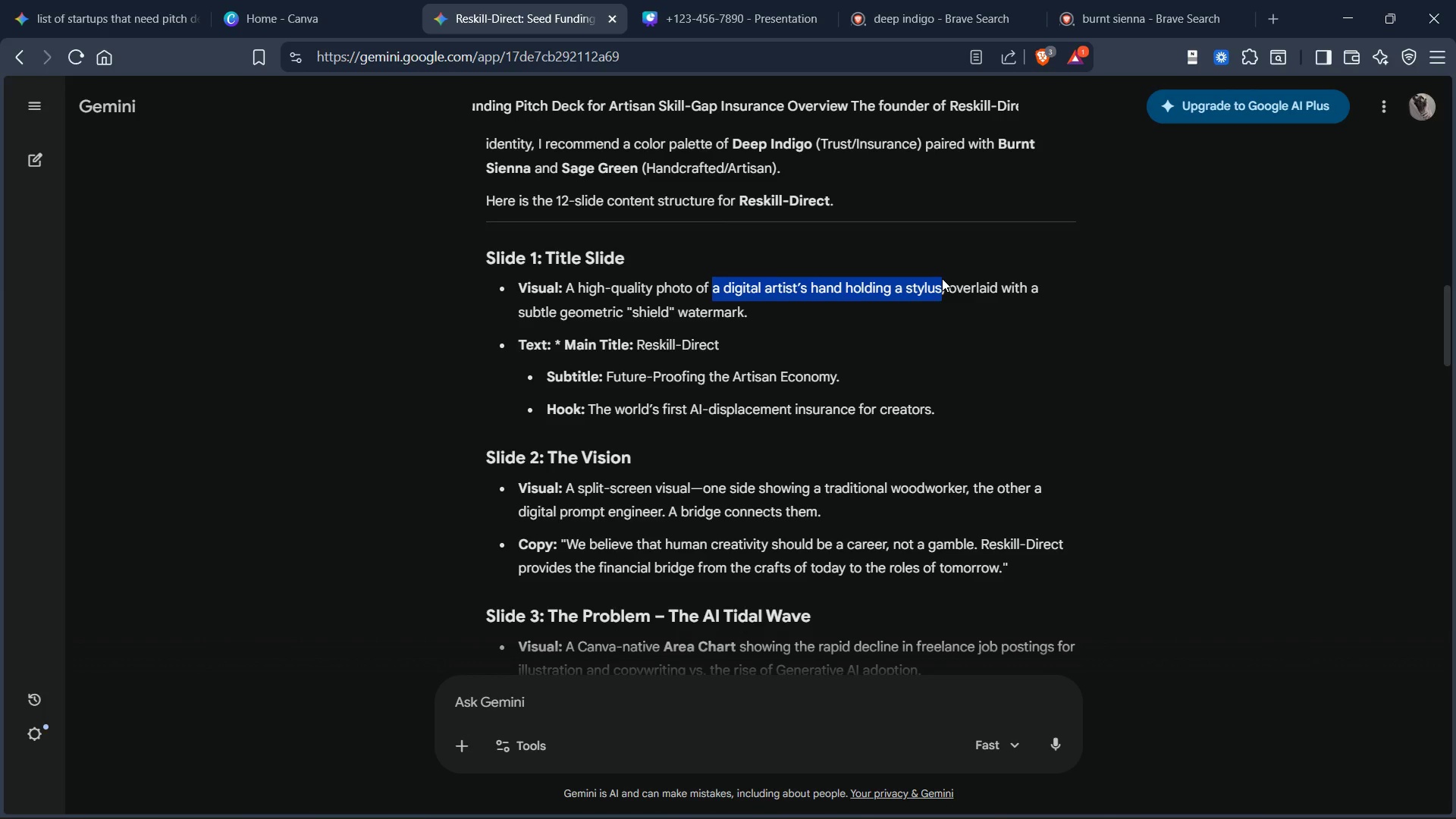 
key(Control+C)
 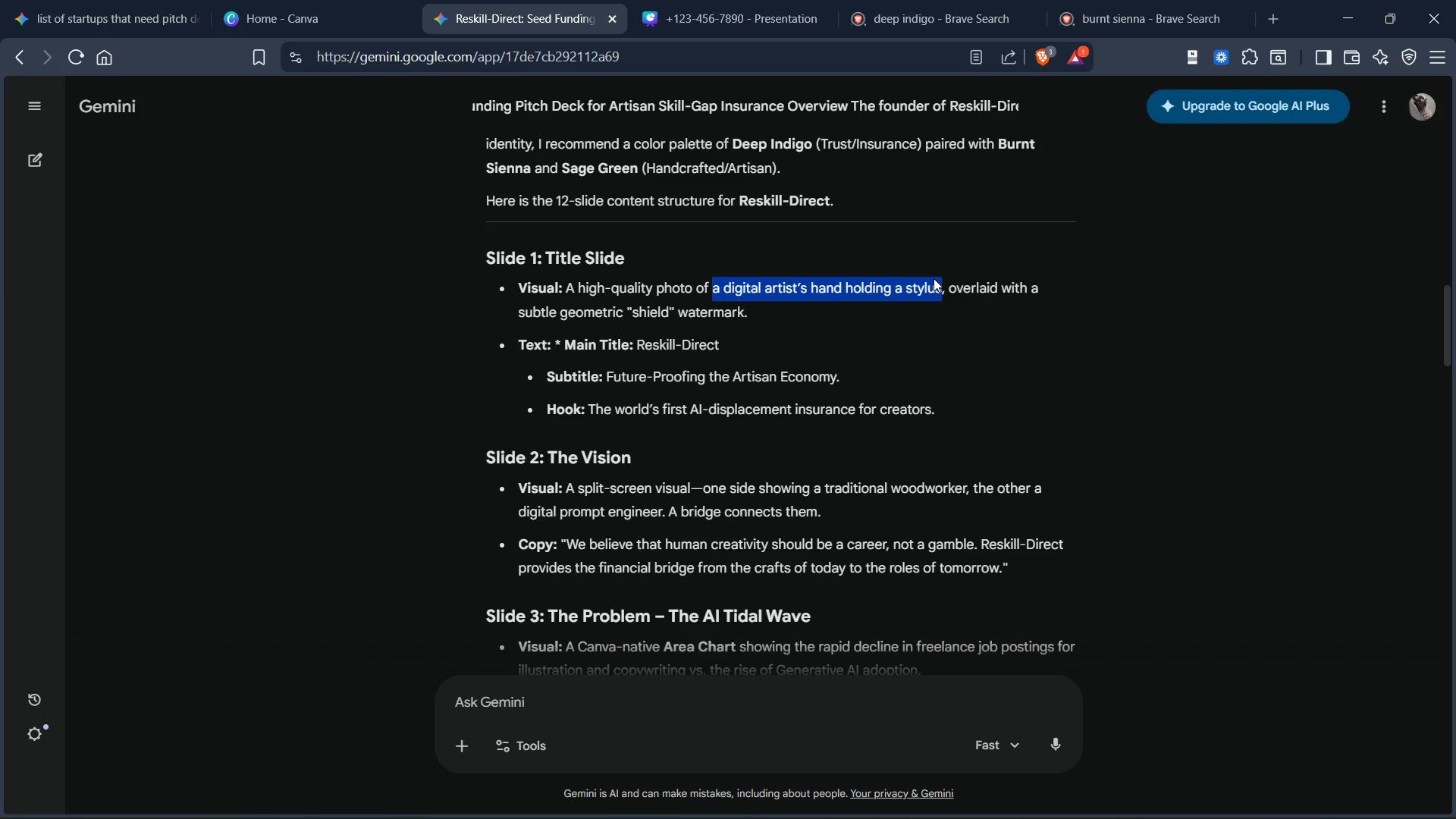 
key(Control+ControlLeft)
 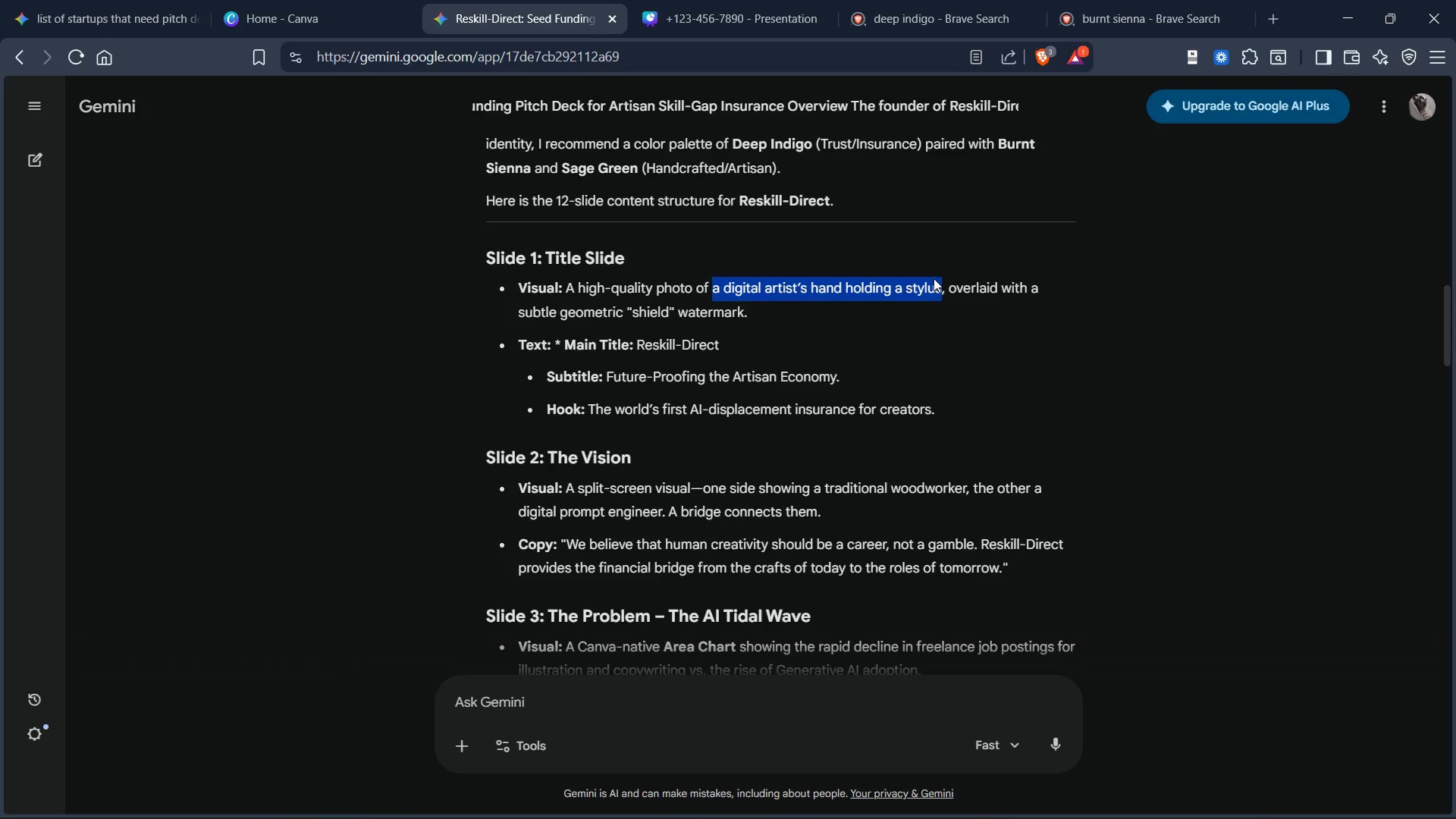 
key(Control+T)
 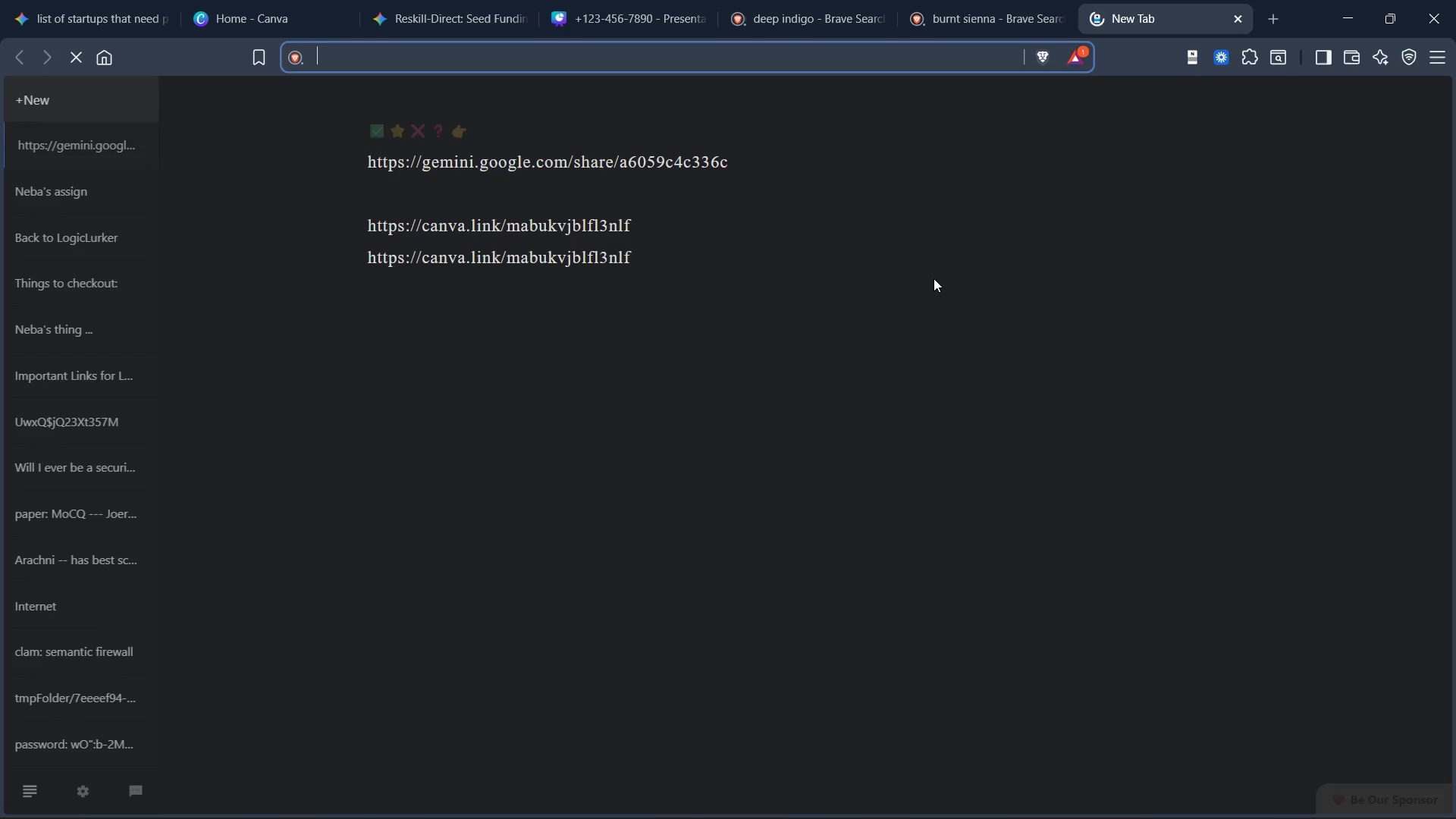 
key(Control+V)
 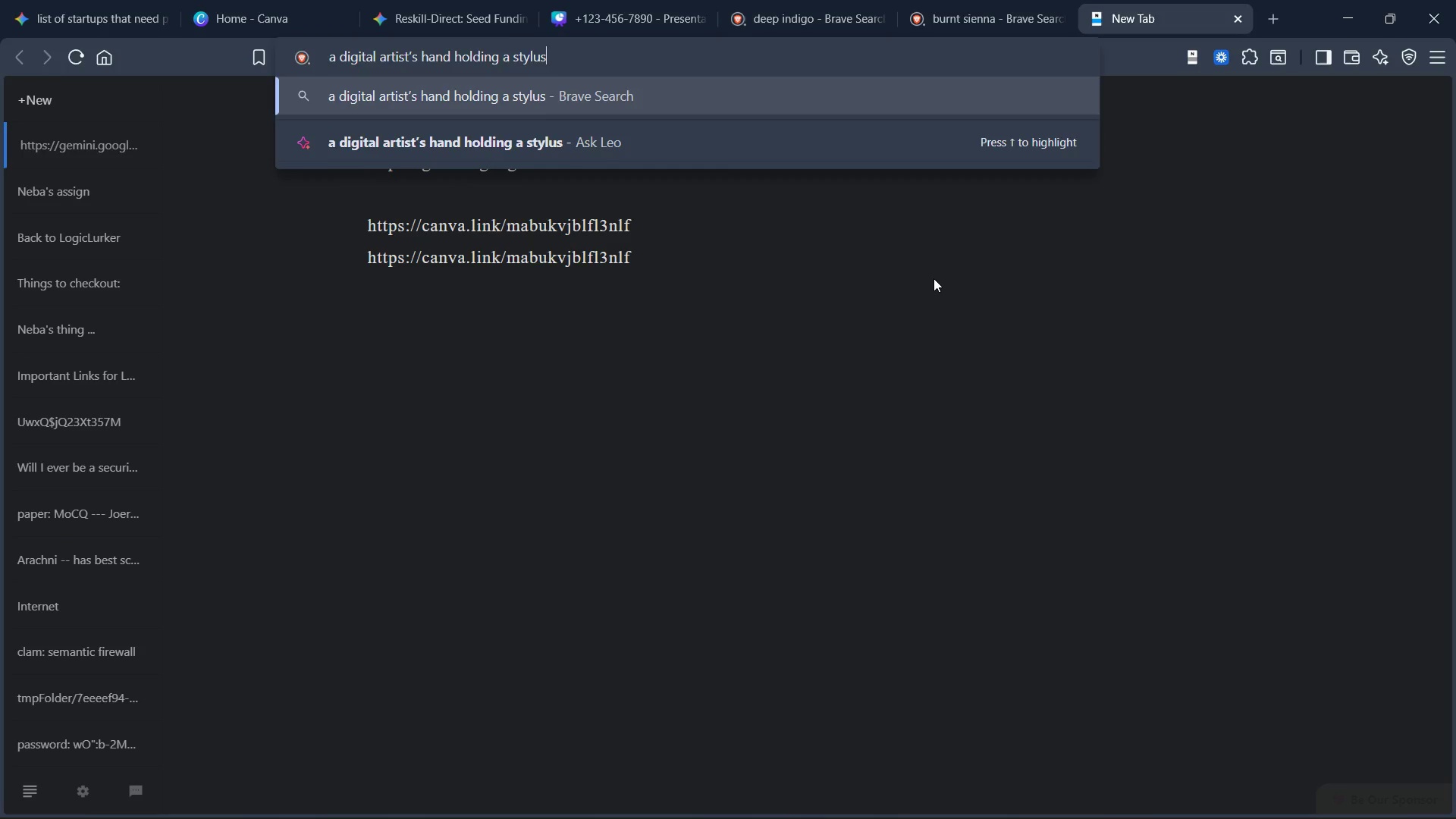 
key(Enter)
 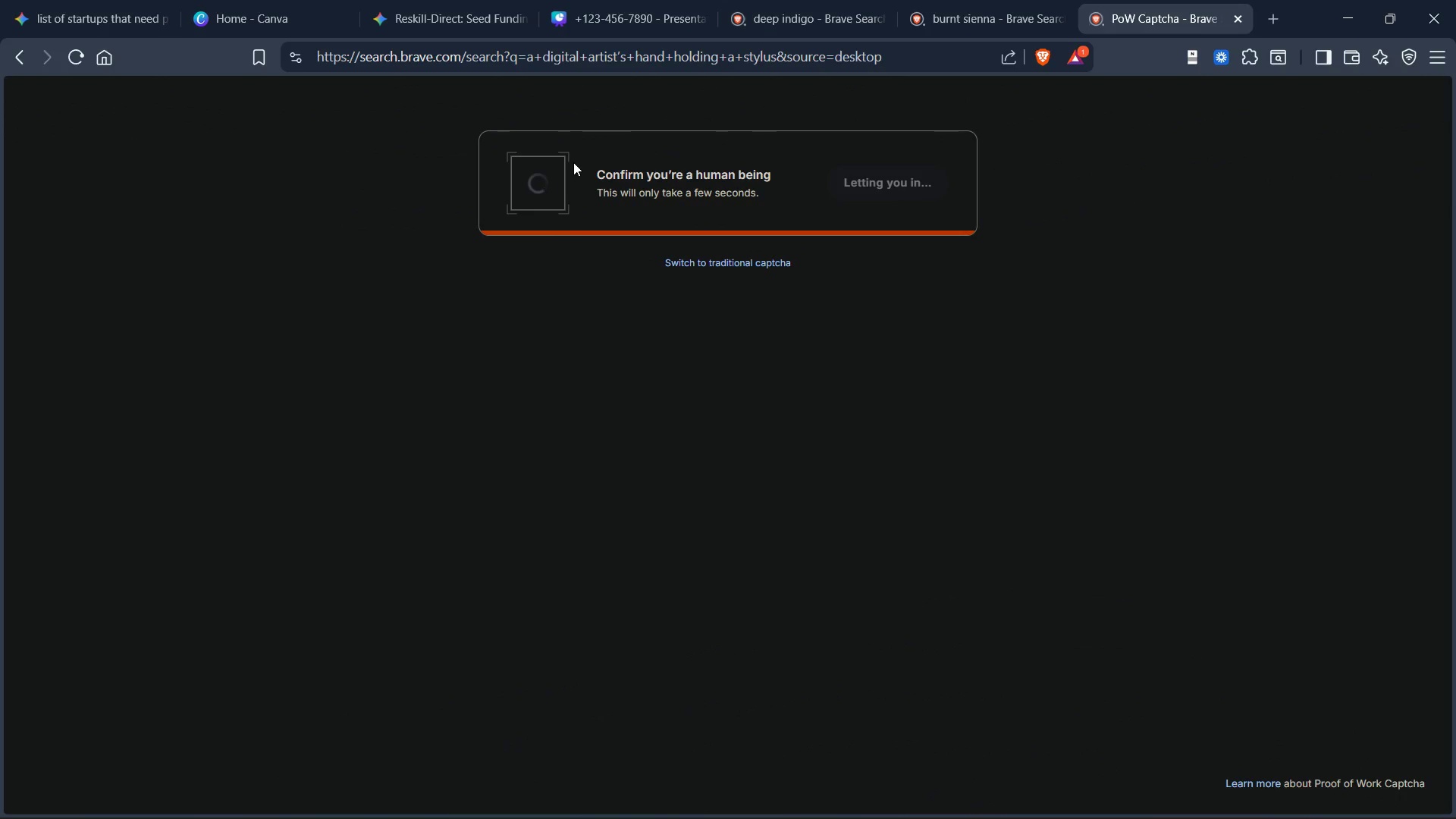 
wait(19.39)
 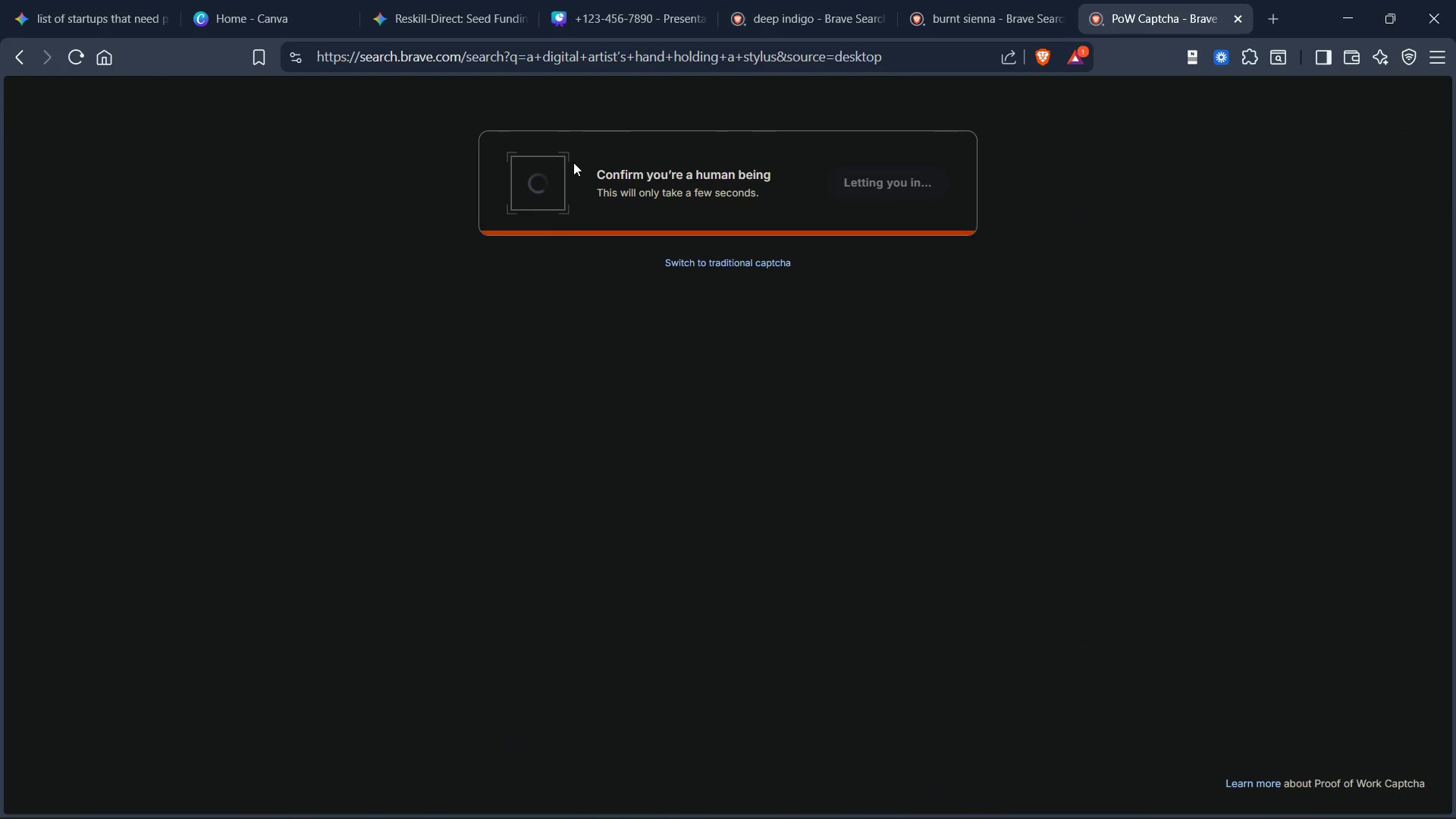 
left_click([292, 164])
 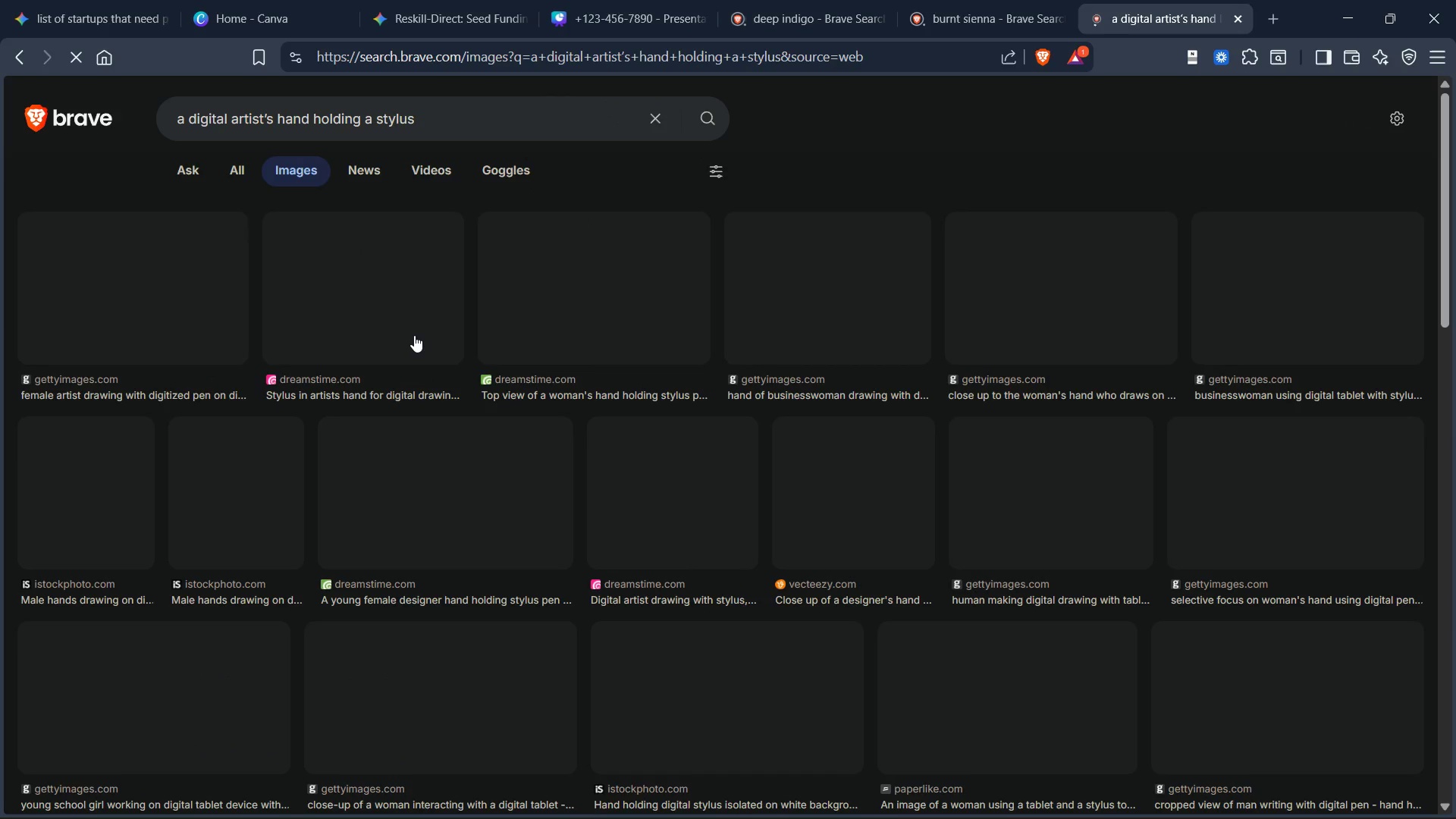 
wait(9.09)
 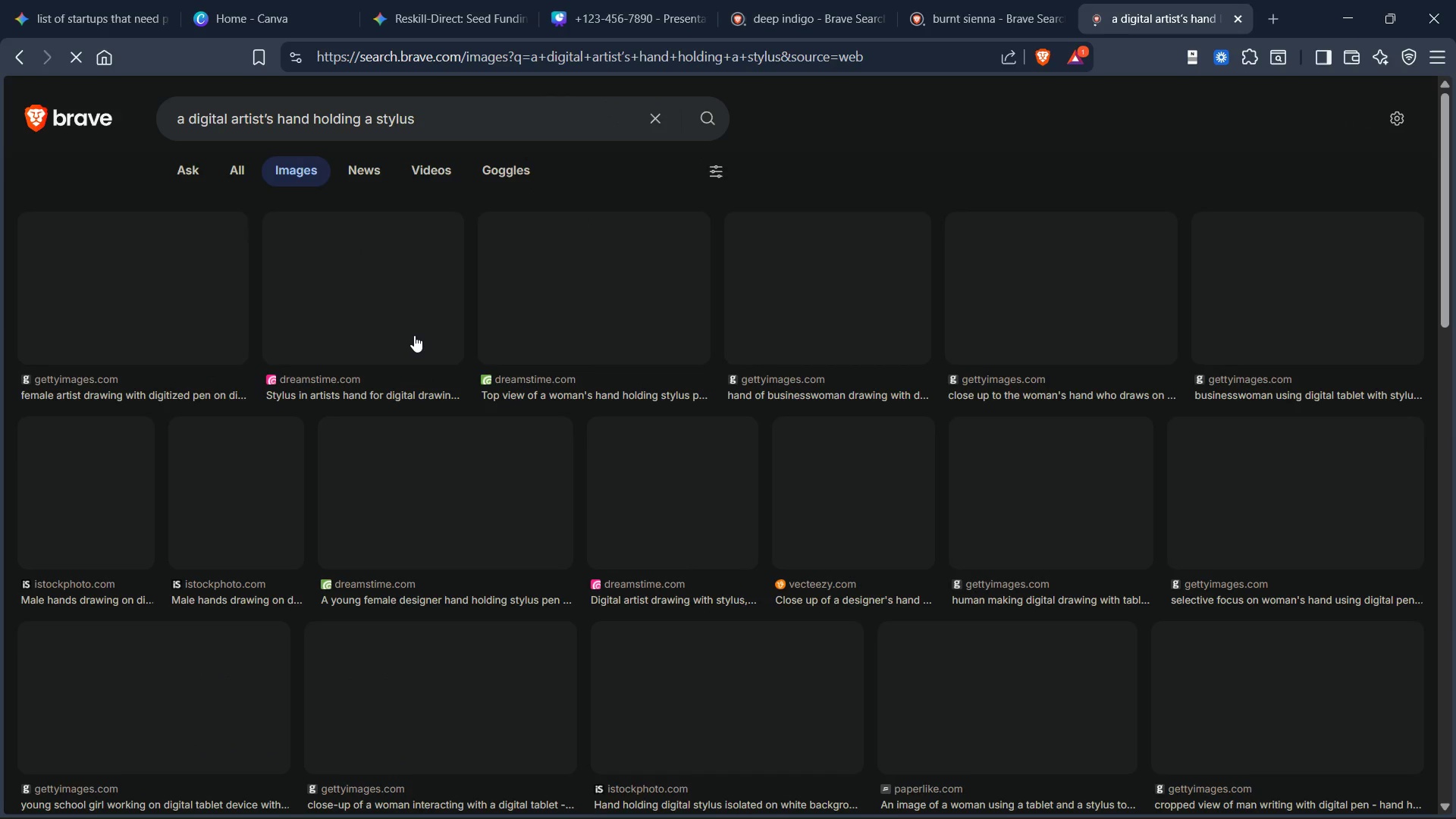 
scroll: coordinate [664, 381], scroll_direction: down, amount: 13.0
 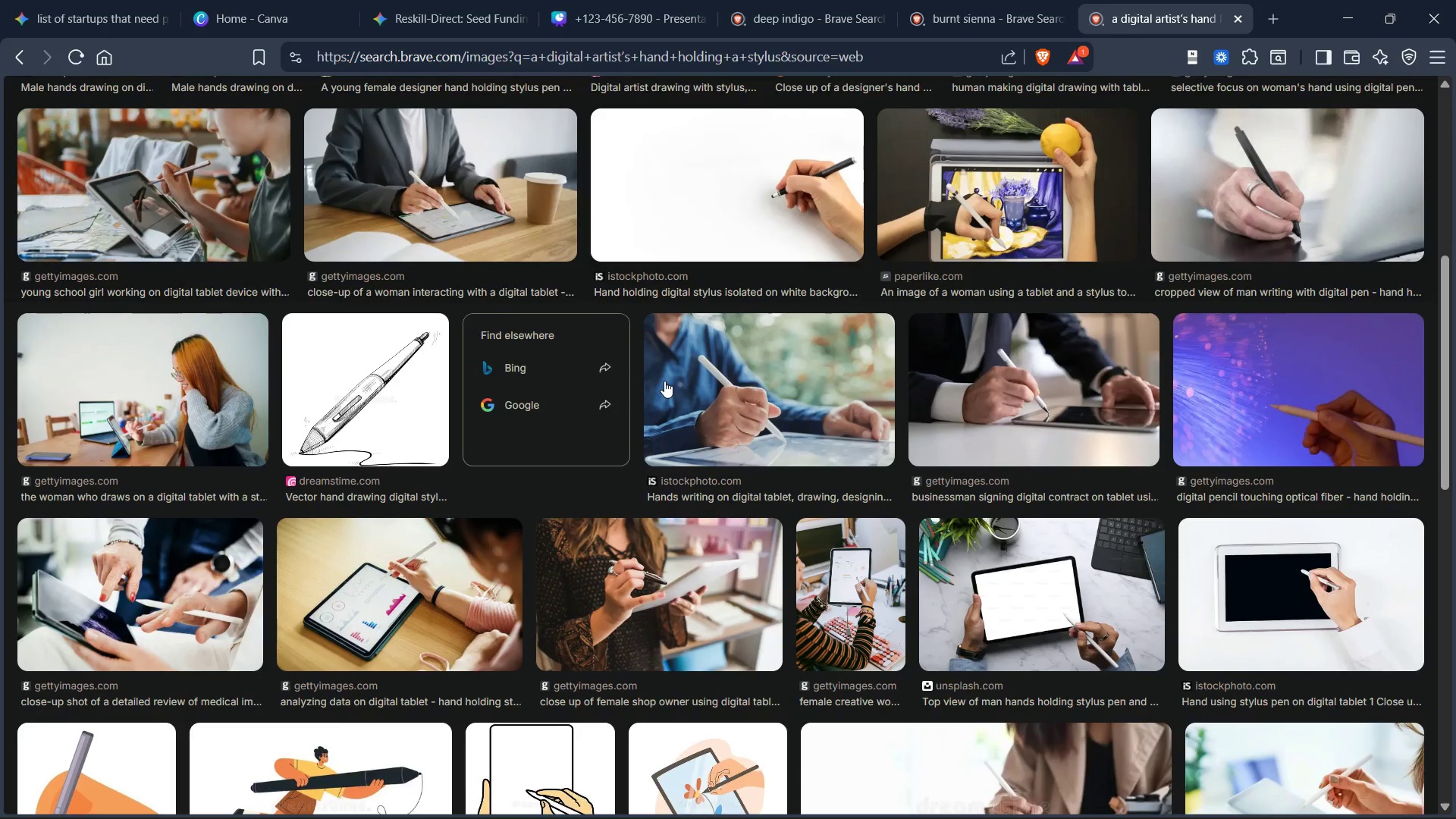 
scroll: coordinate [671, 350], scroll_direction: up, amount: 27.0
 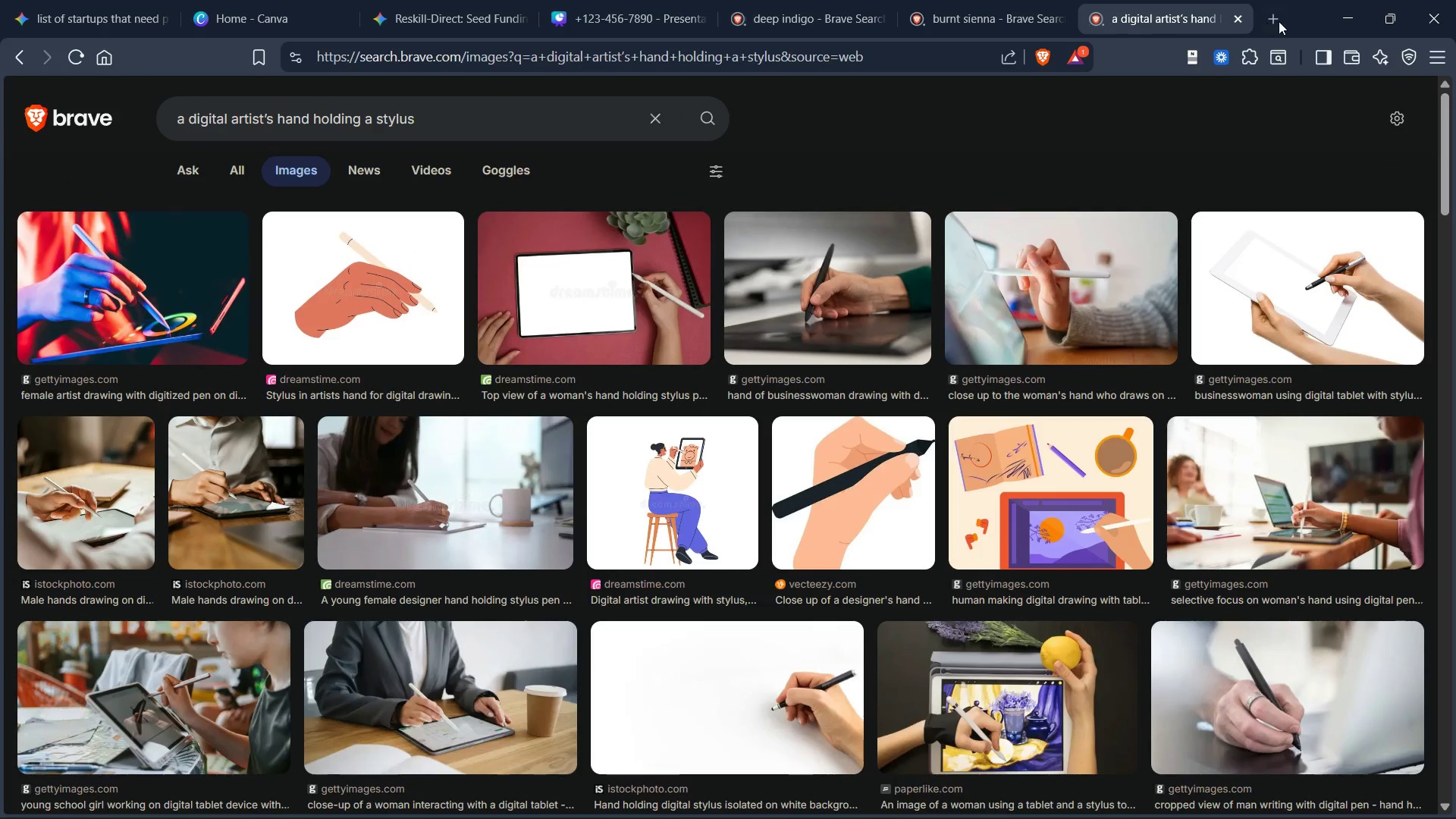 
left_click([1282, 20])
 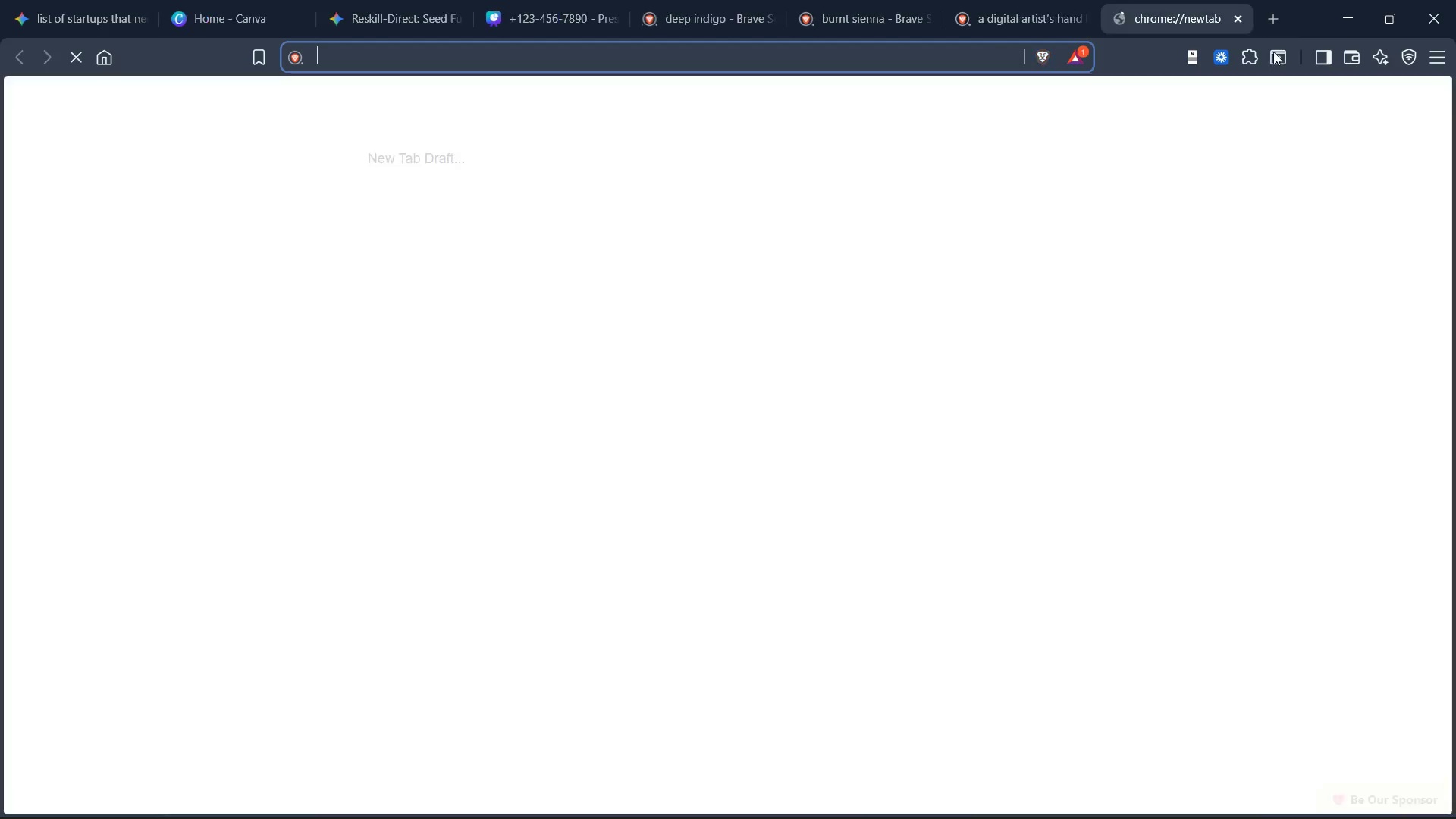 
type(gemi)
 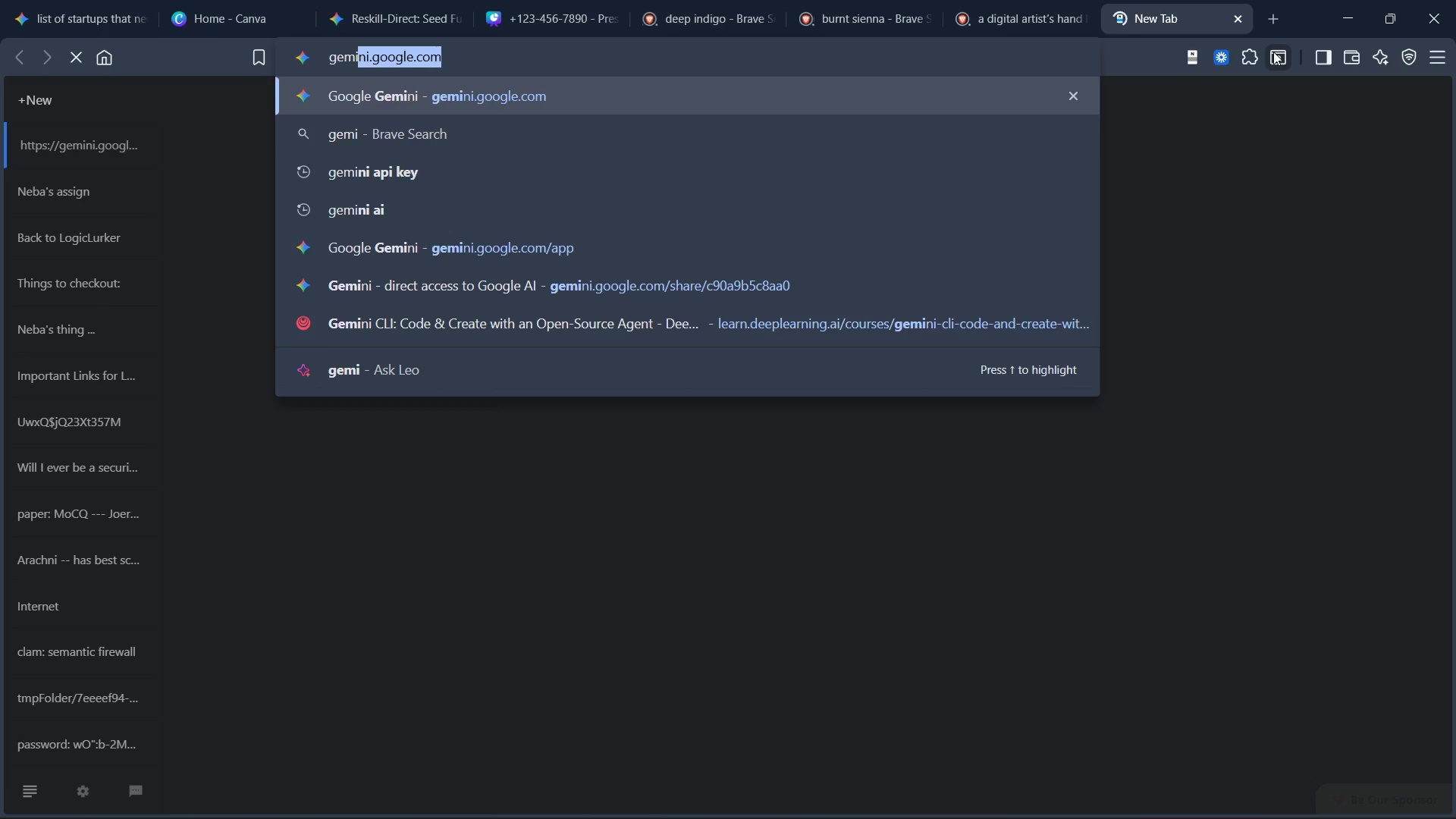 
key(Enter)
 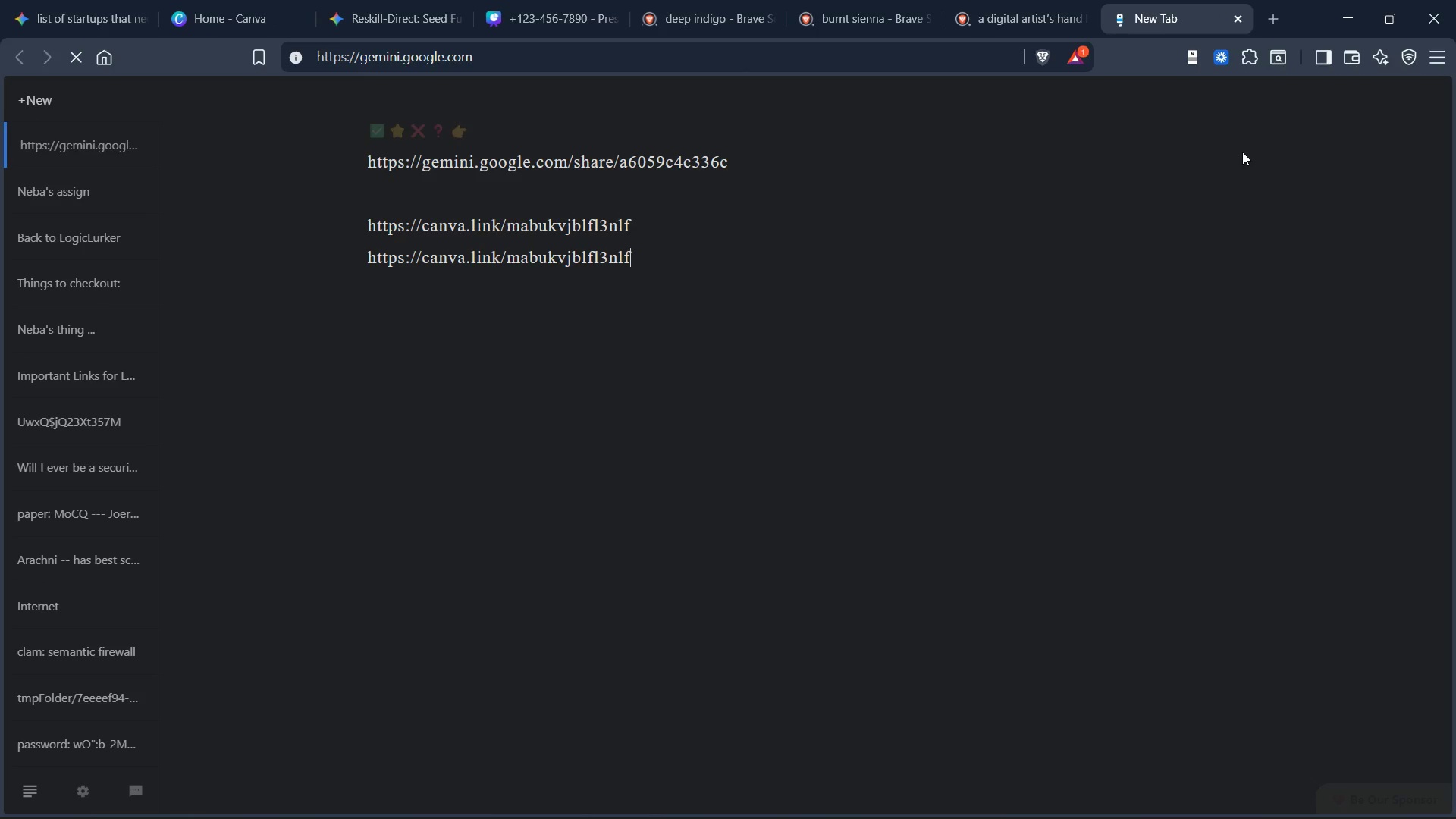 
left_click([1010, 22])
 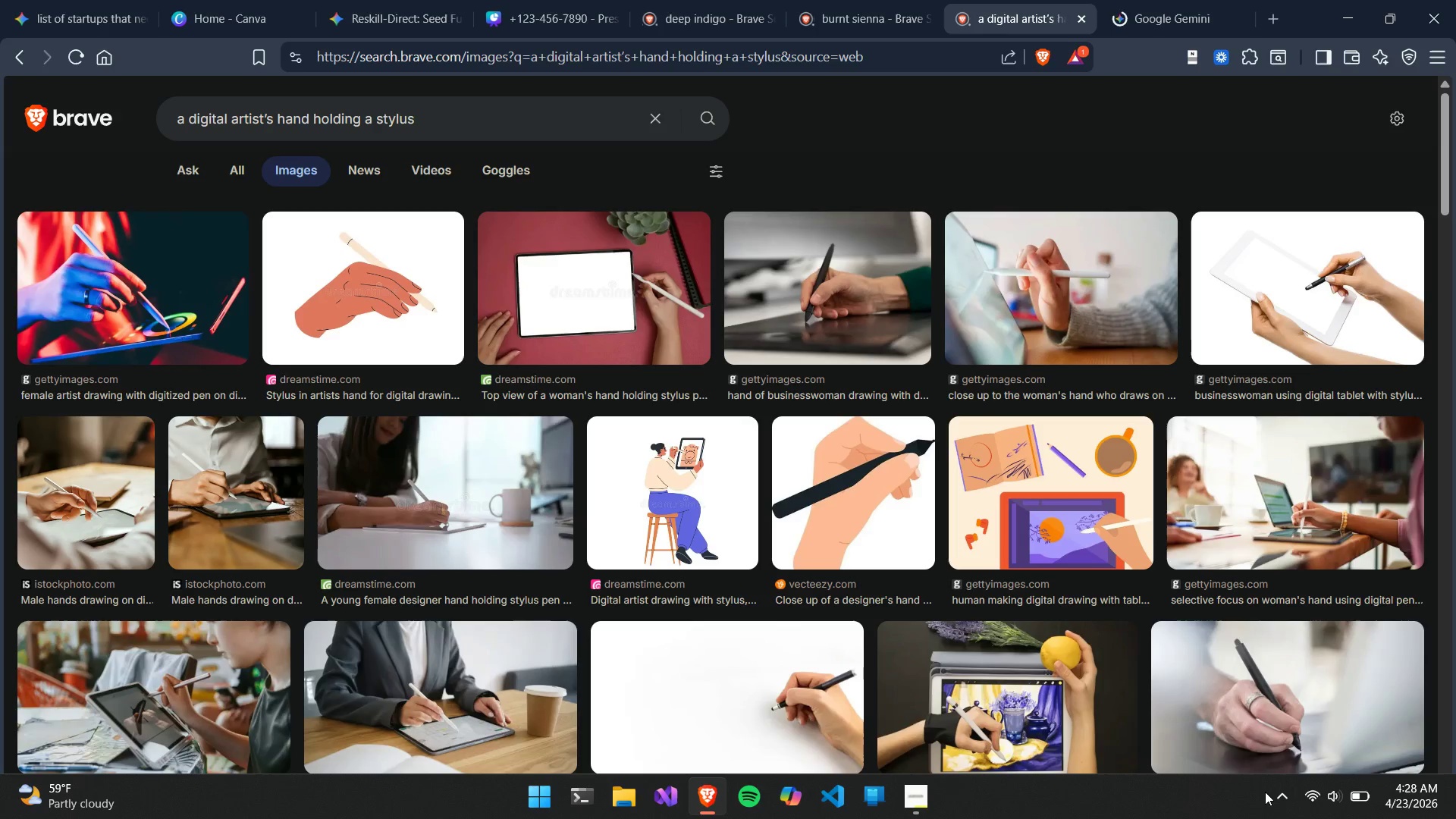 
scroll: coordinate [868, 394], scroll_direction: down, amount: 65.0
 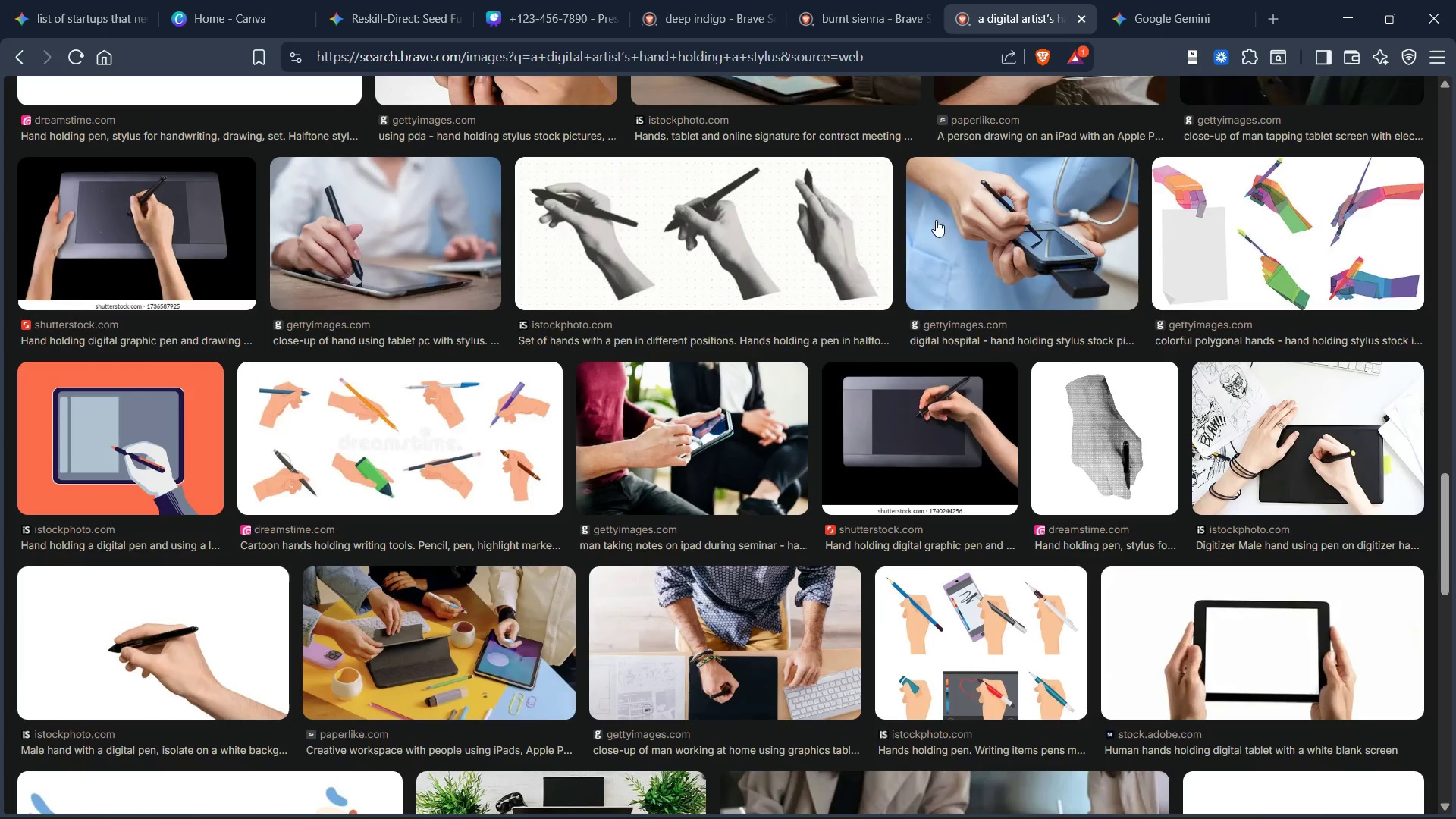 
left_click([1163, 8])
 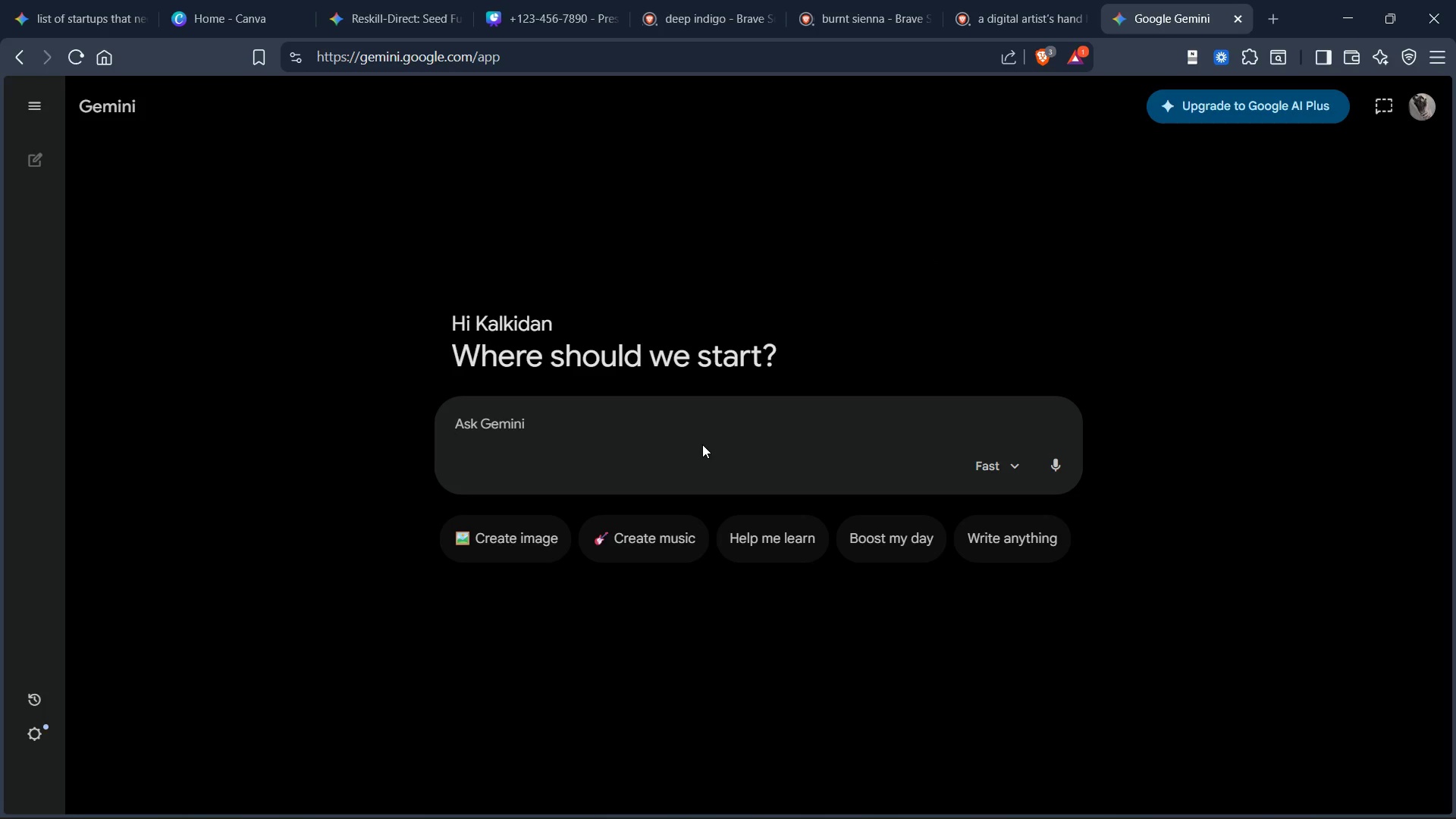 
key(Control+V)
 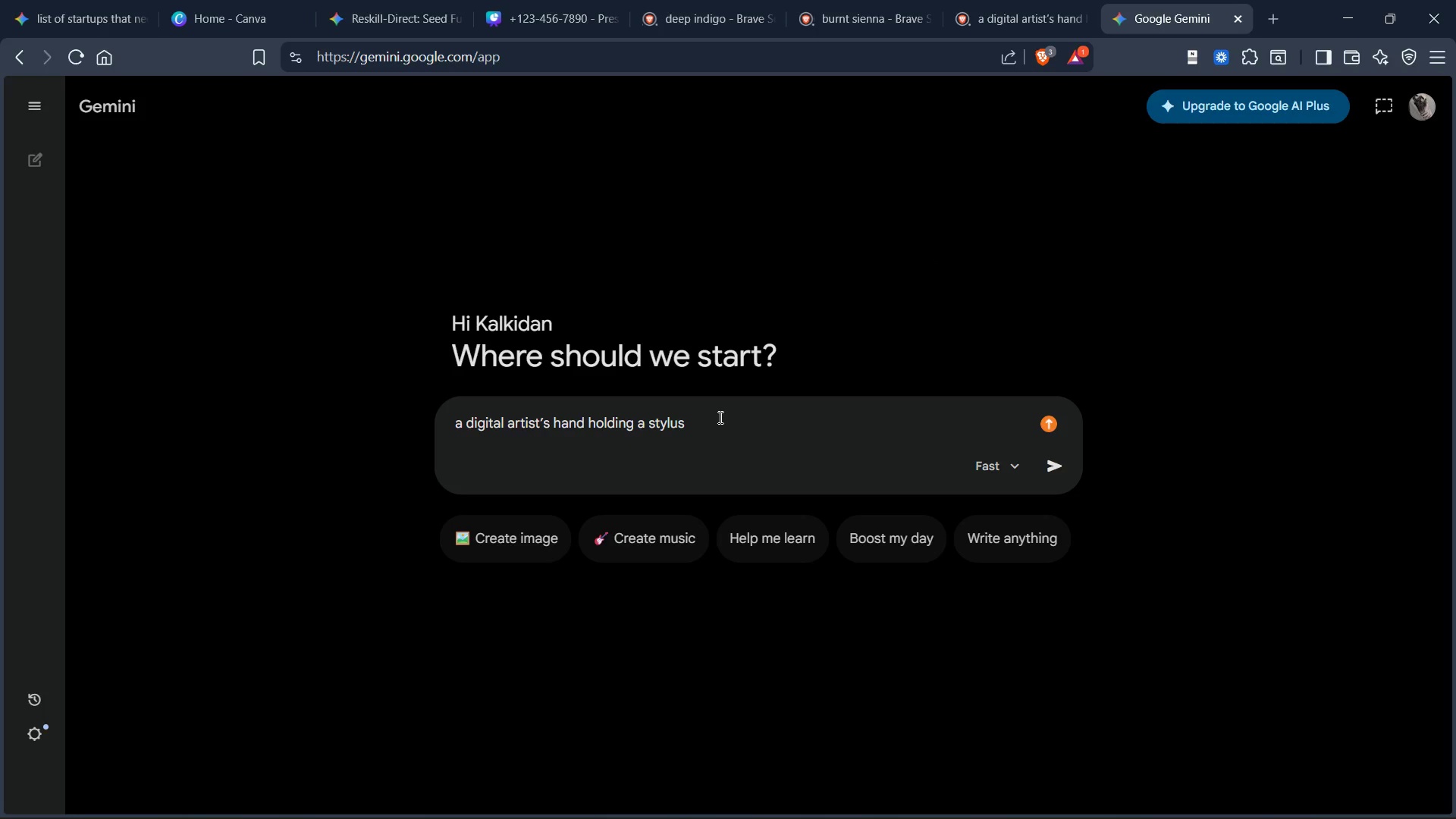 
left_click([720, 416])
 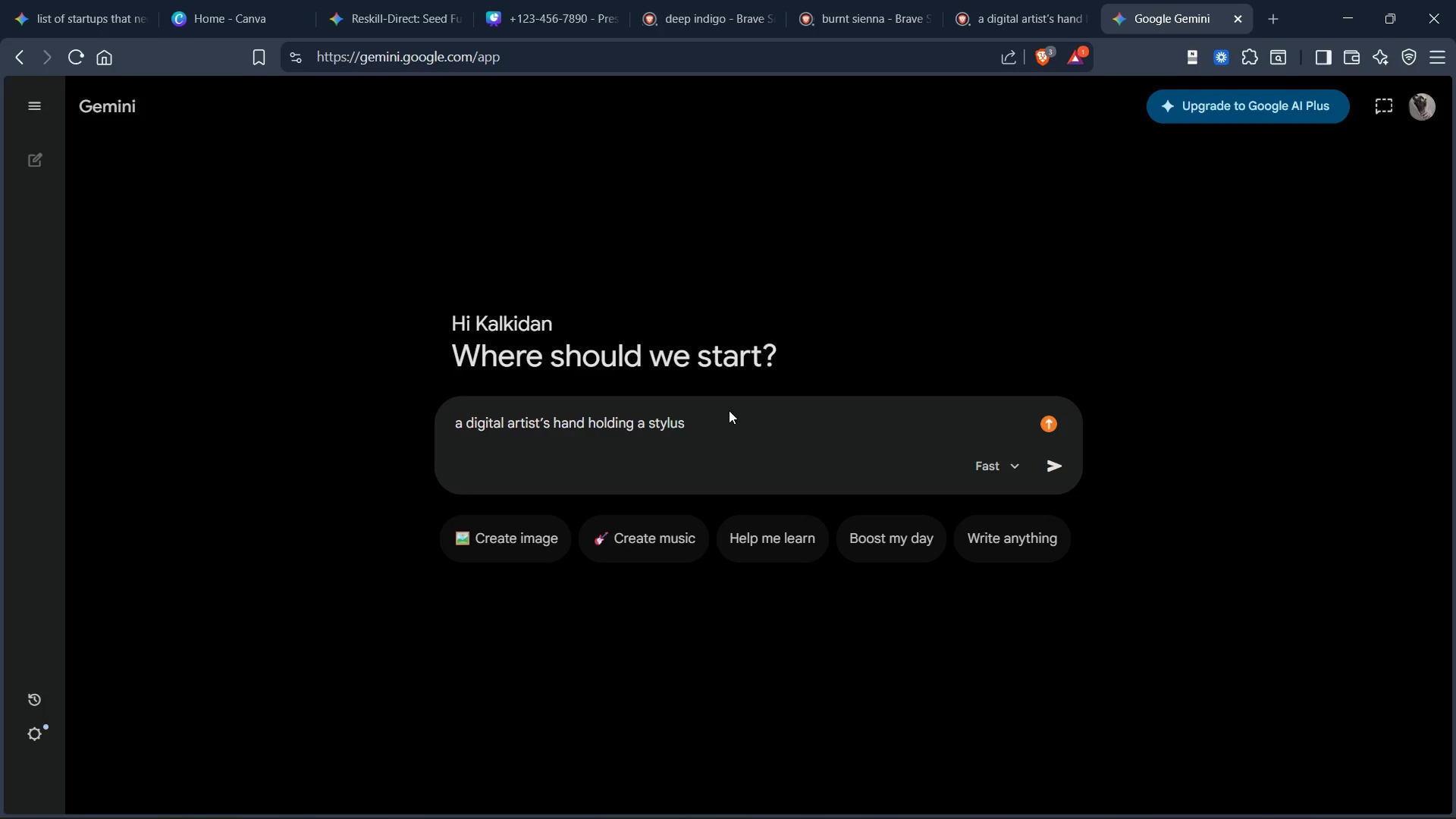 
type([Home]give m an image of )
 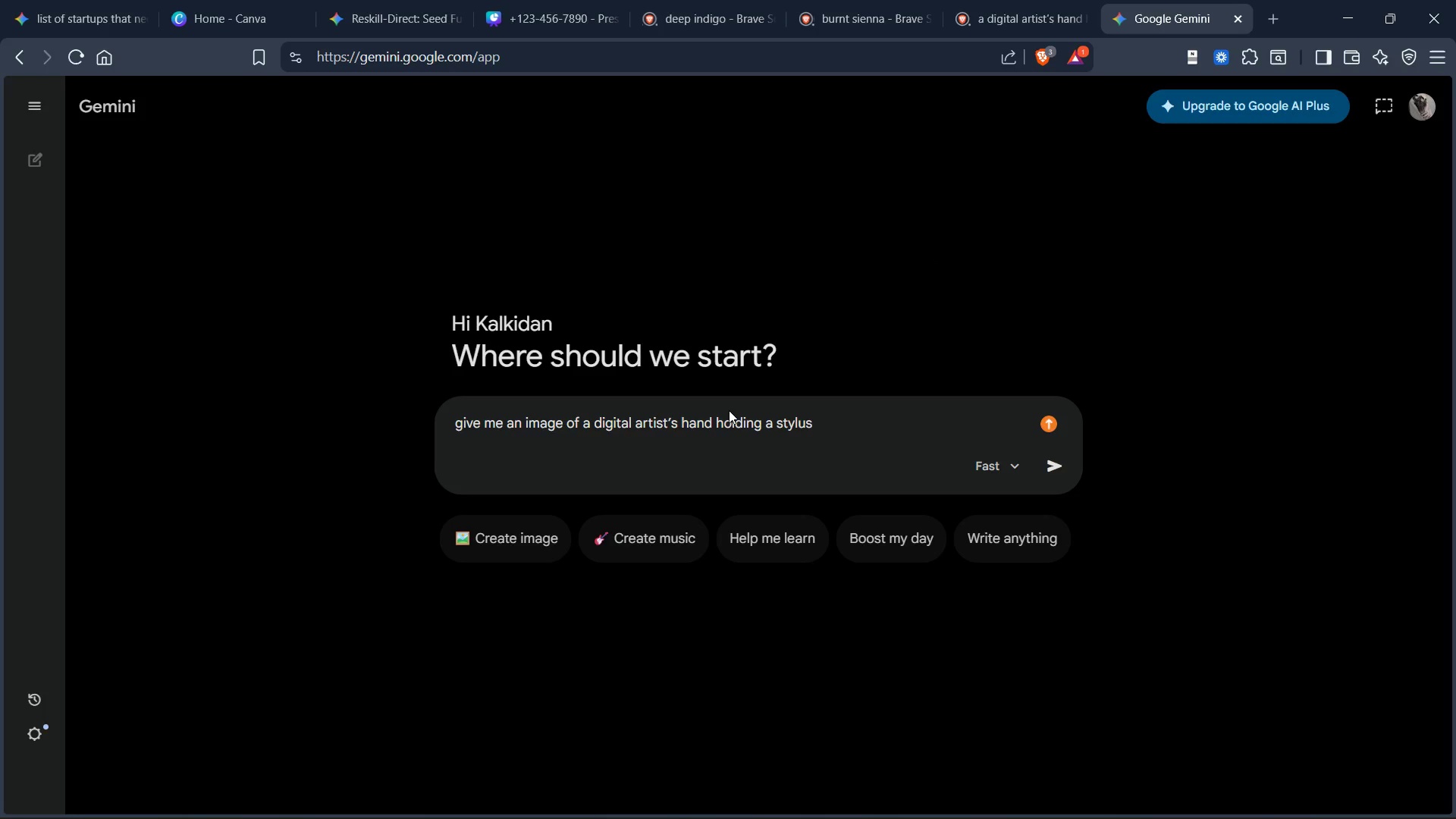 
key(Enter)
 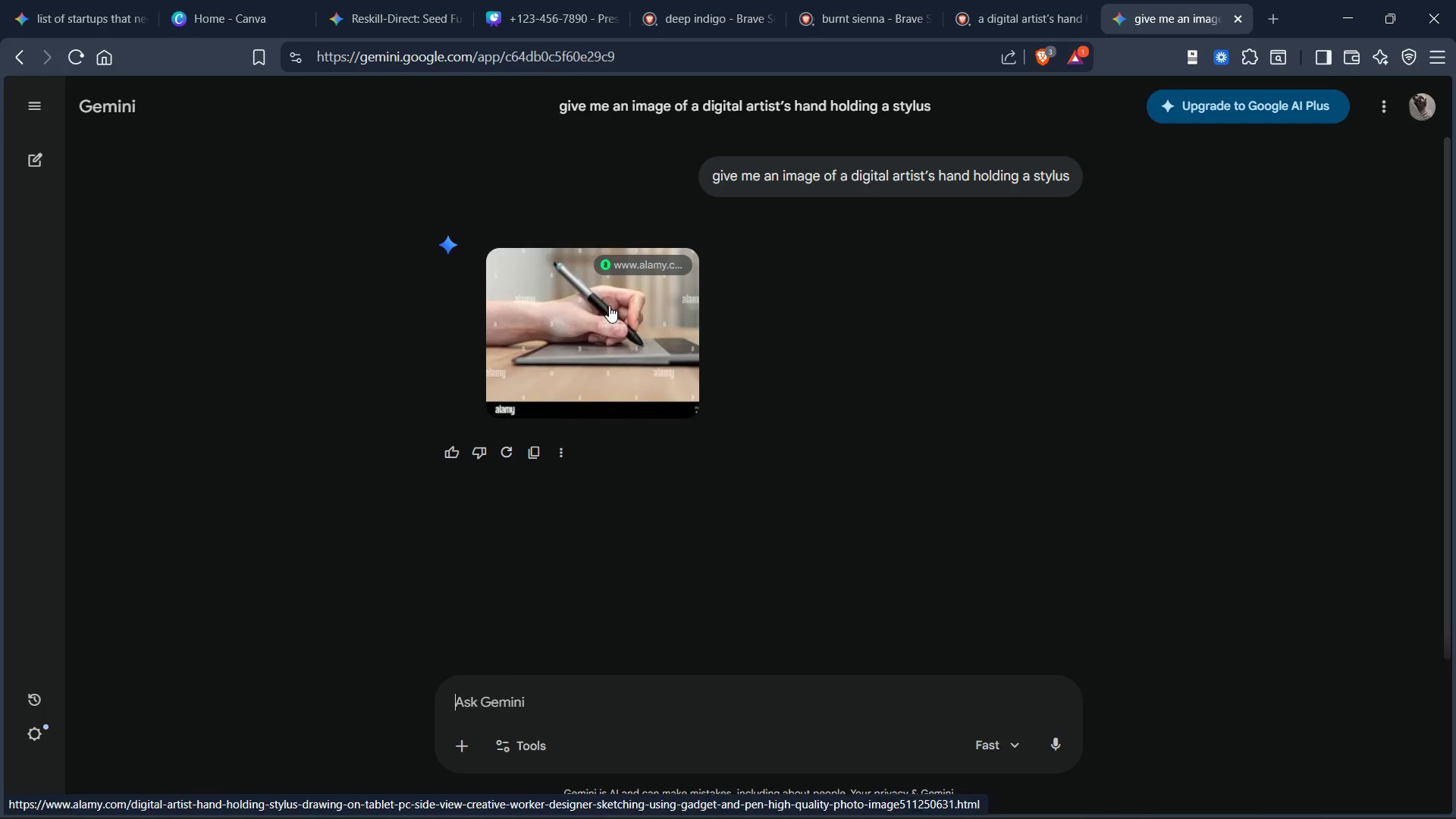 
wait(13.66)
 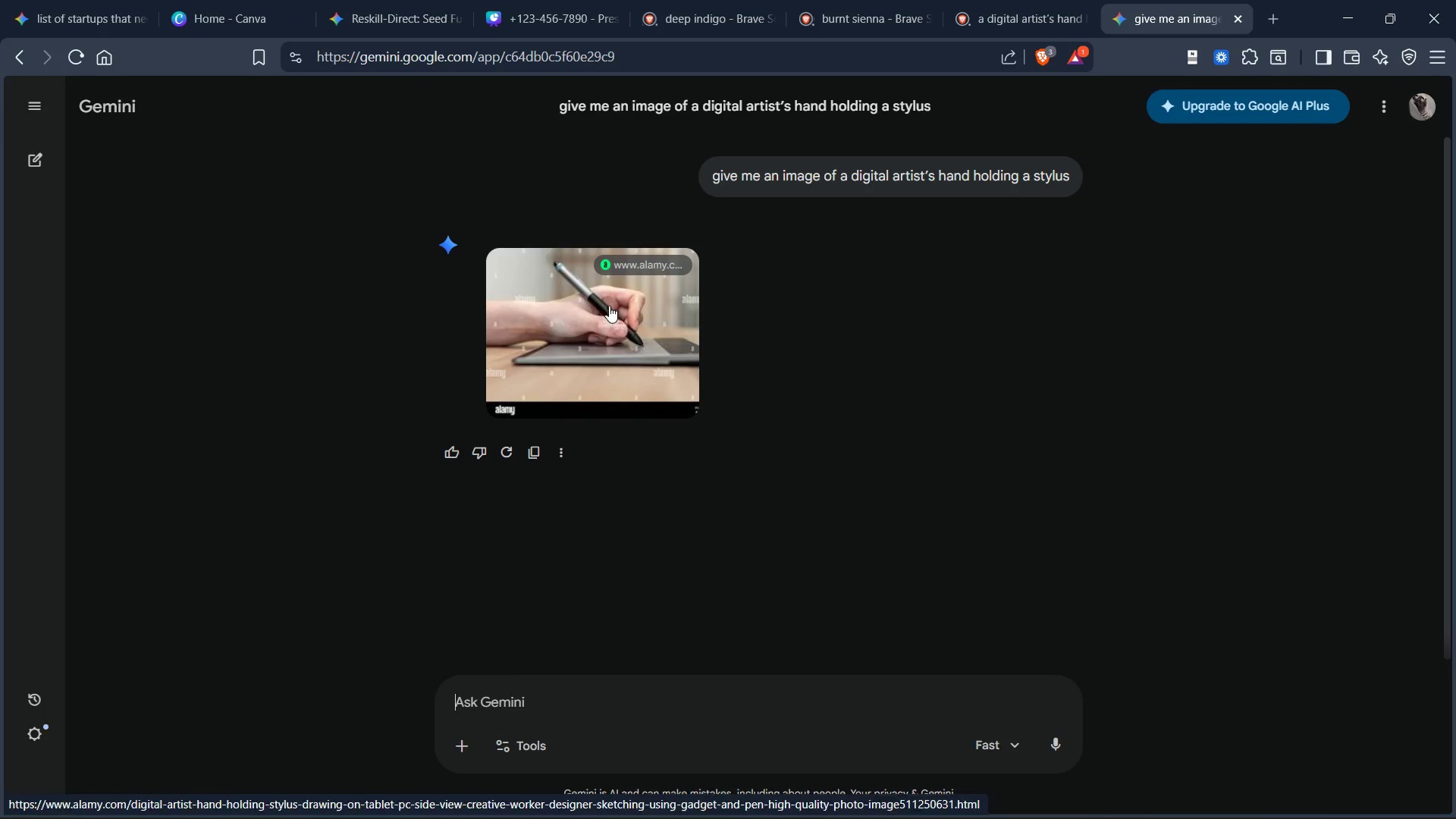 
right_click([617, 327])
 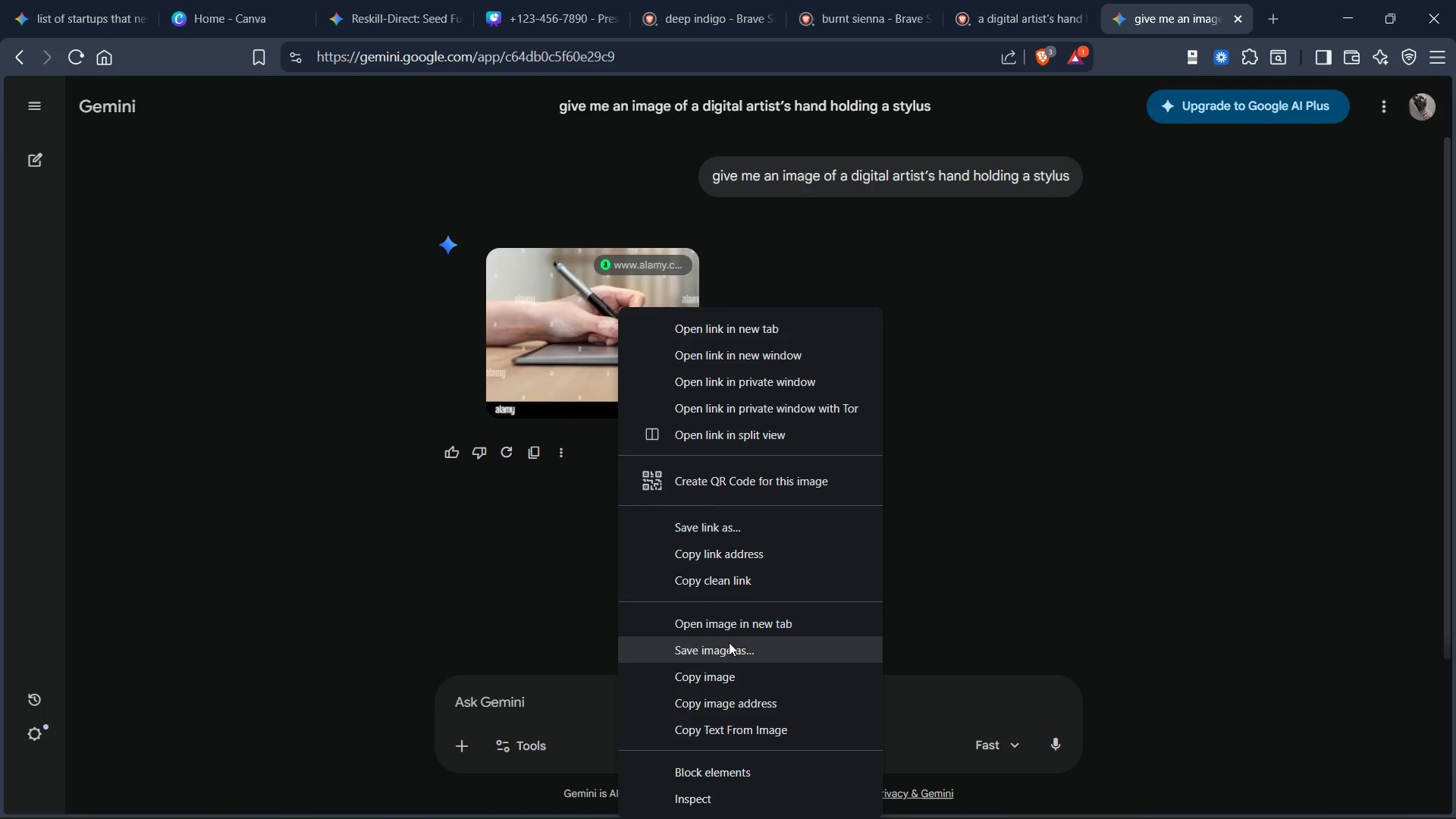 
left_click([727, 679])
 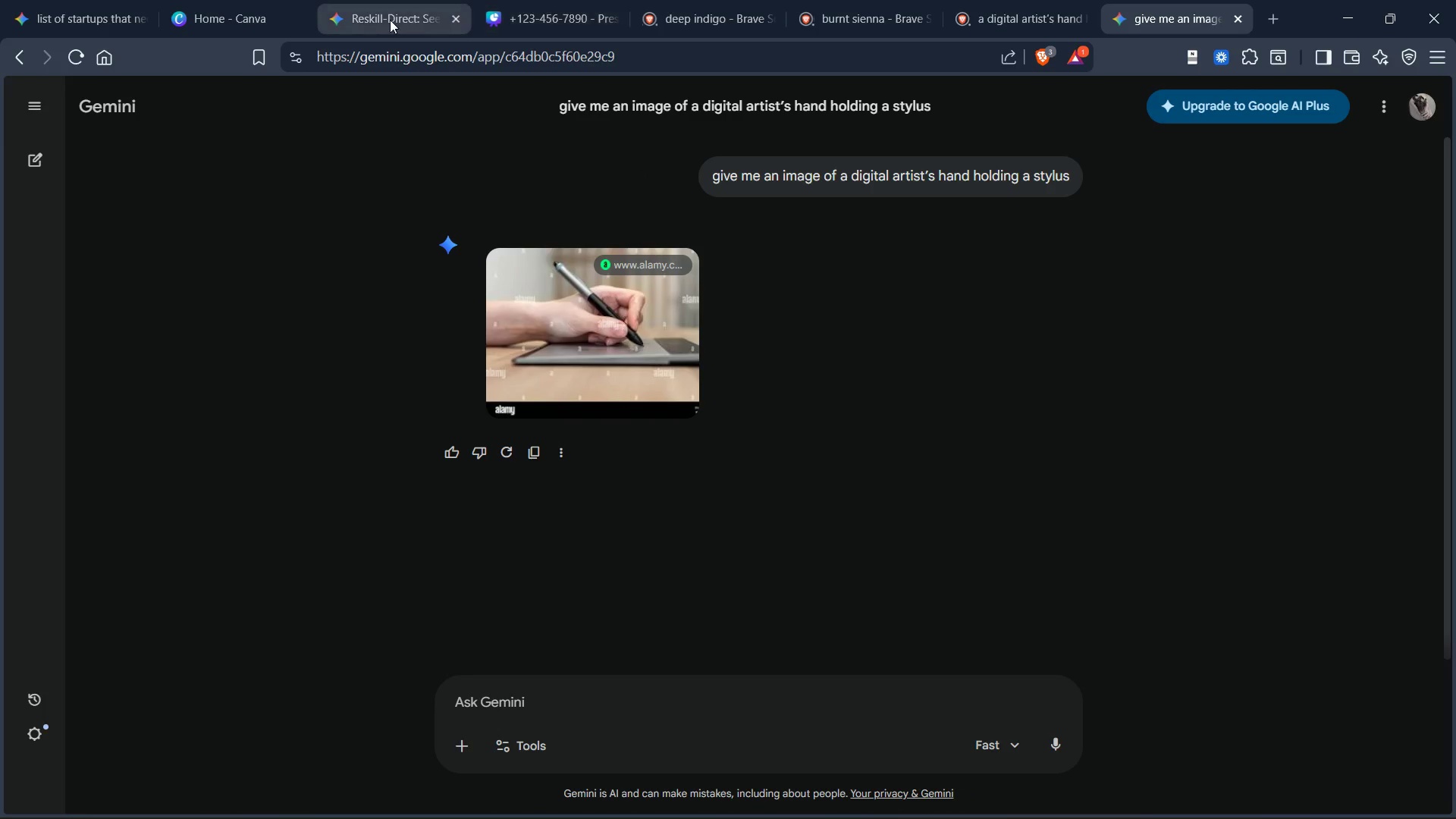 
mouse_move([235, 16])
 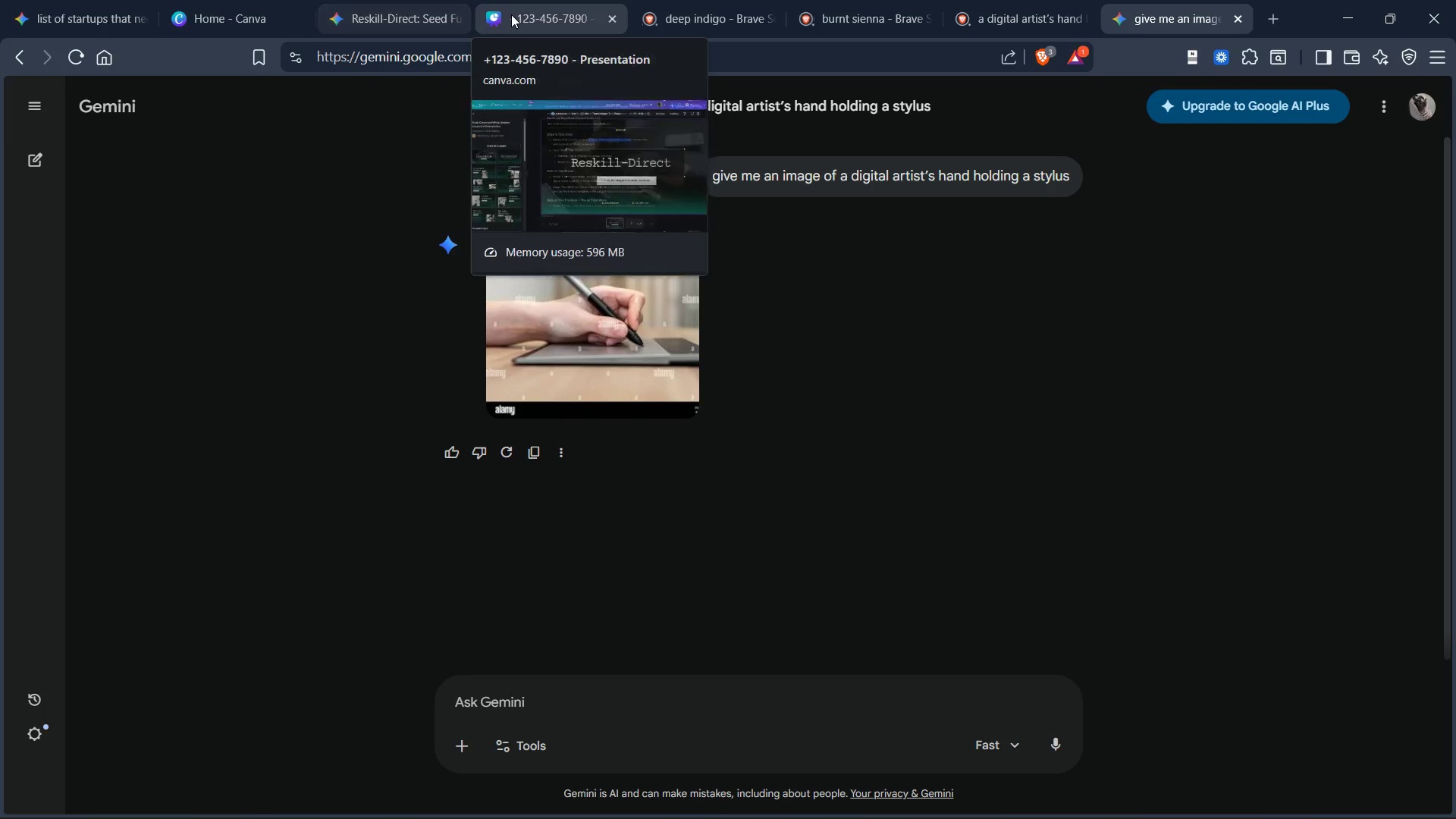 
left_click([512, 14])
 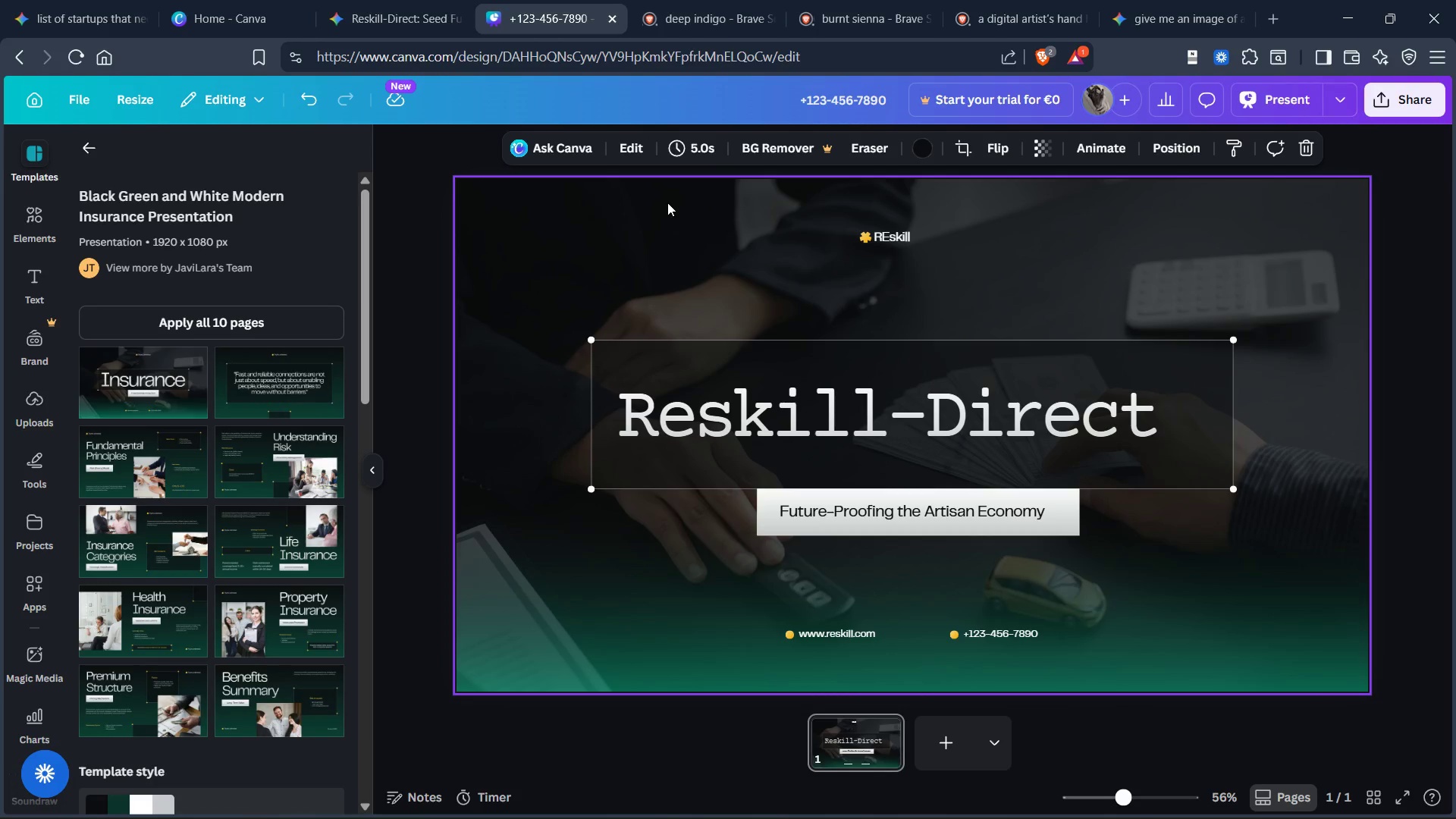 
left_click([668, 202])
 